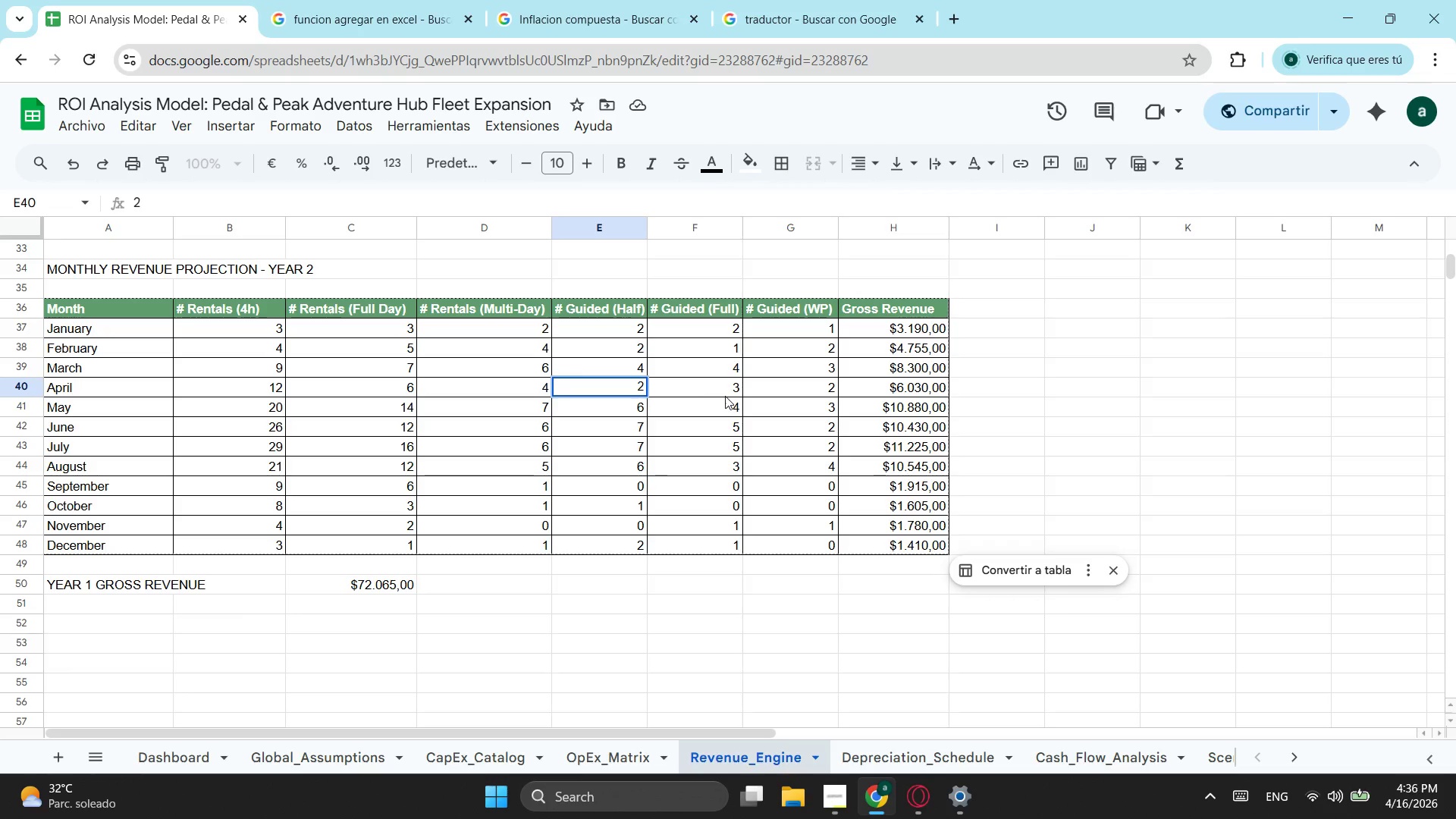 
left_click([686, 384])
 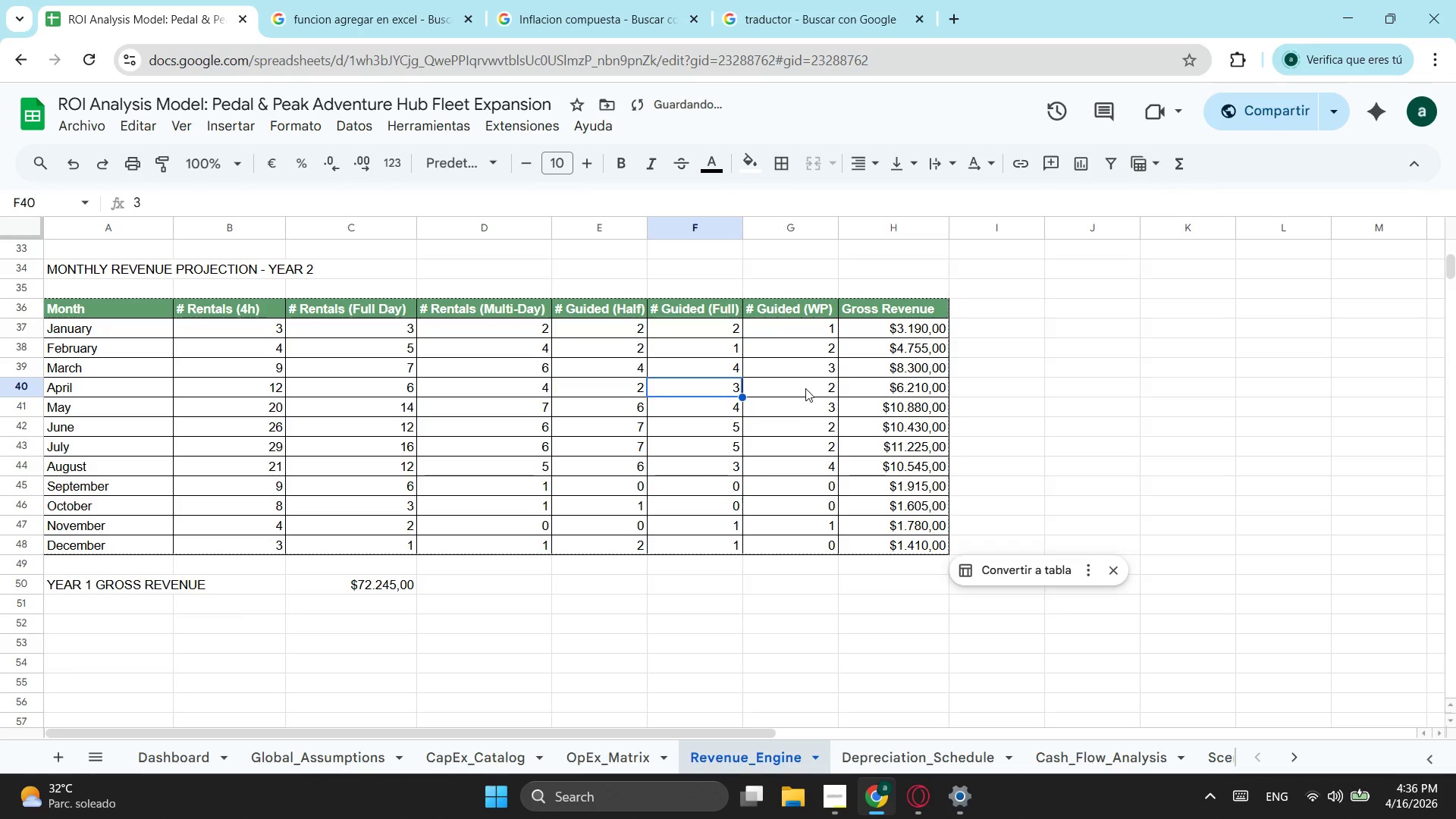 
key(4)
 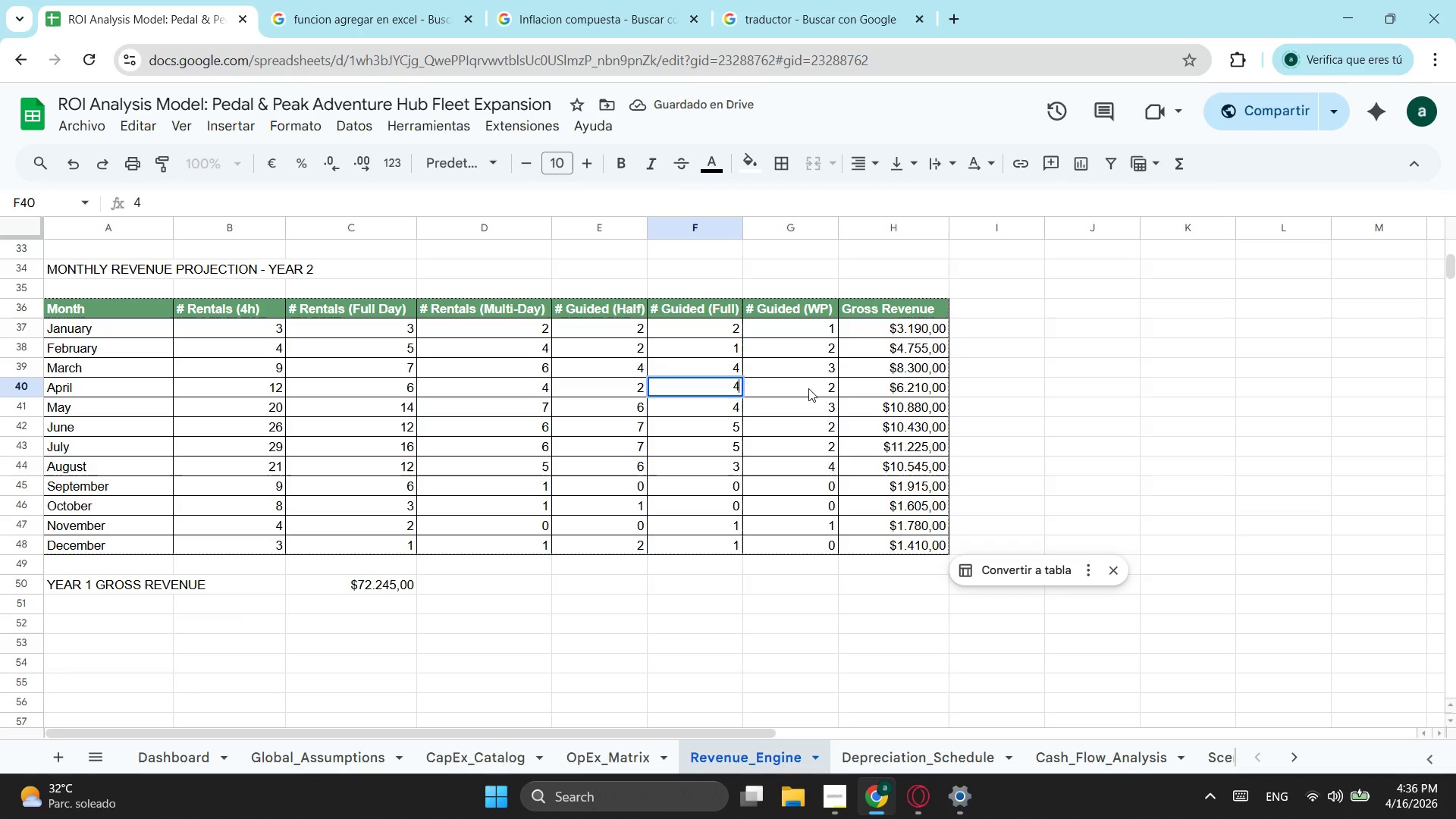 
left_click([808, 388])
 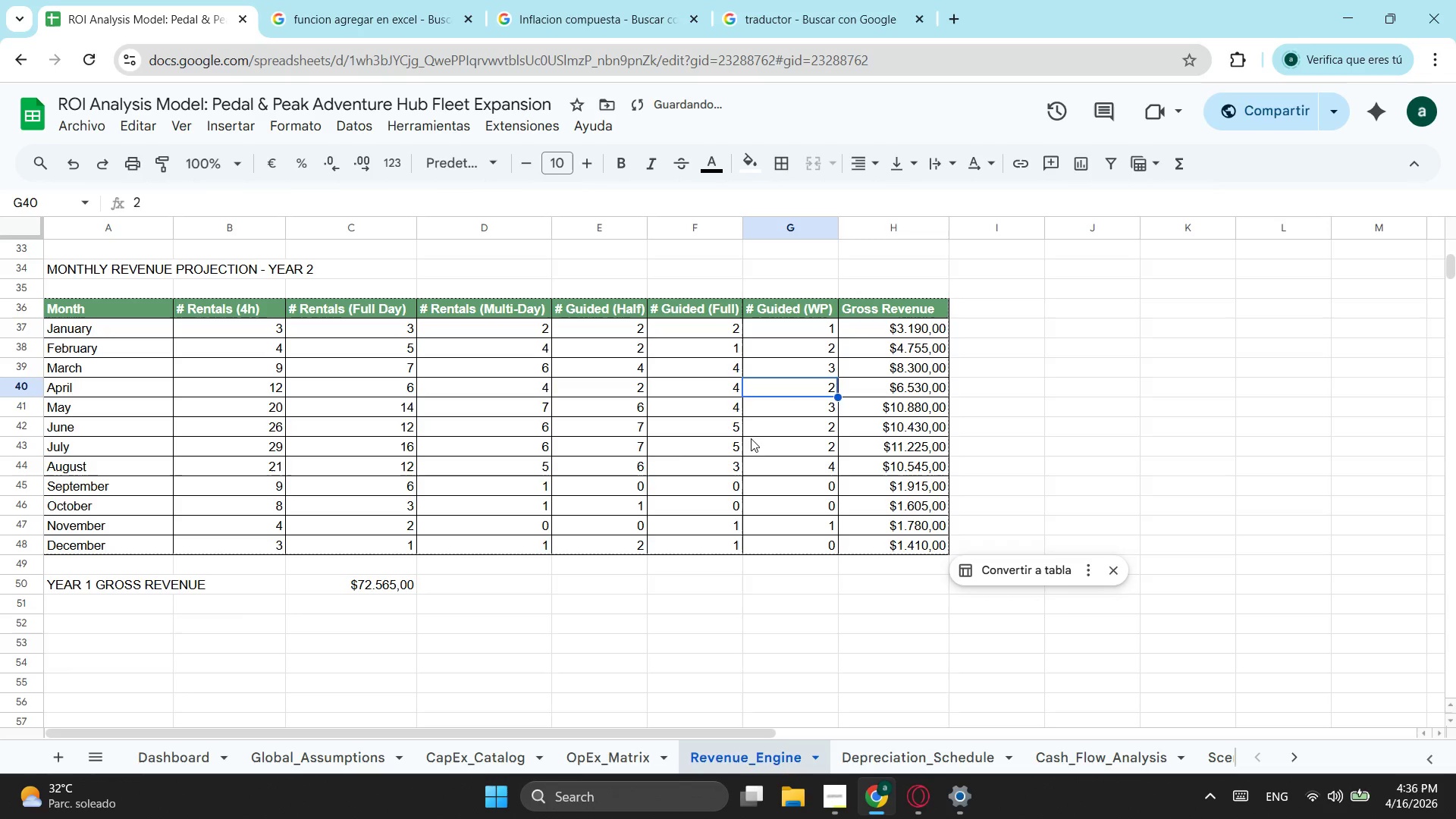 
key(2)
 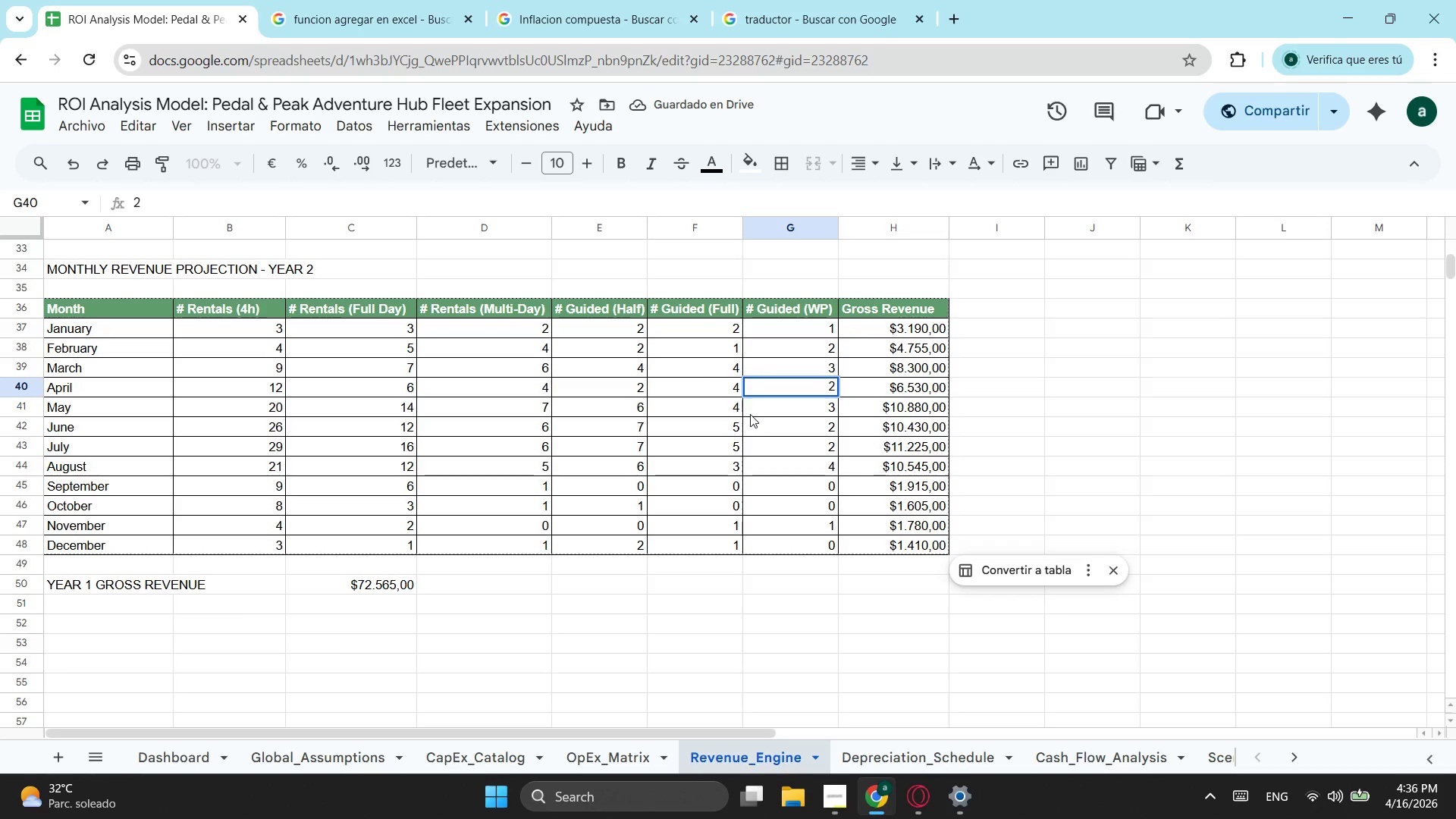 
key(Backspace)
 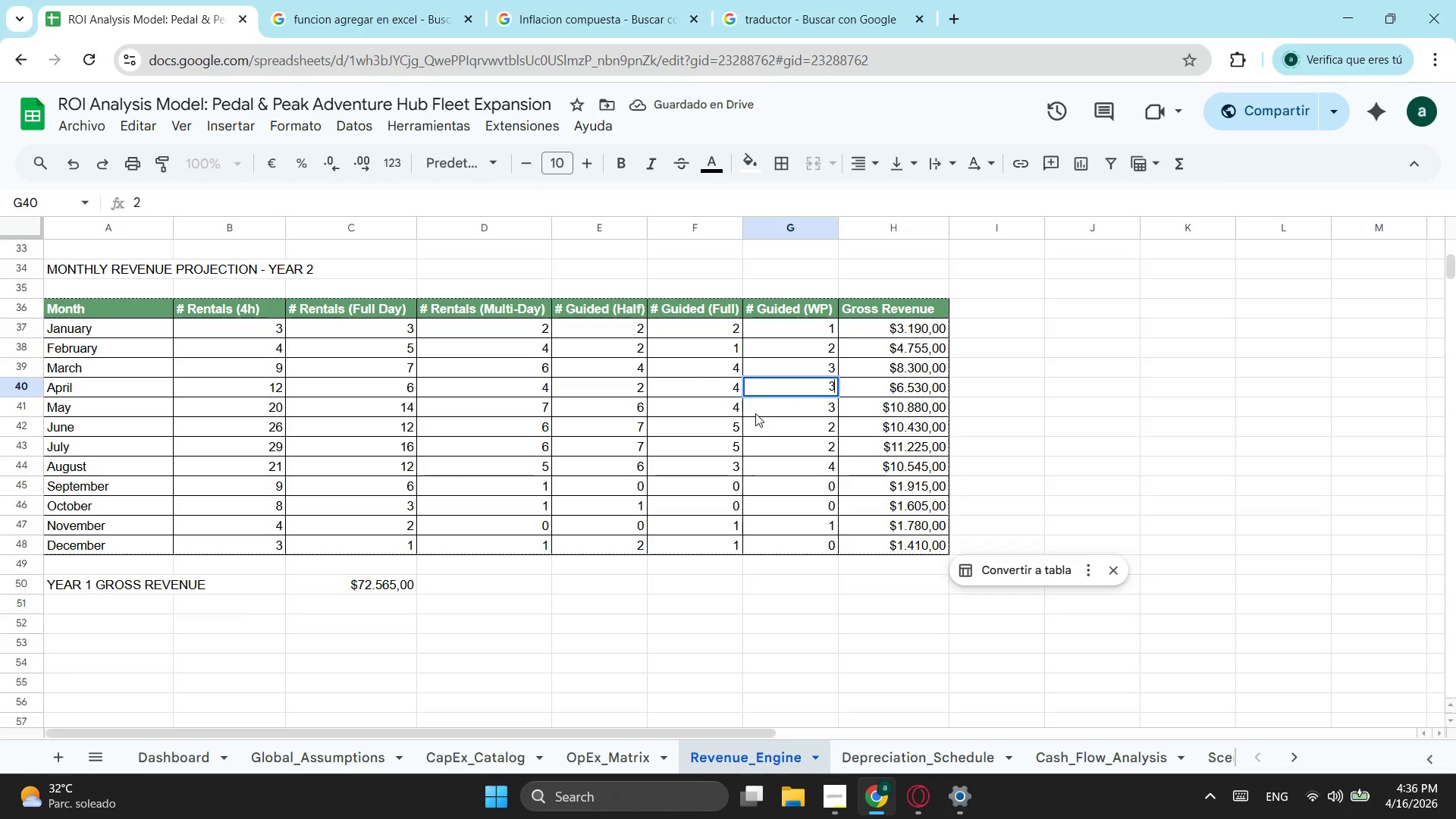 
key(3)
 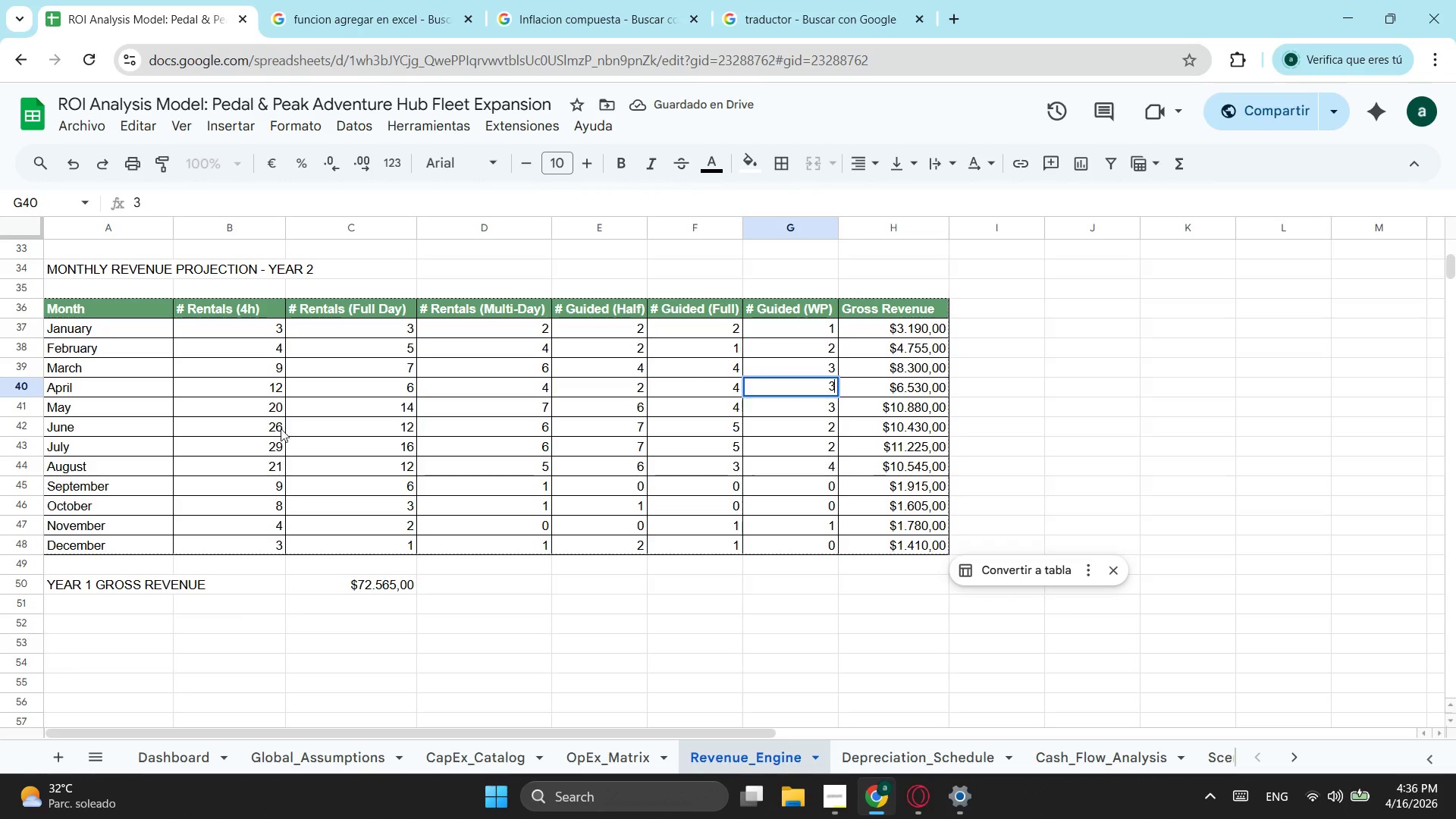 
left_click([264, 403])
 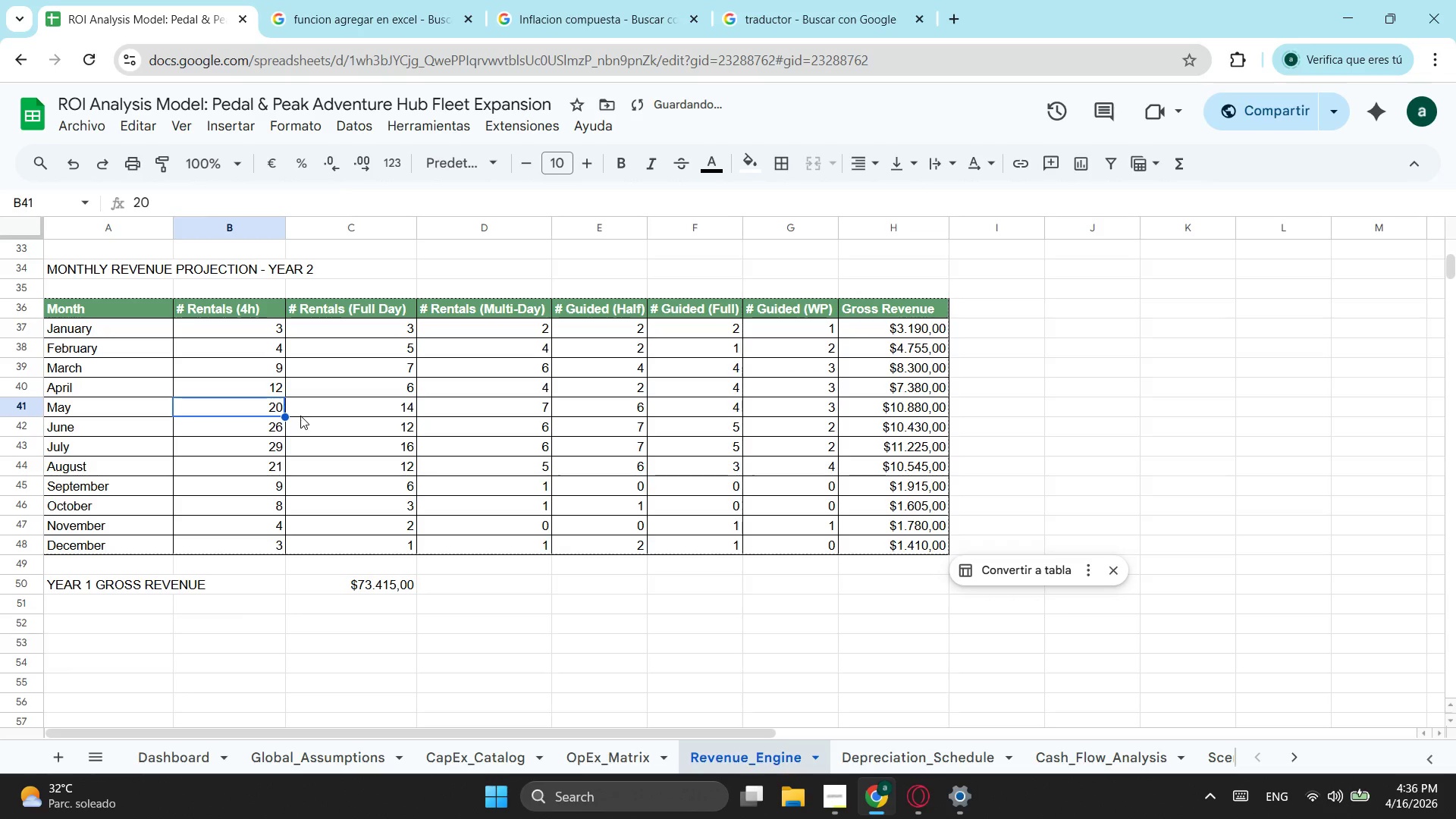 
type(26)
 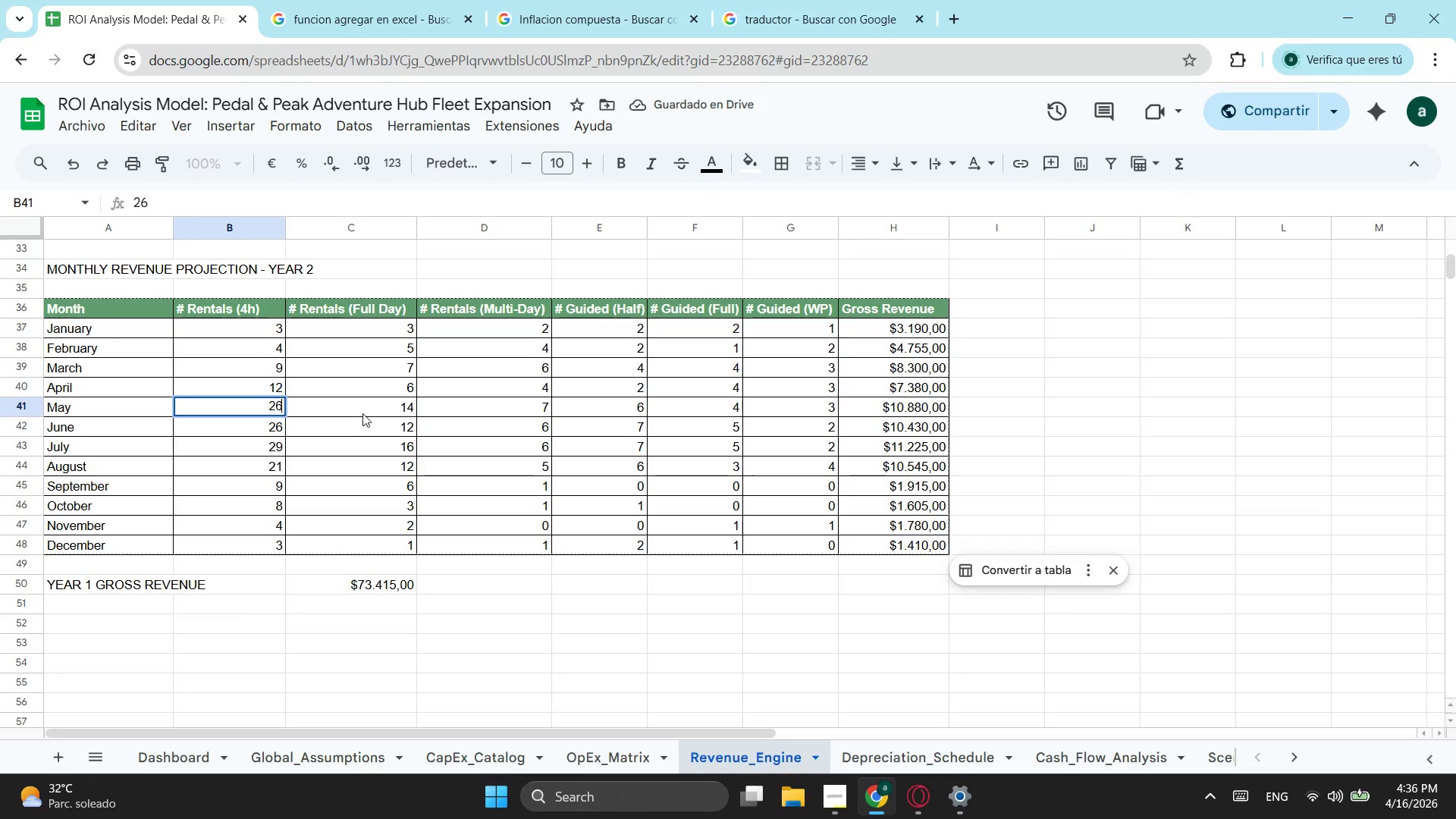 
left_click([362, 413])
 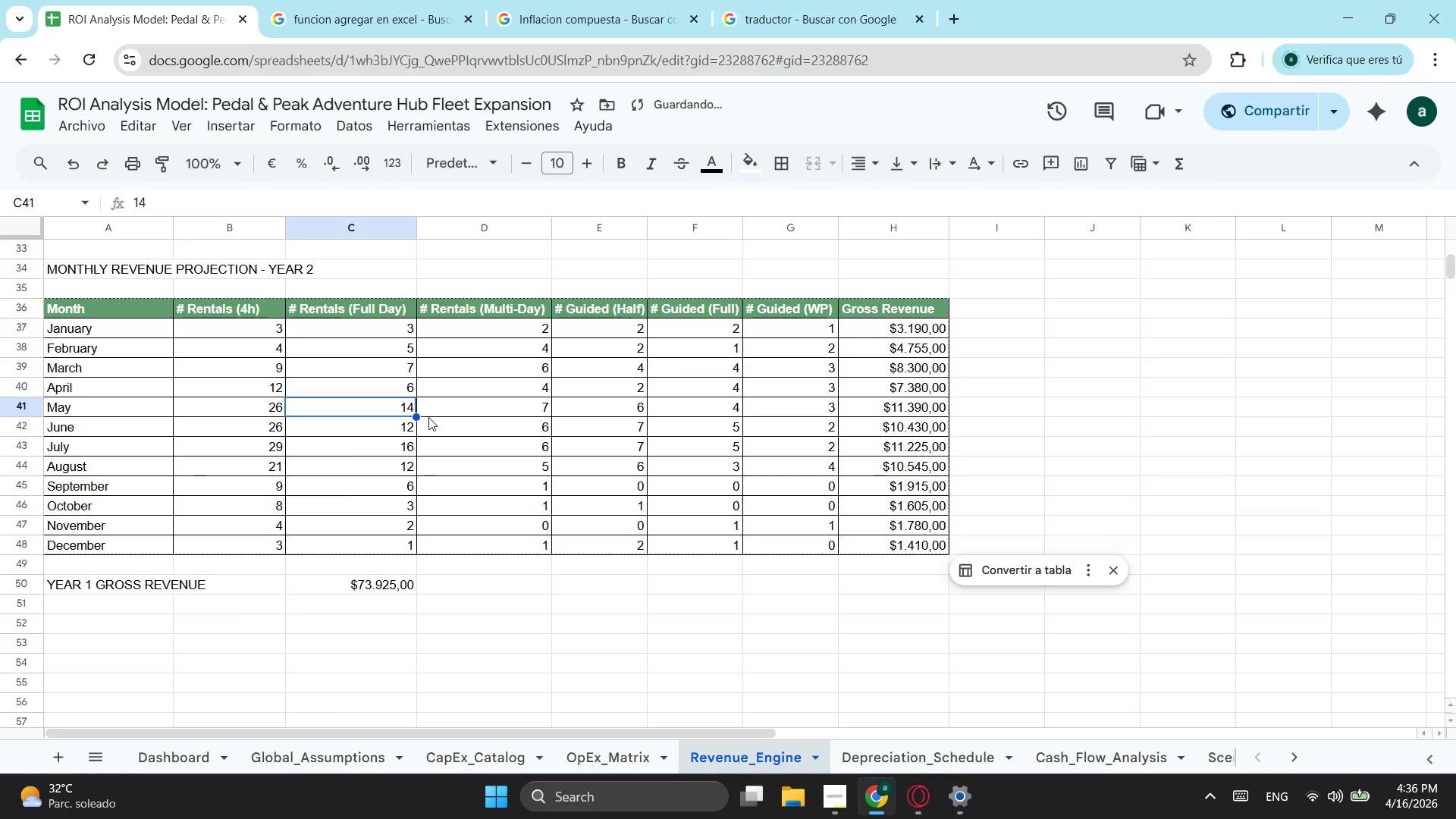 
key(1)
 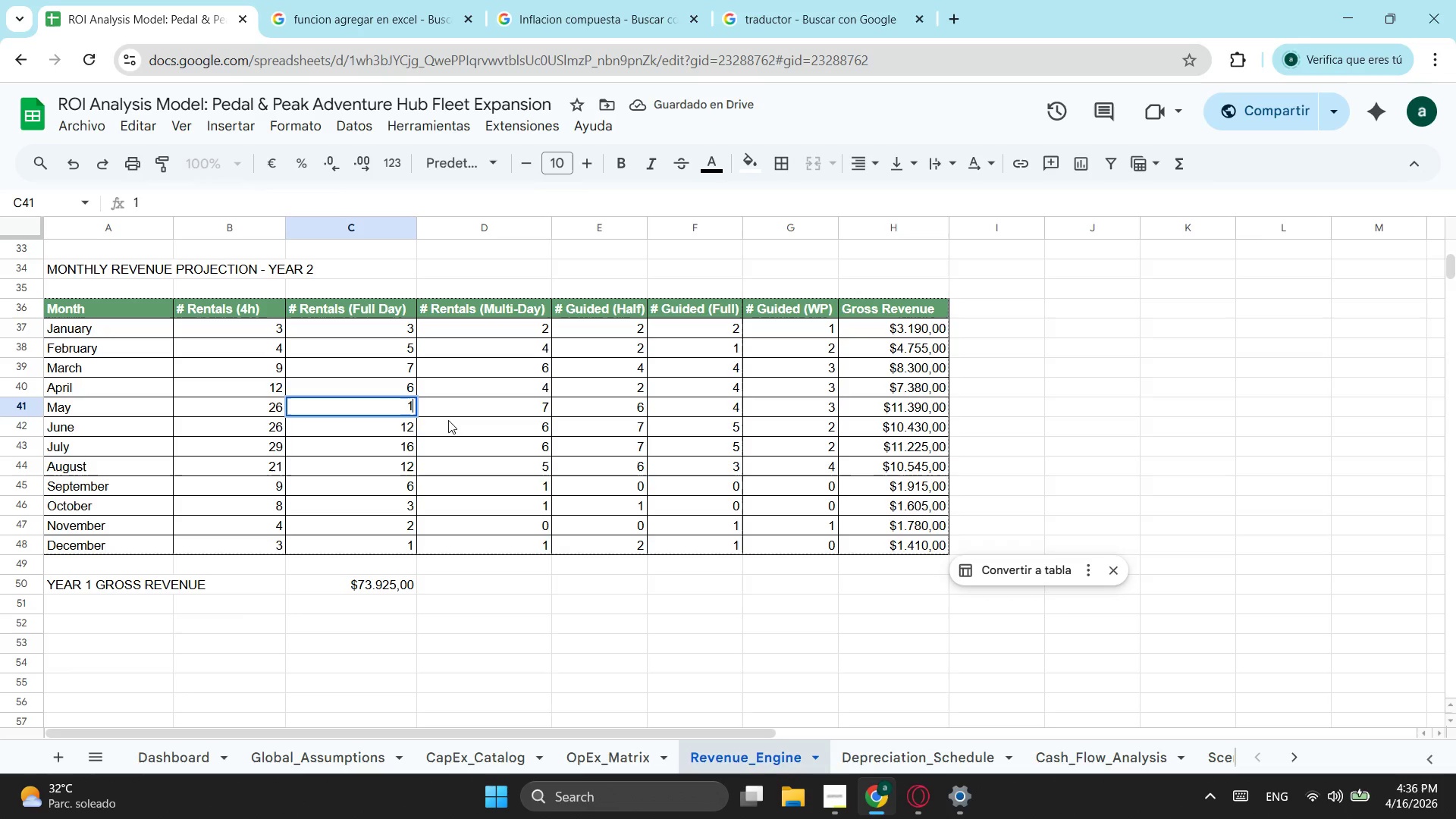 
key(9)
 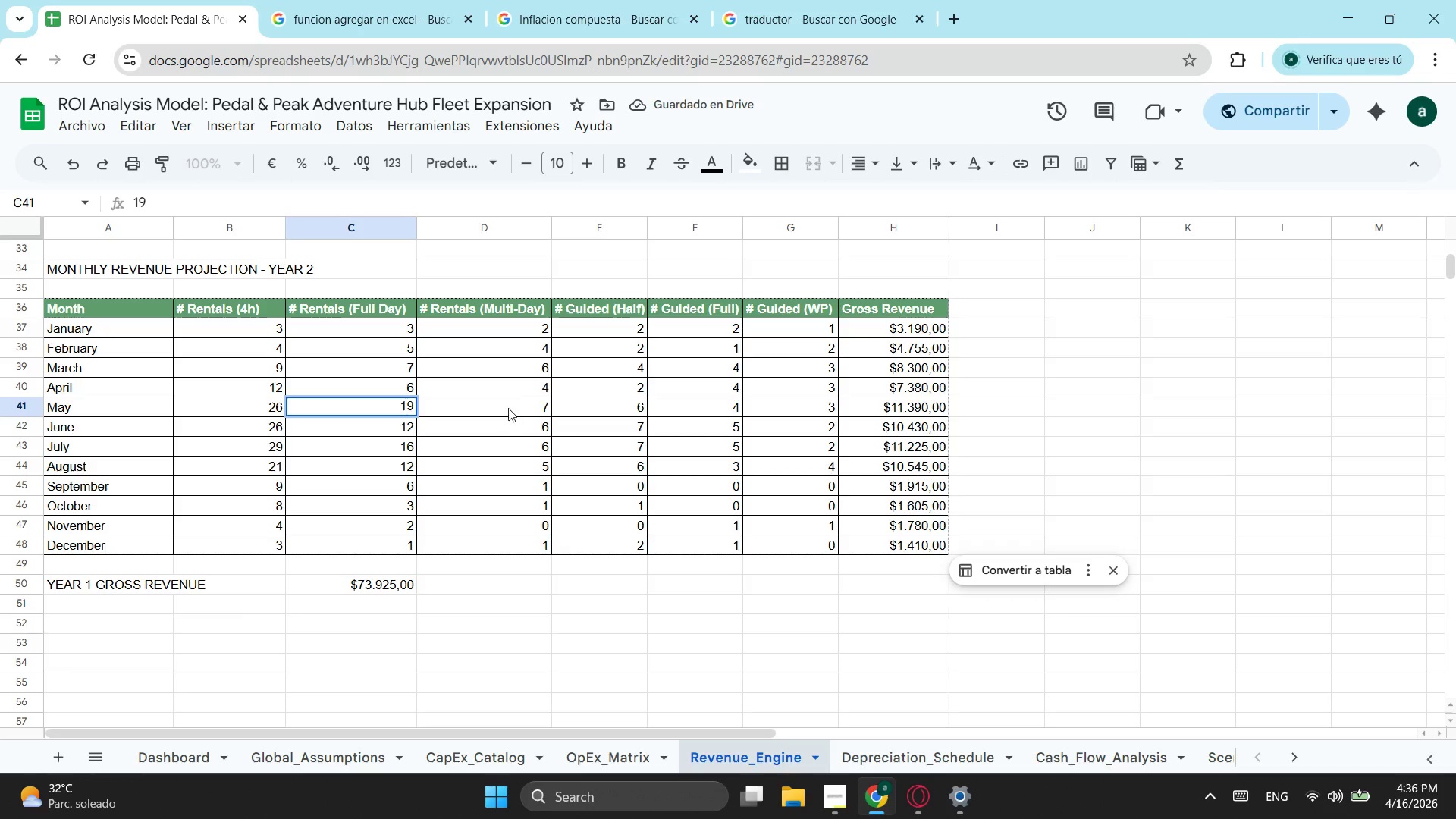 
left_click([510, 405])
 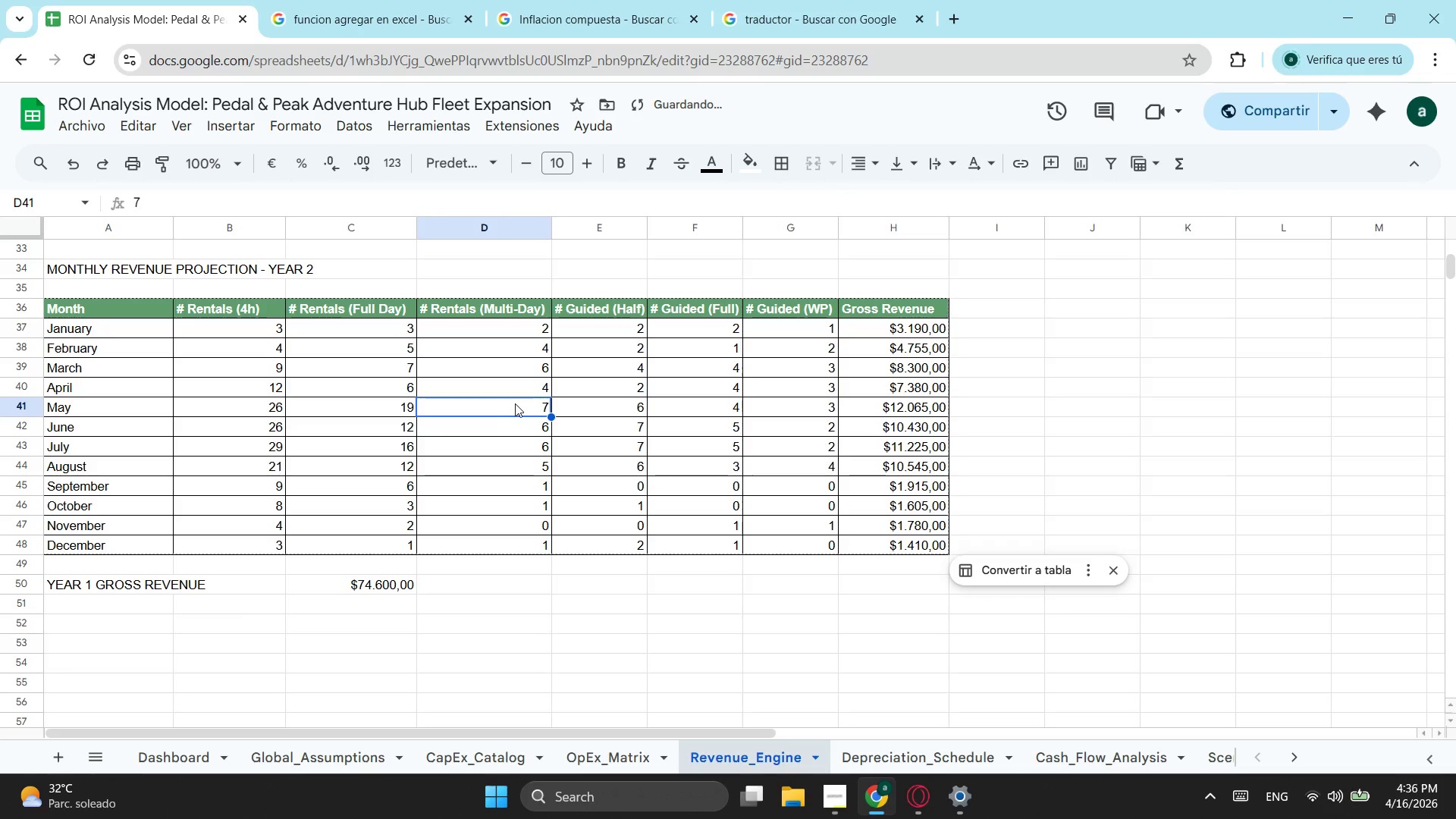 
type(12)
 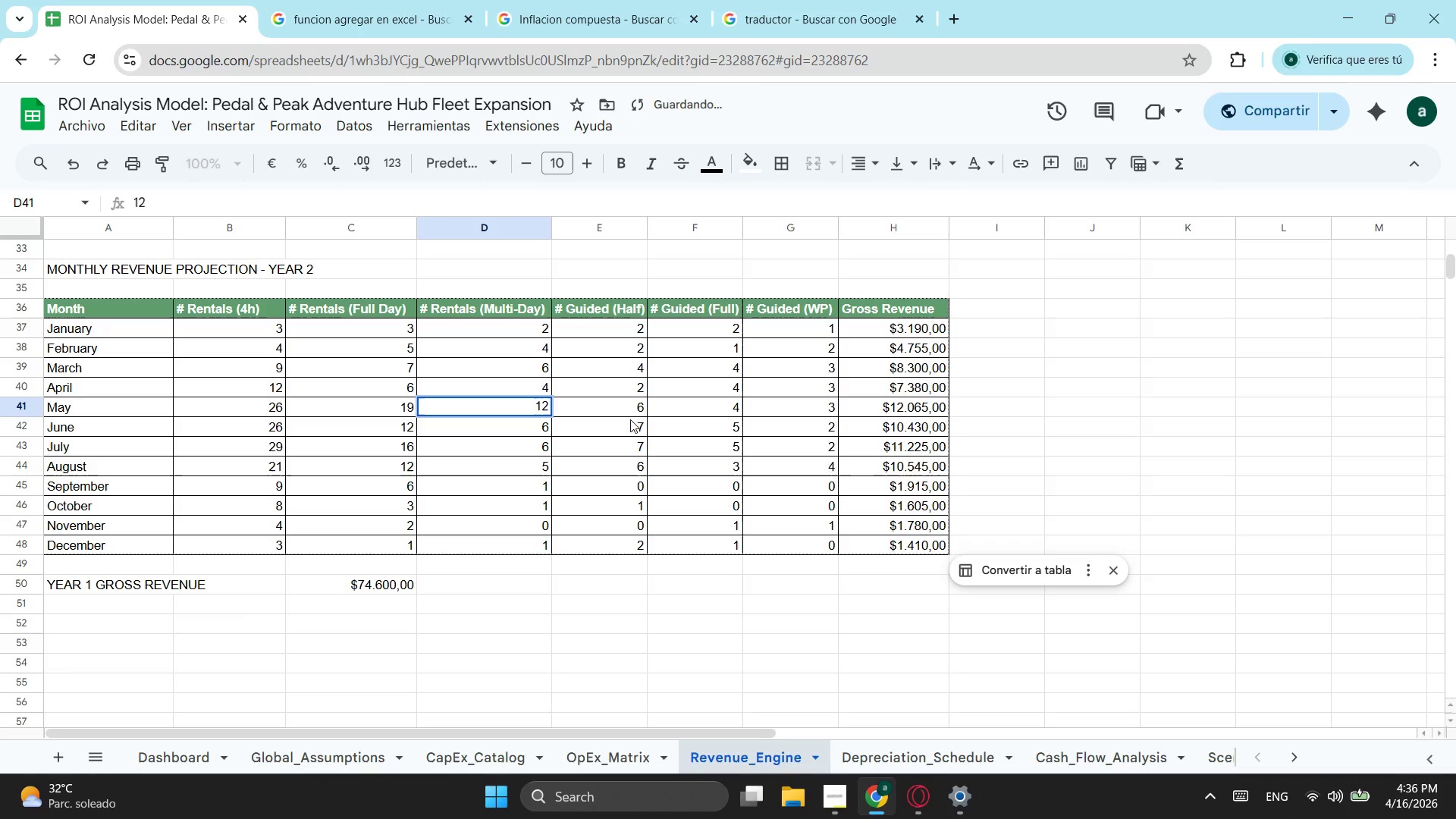 
scroll: coordinate [650, 418], scroll_direction: up, amount: 1.0
 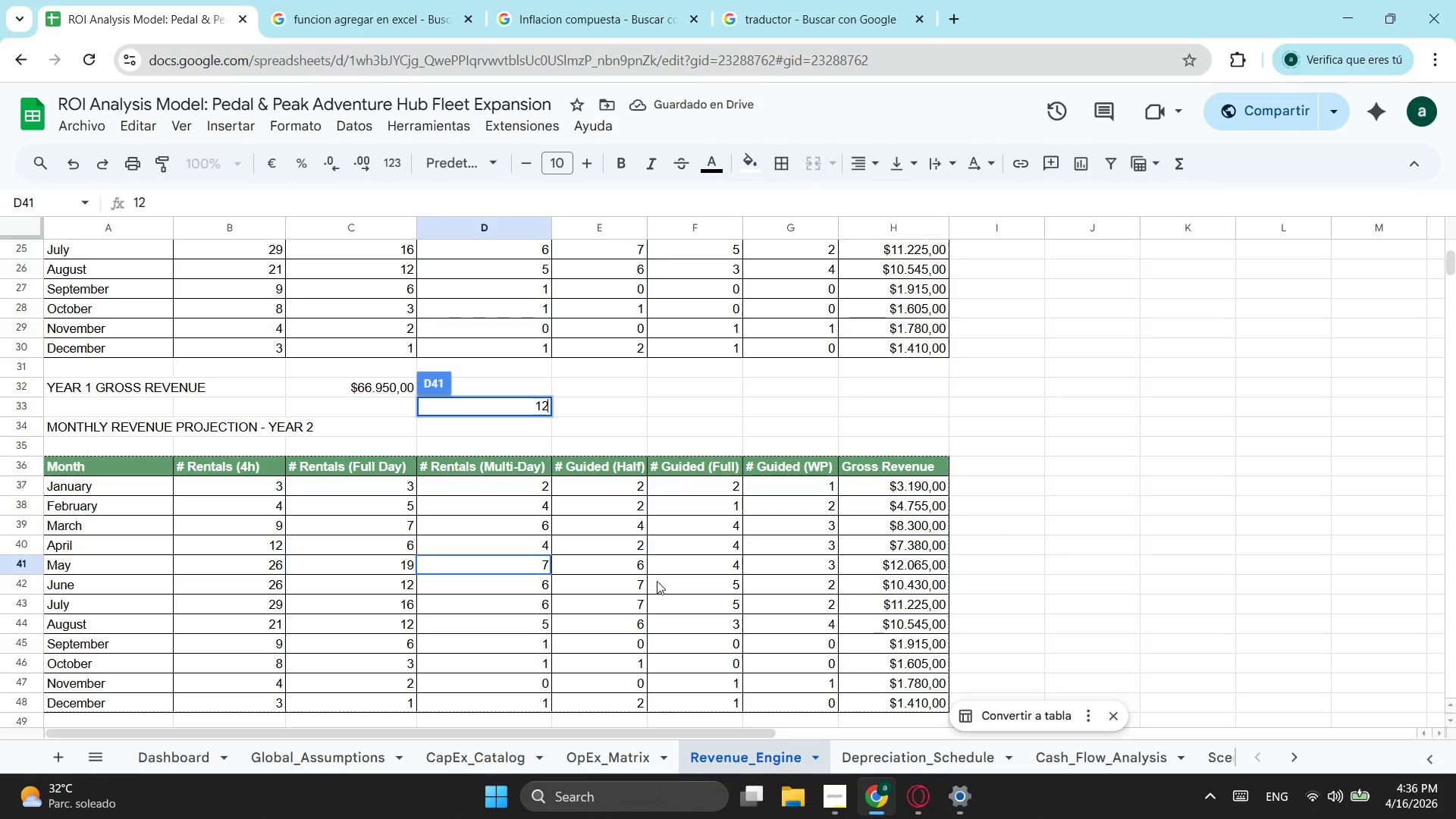 
left_click([639, 577])
 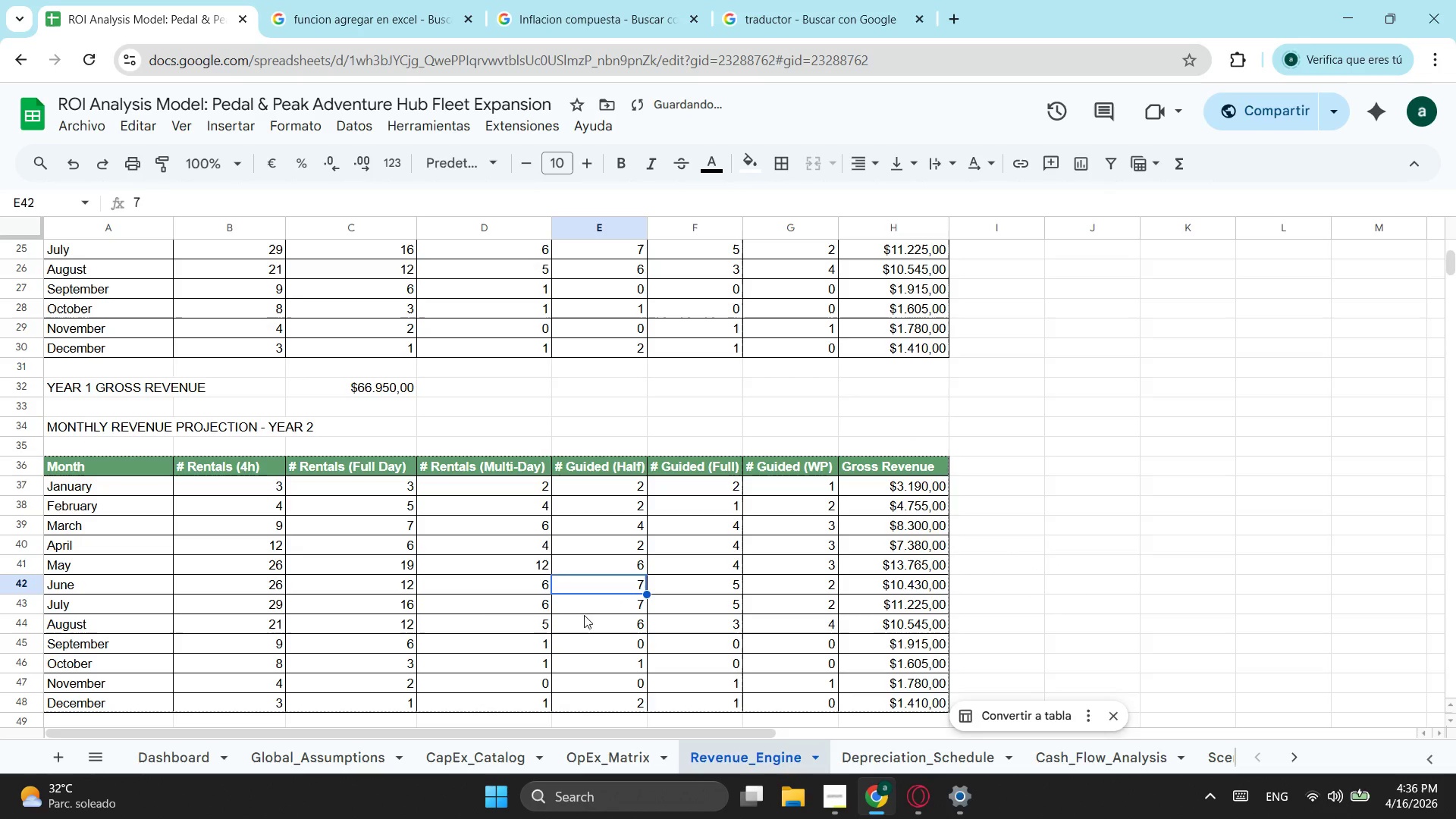 
scroll: coordinate [478, 603], scroll_direction: down, amount: 1.0
 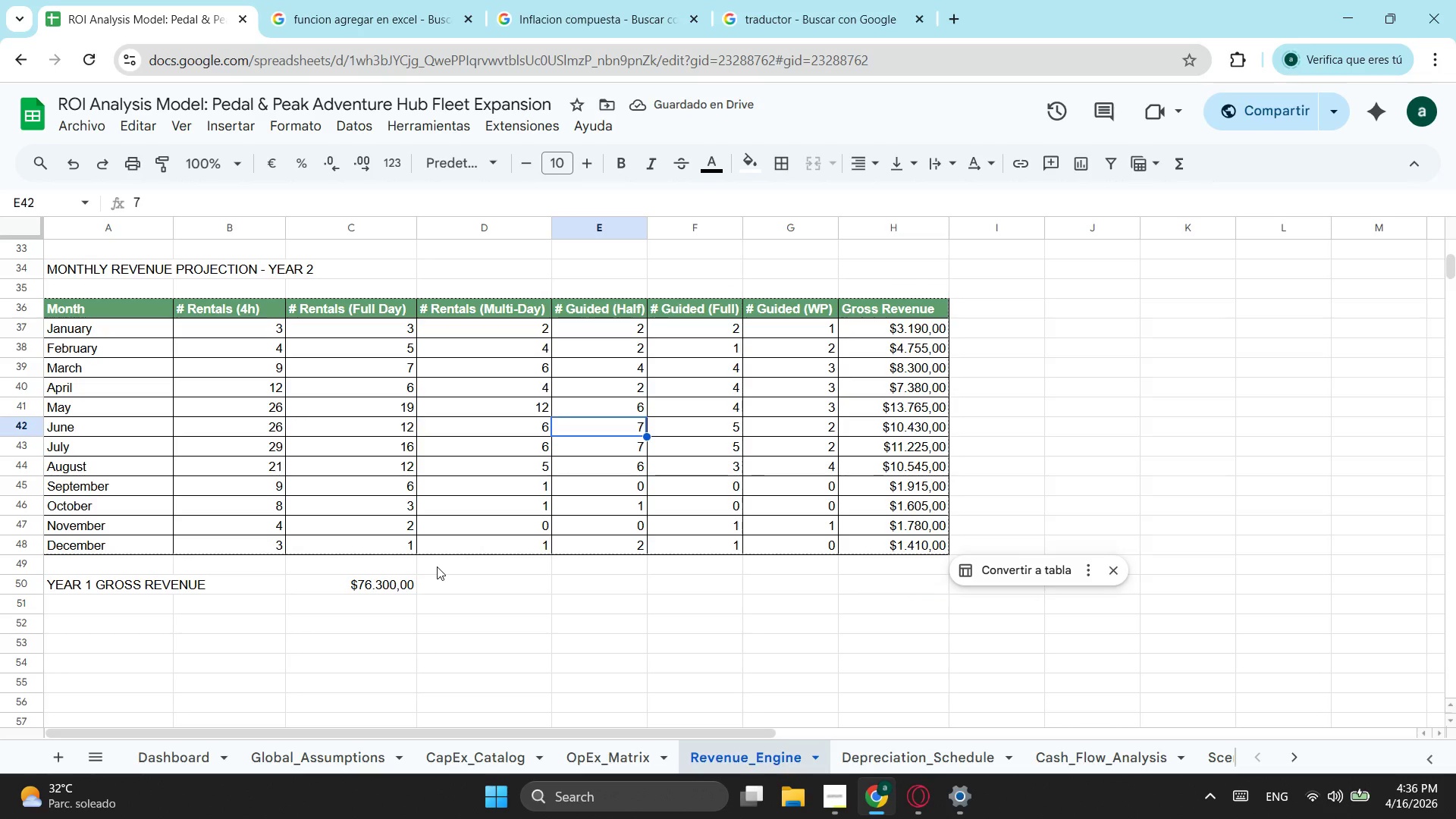 
scroll: coordinate [426, 540], scroll_direction: up, amount: 1.0
 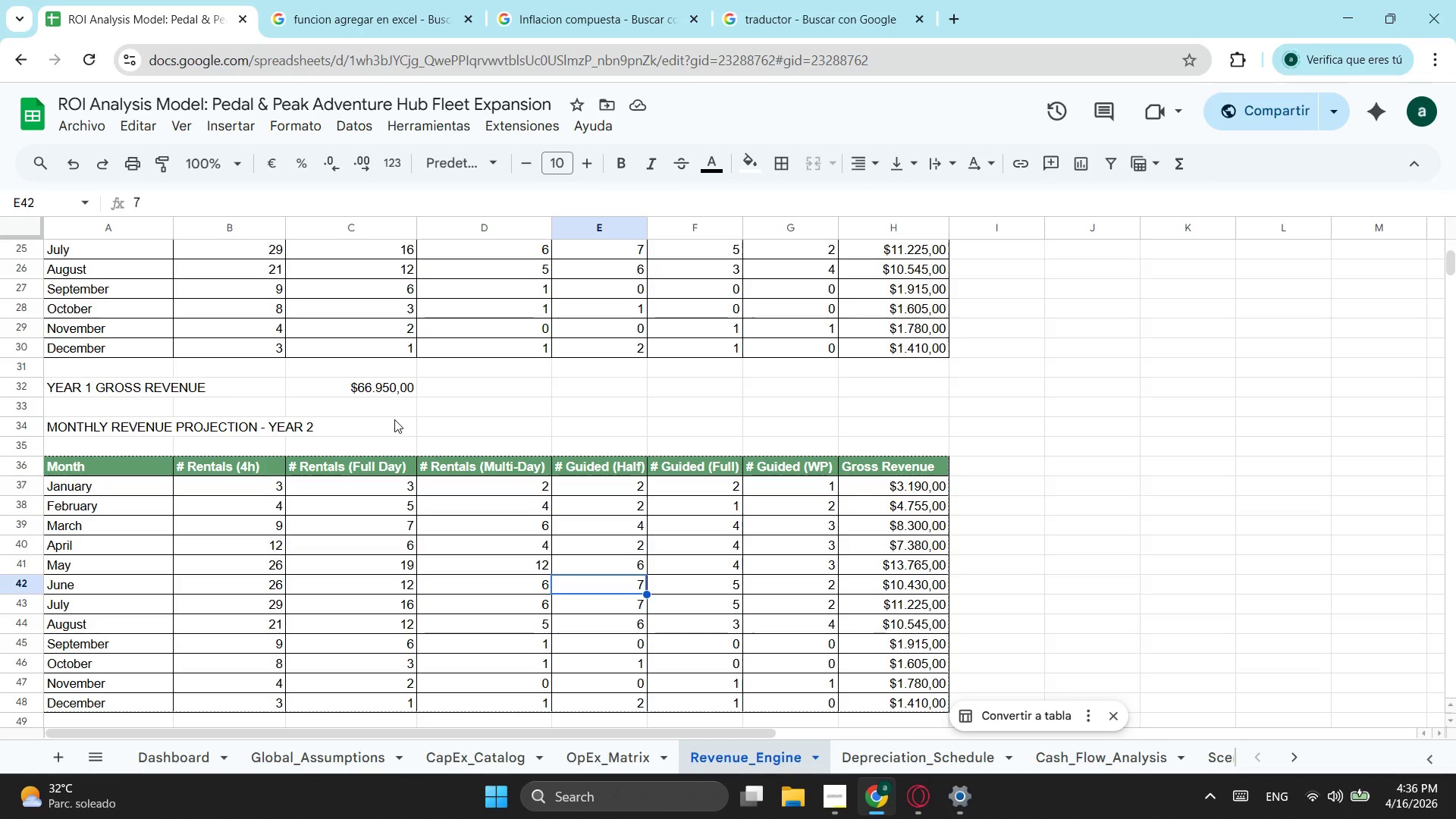 
scroll: coordinate [394, 420], scroll_direction: down, amount: 1.0
 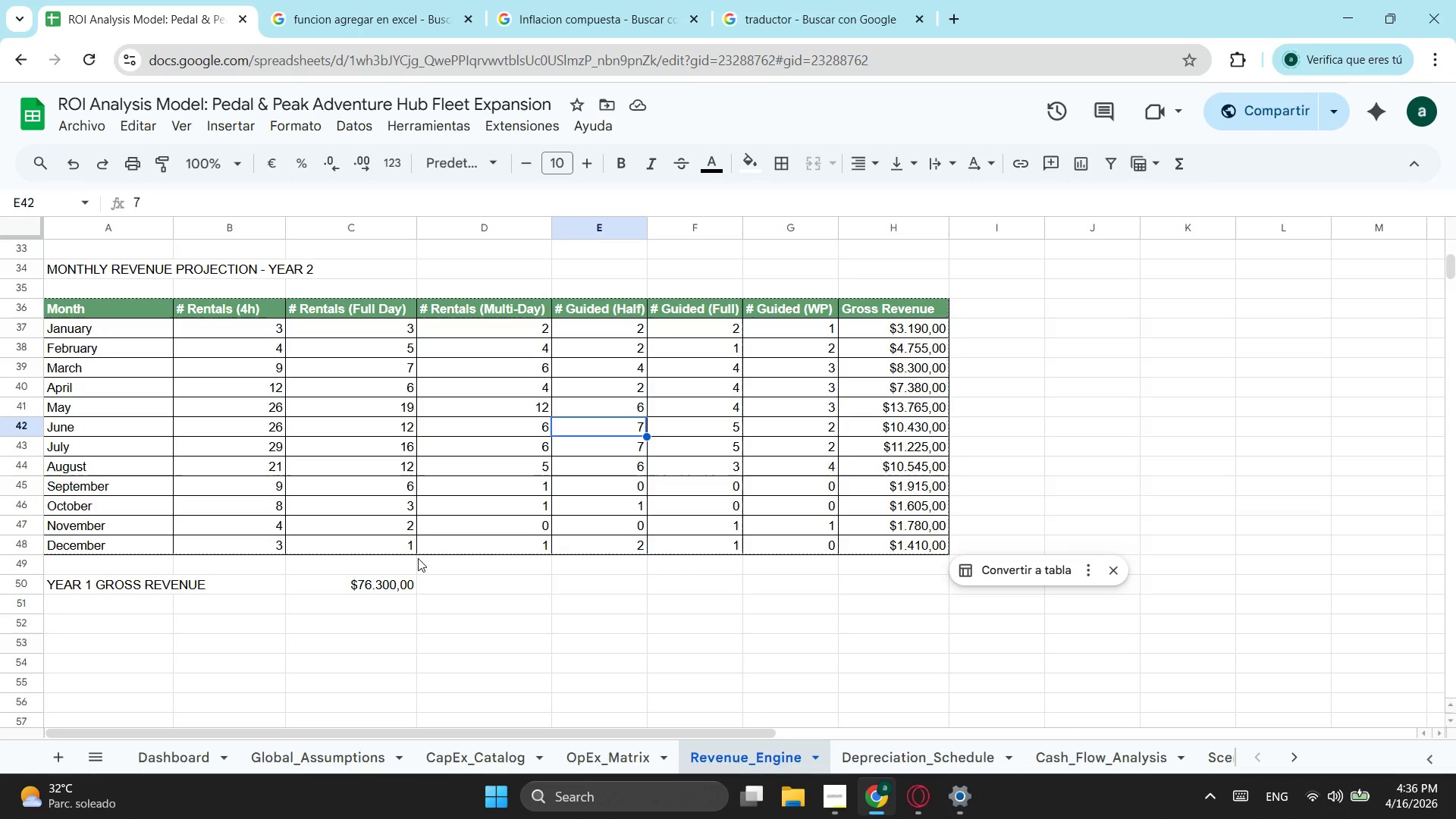 
scroll: coordinate [418, 558], scroll_direction: up, amount: 1.0
 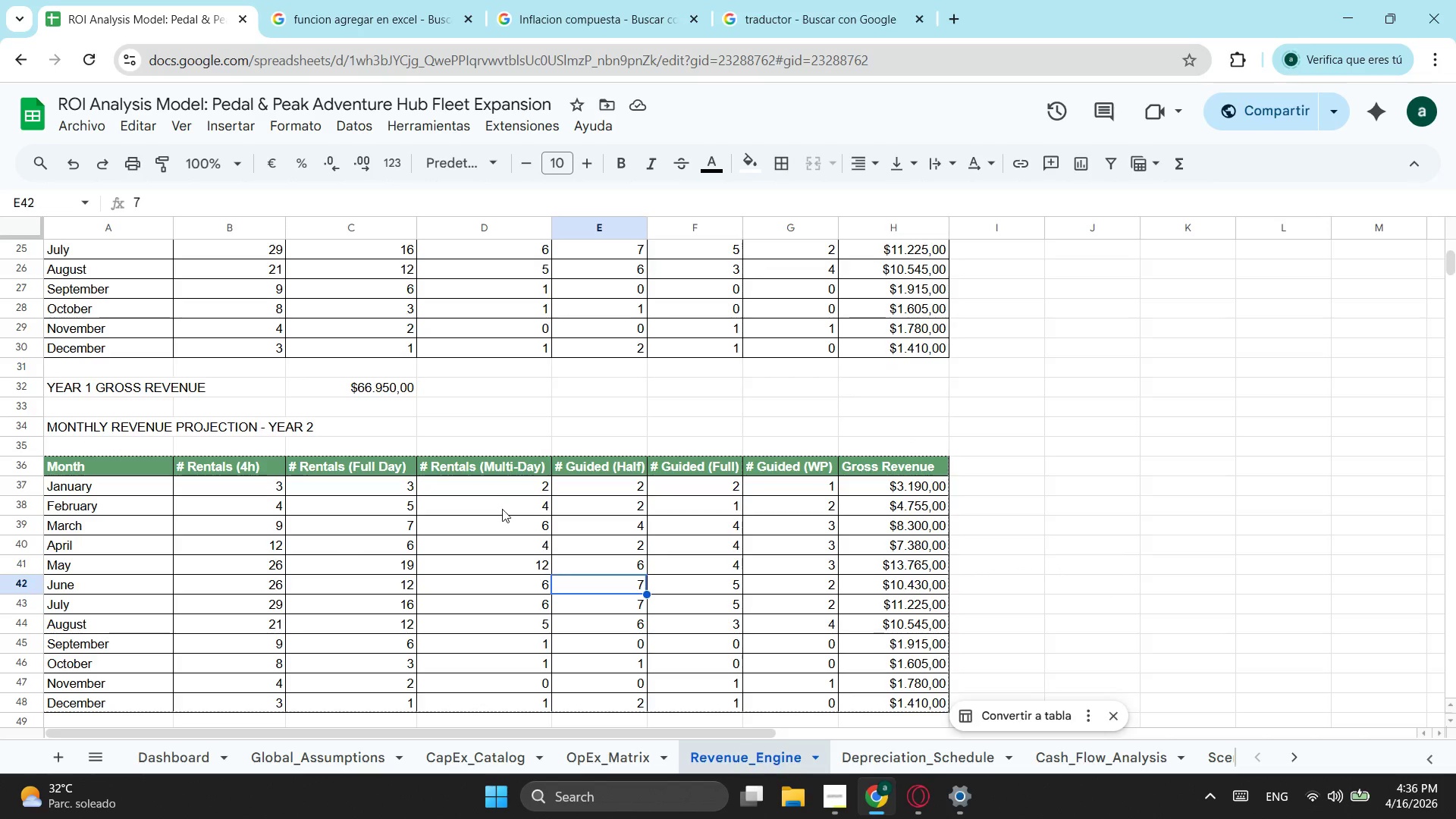 
wait(5.64)
 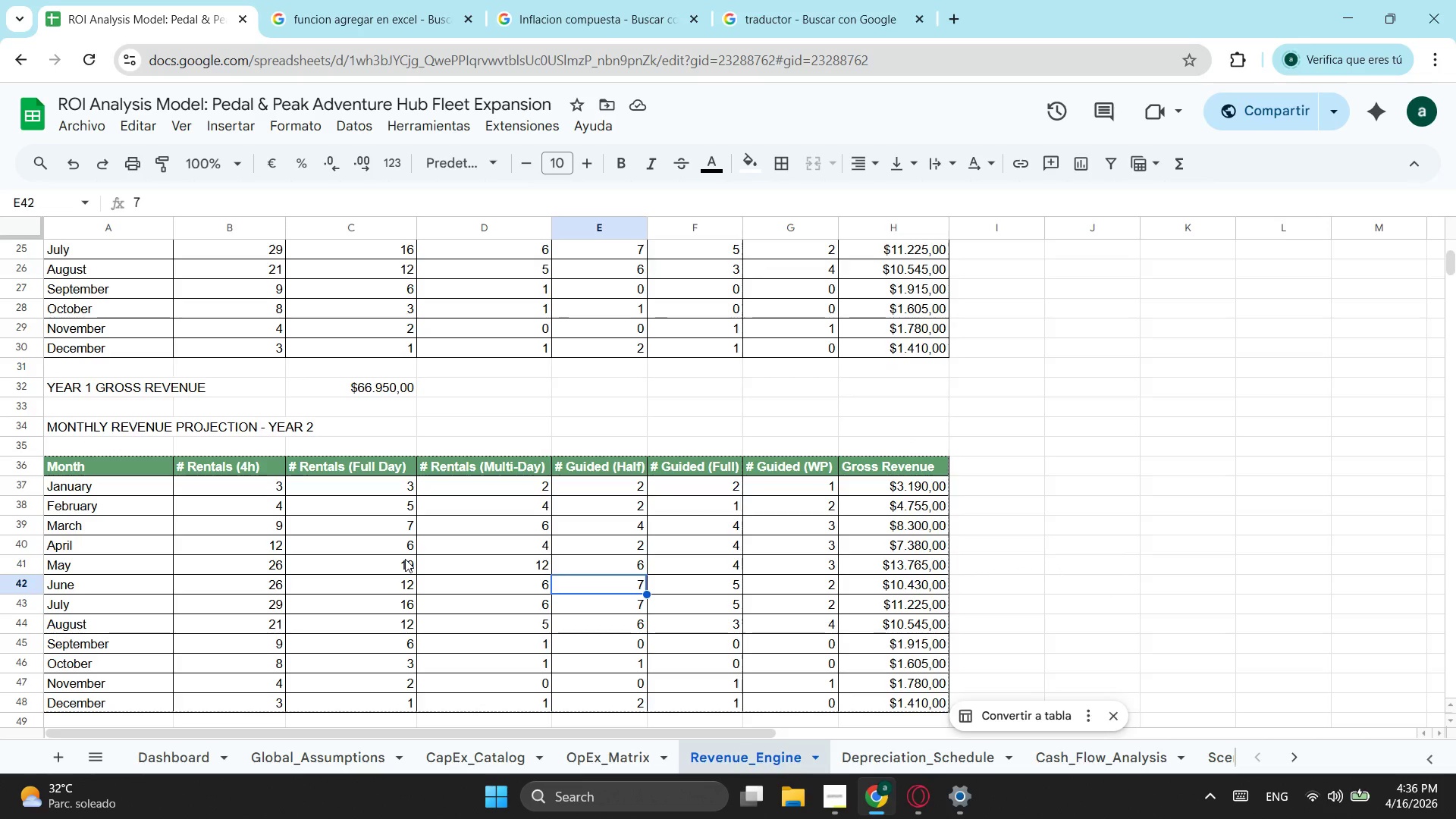 
scroll: coordinate [373, 420], scroll_direction: down, amount: 1.0
 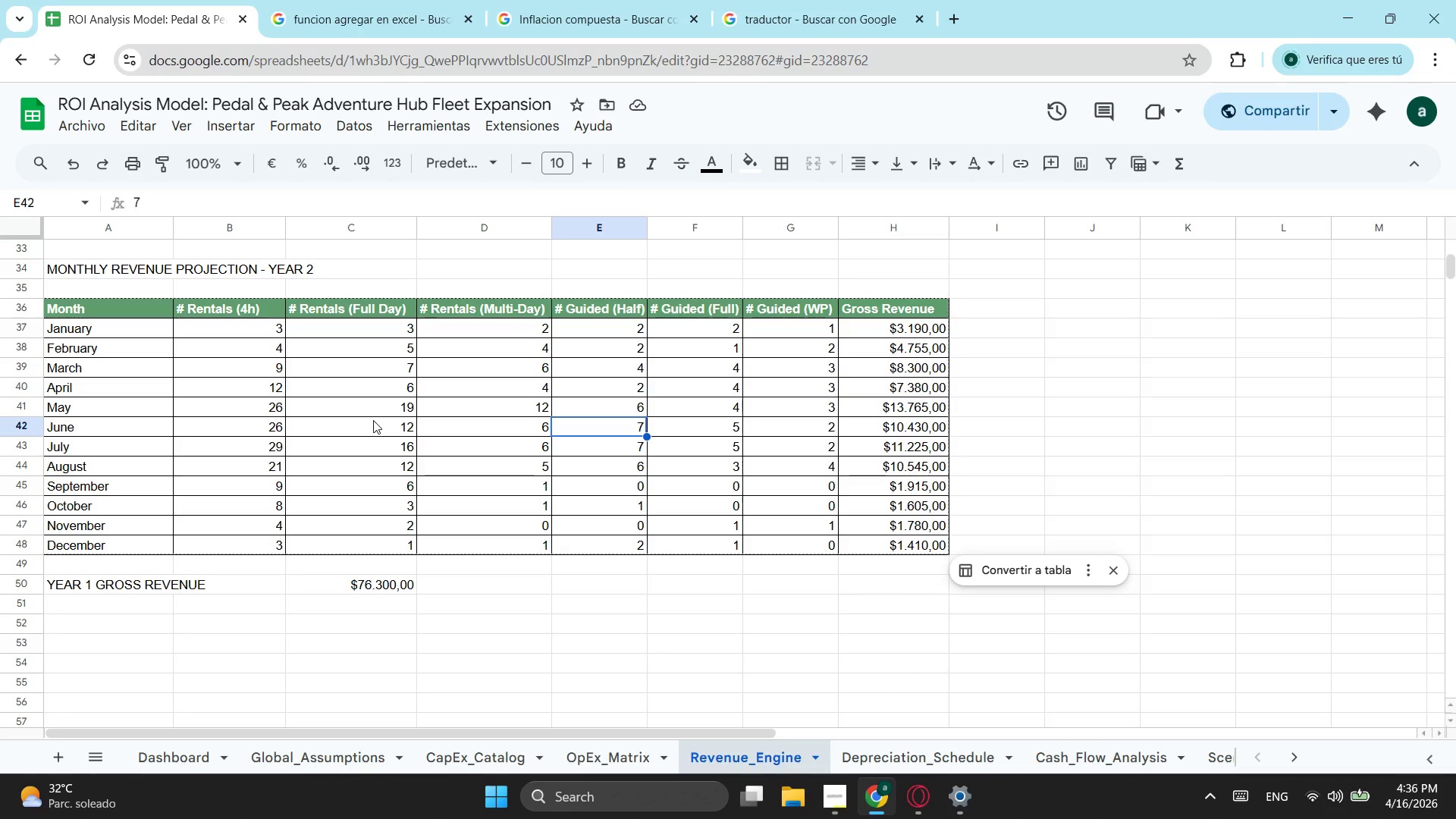 
scroll: coordinate [373, 420], scroll_direction: up, amount: 1.0
 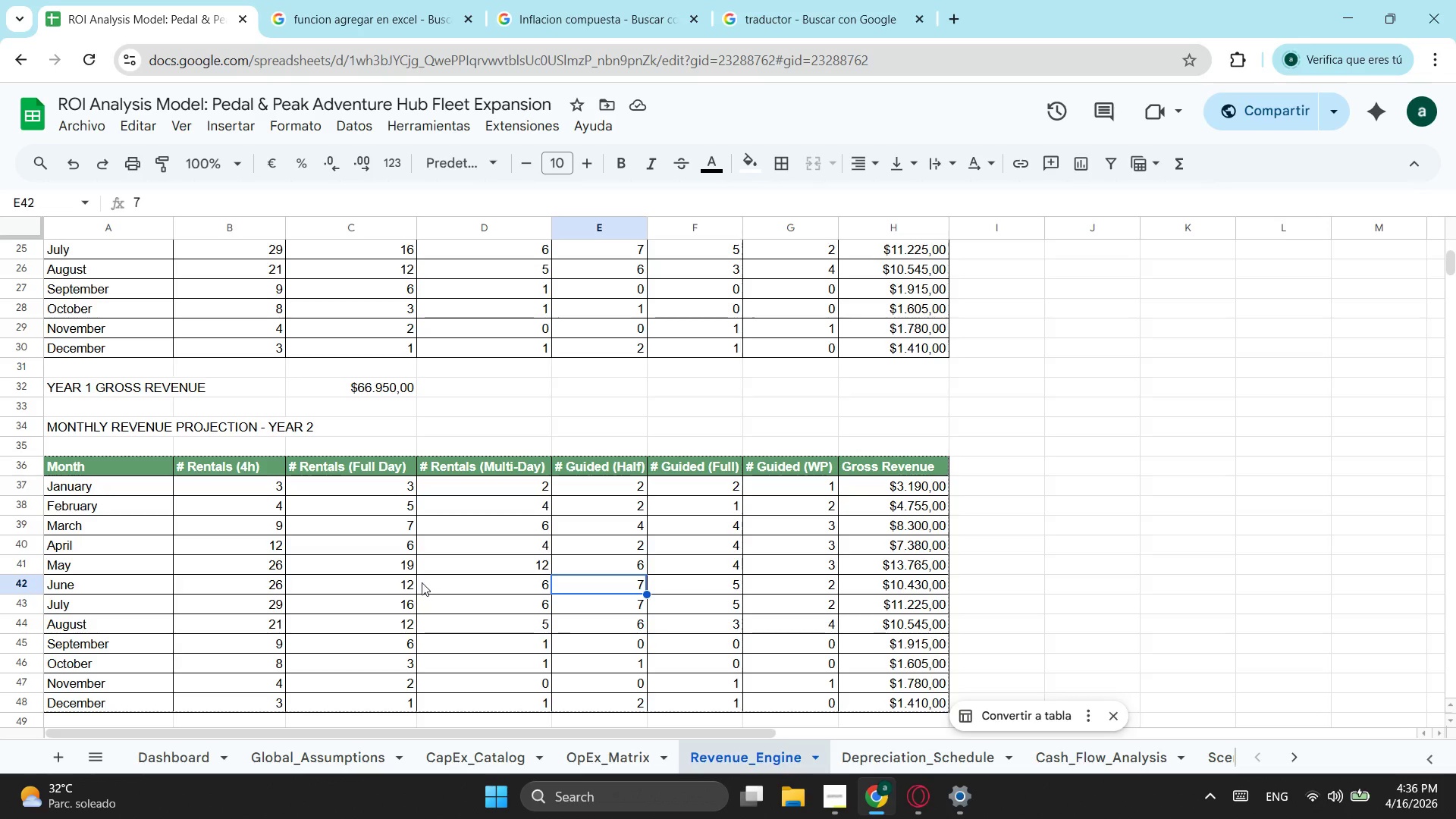 
left_click([388, 563])
 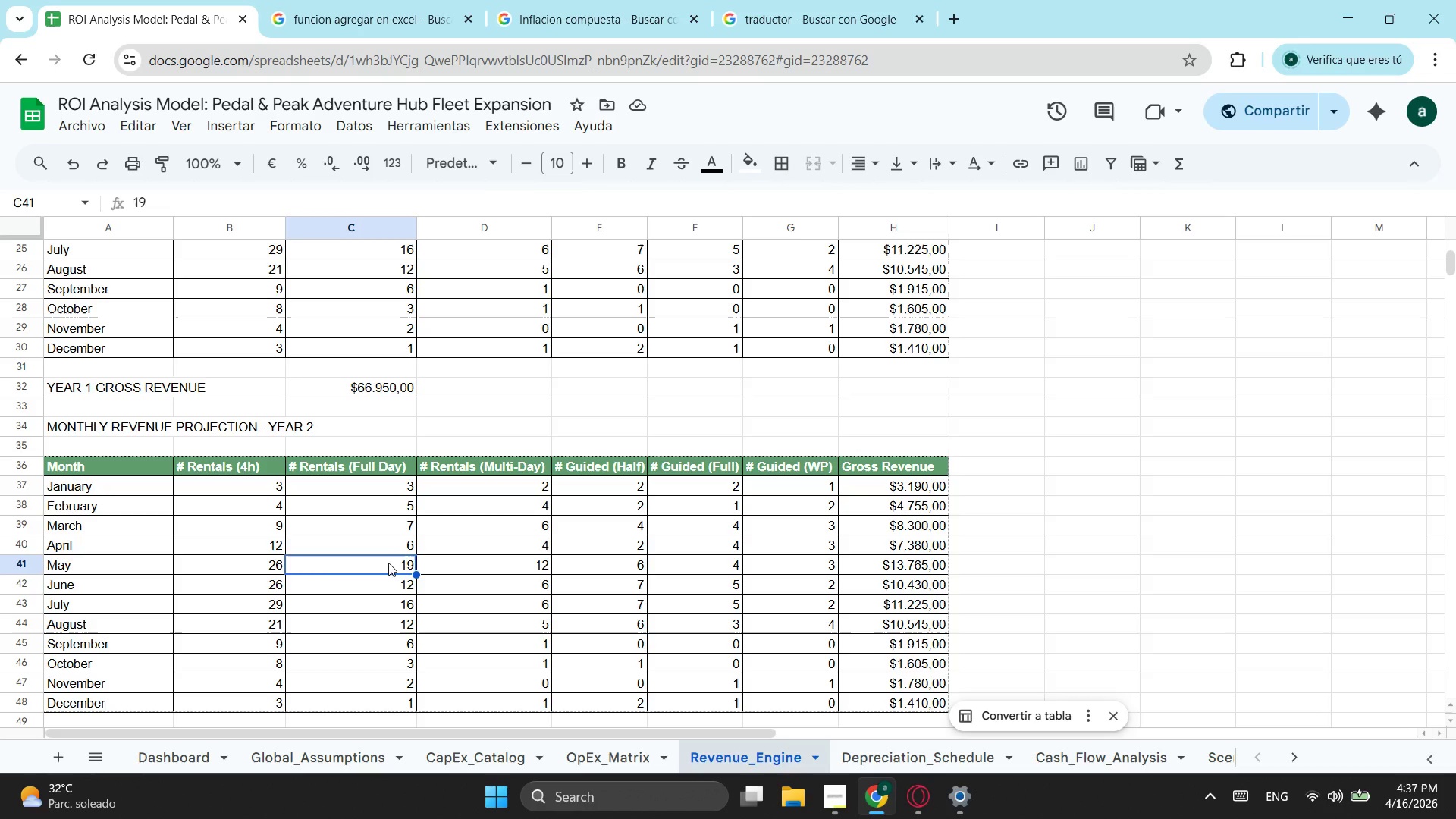 
key(1)
 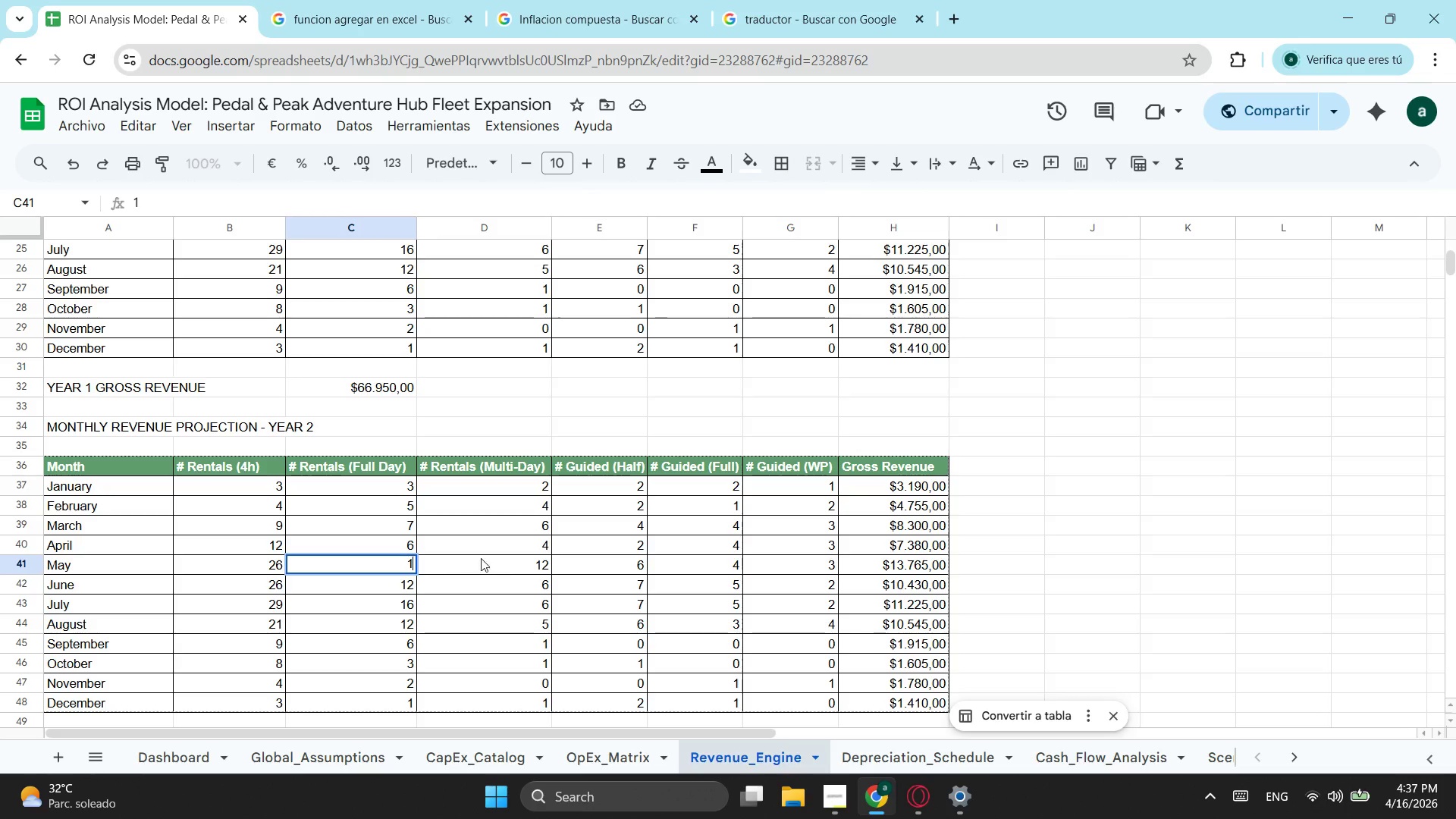 
key(7)
 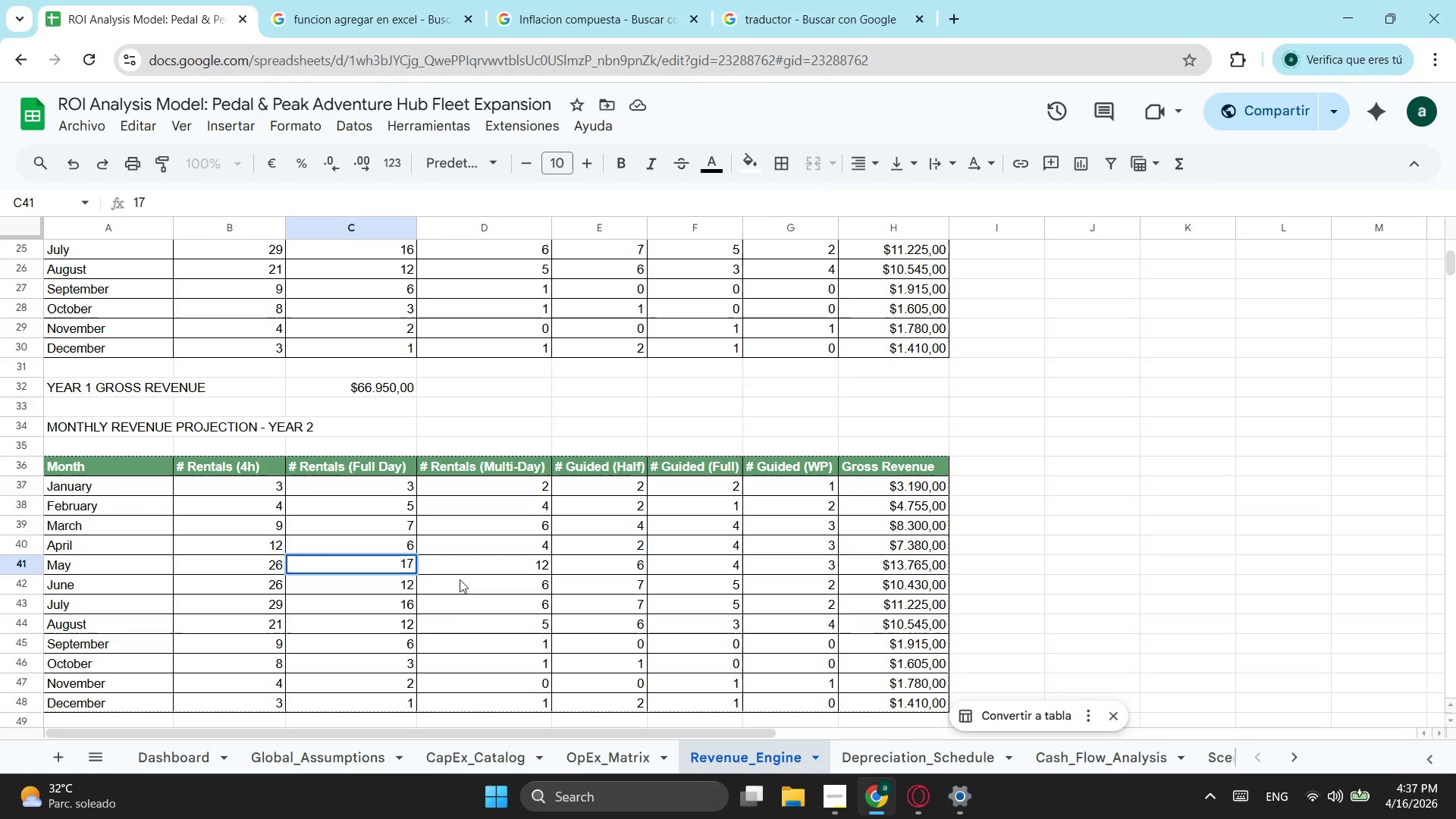 
left_click([450, 620])
 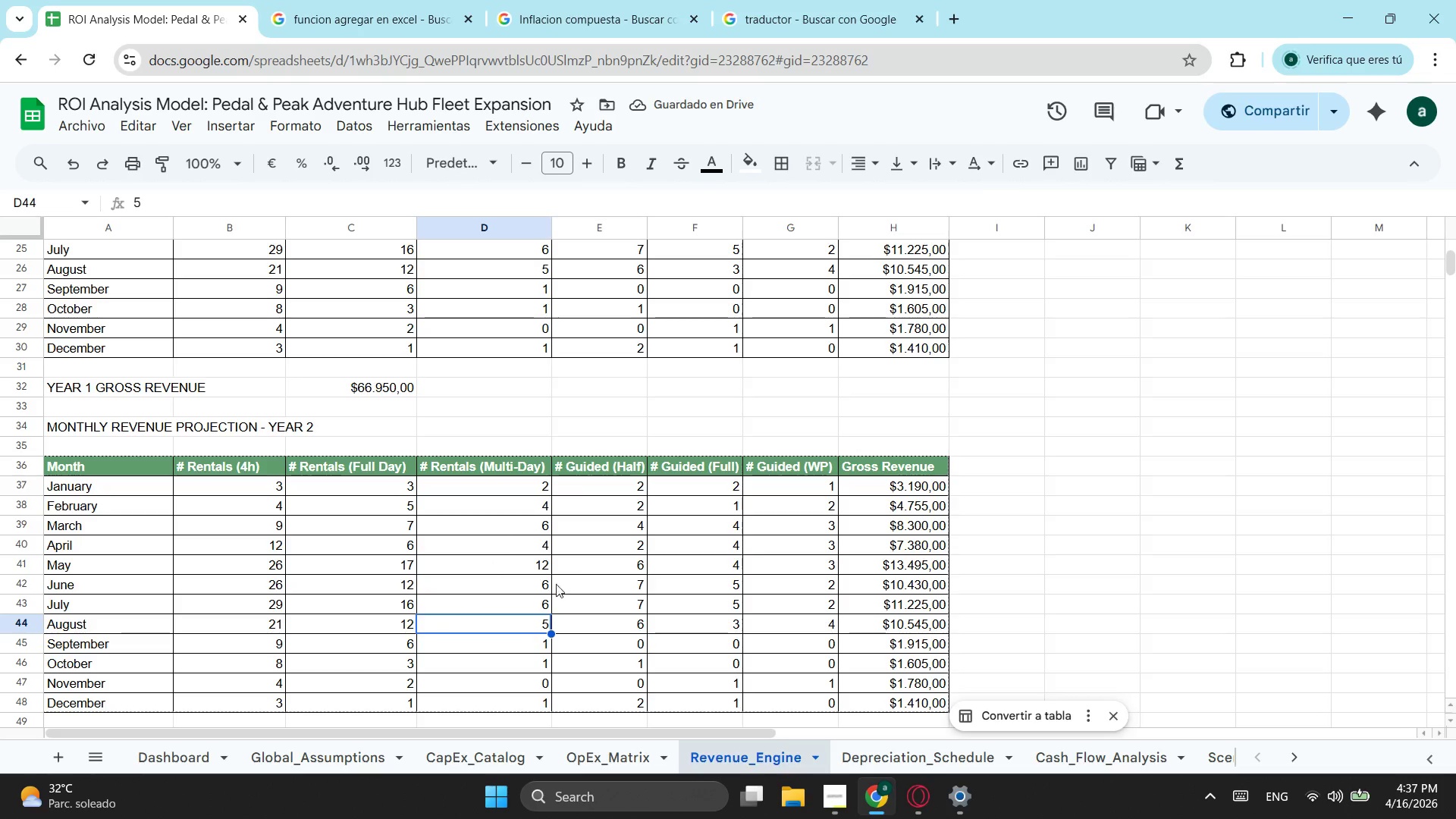 
scroll: coordinate [431, 492], scroll_direction: down, amount: 1.0
 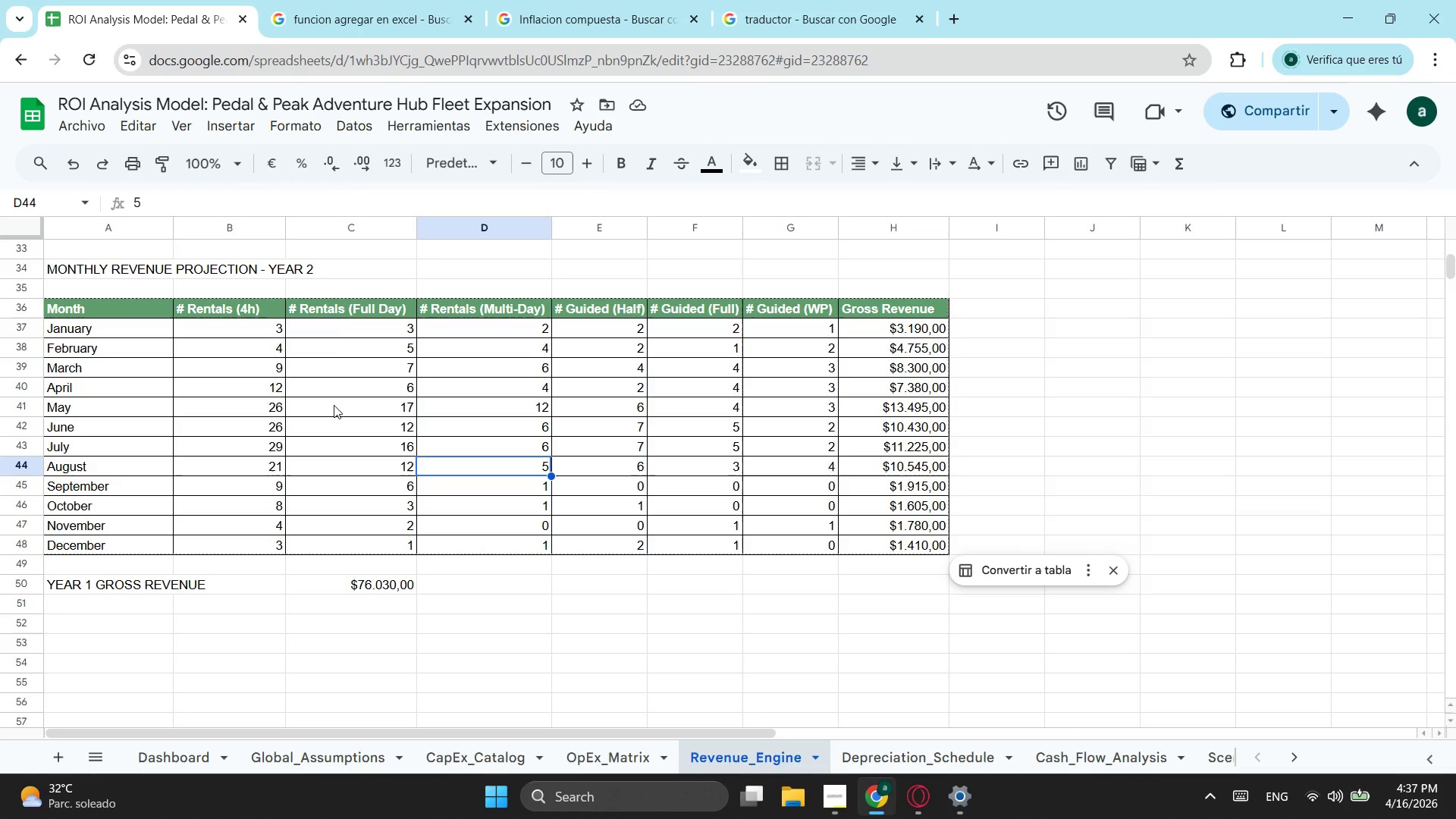 
left_click([259, 403])
 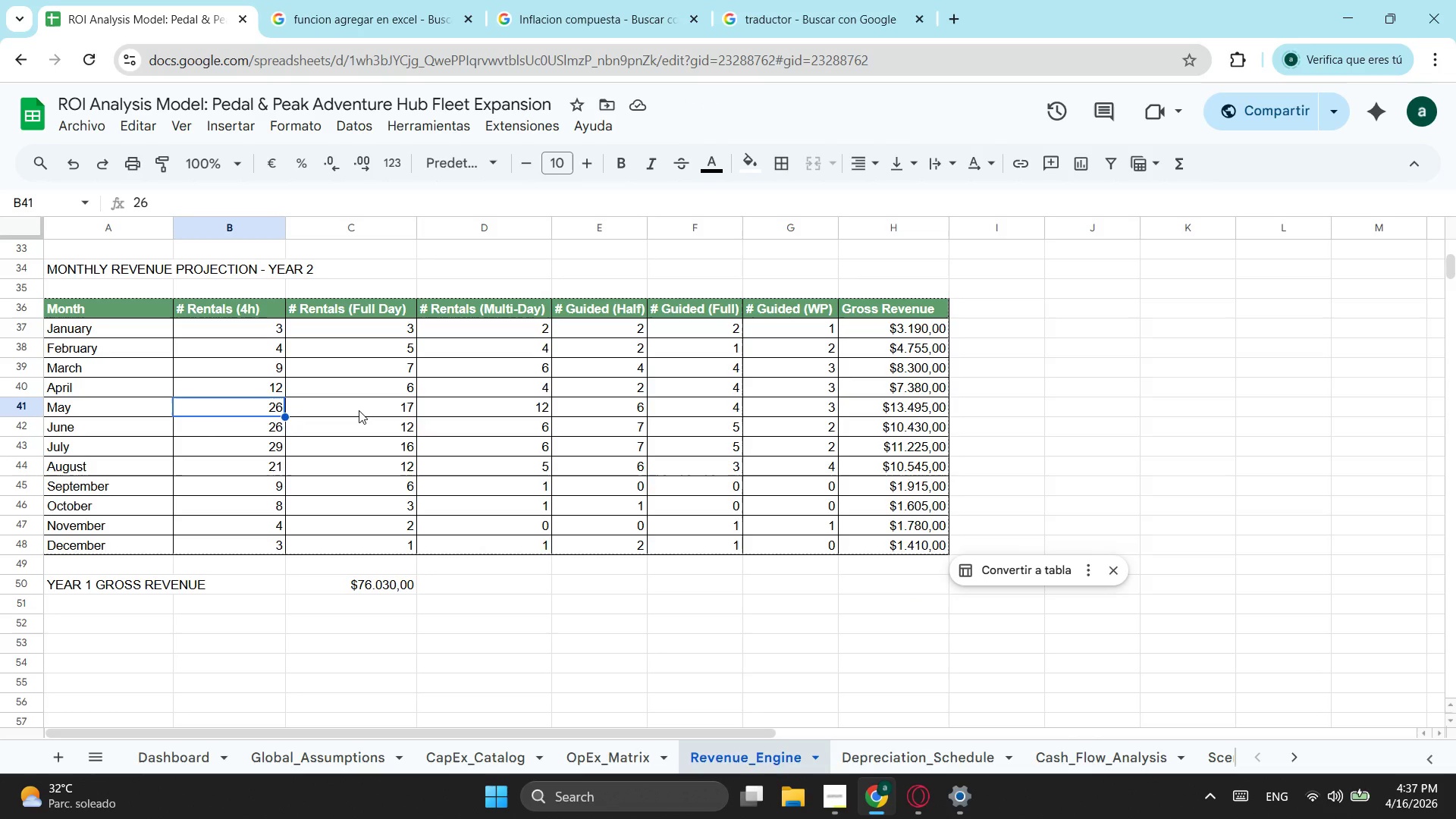 
type(16)
 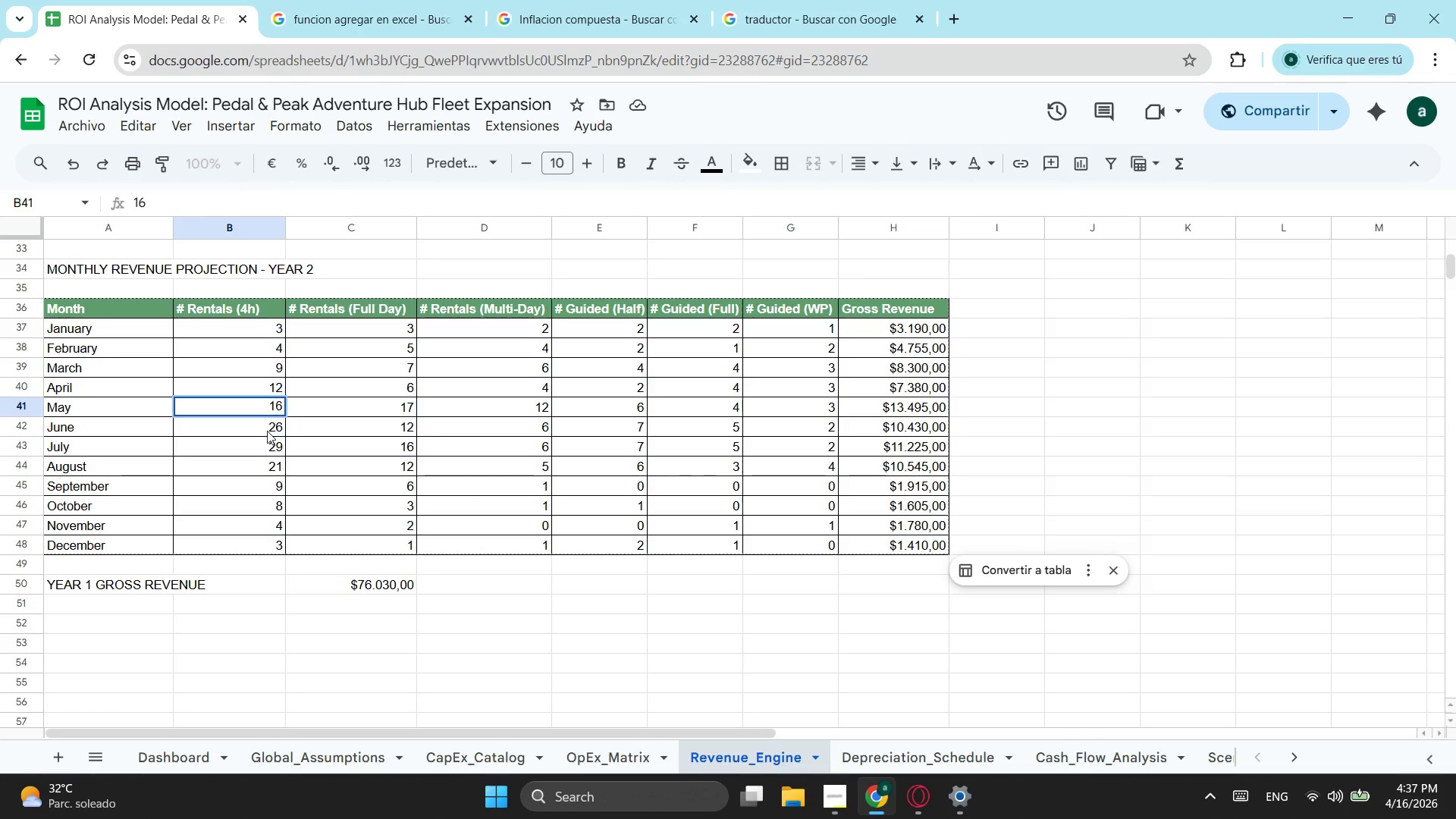 
left_click([265, 429])
 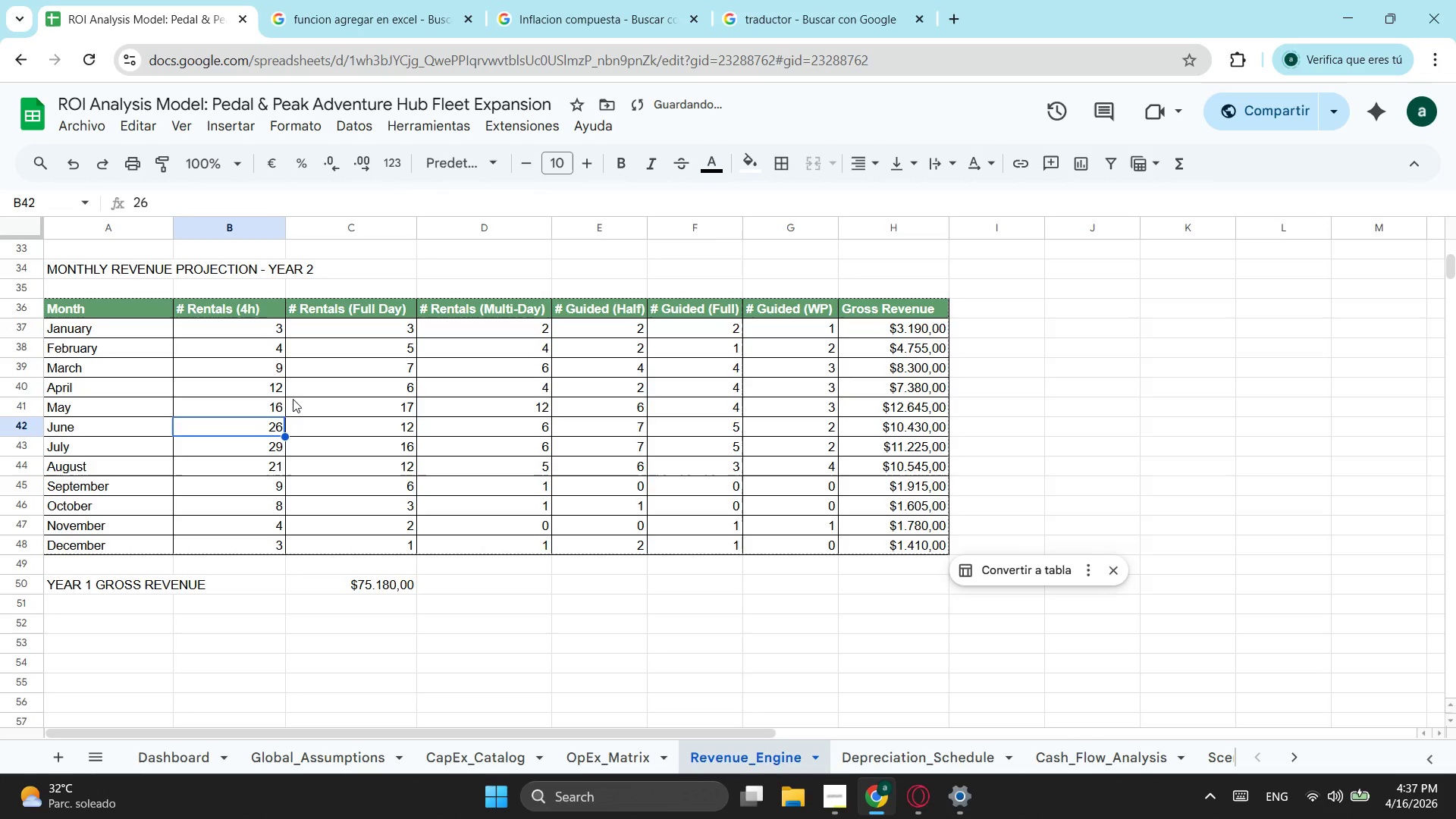 
left_click([278, 388])
 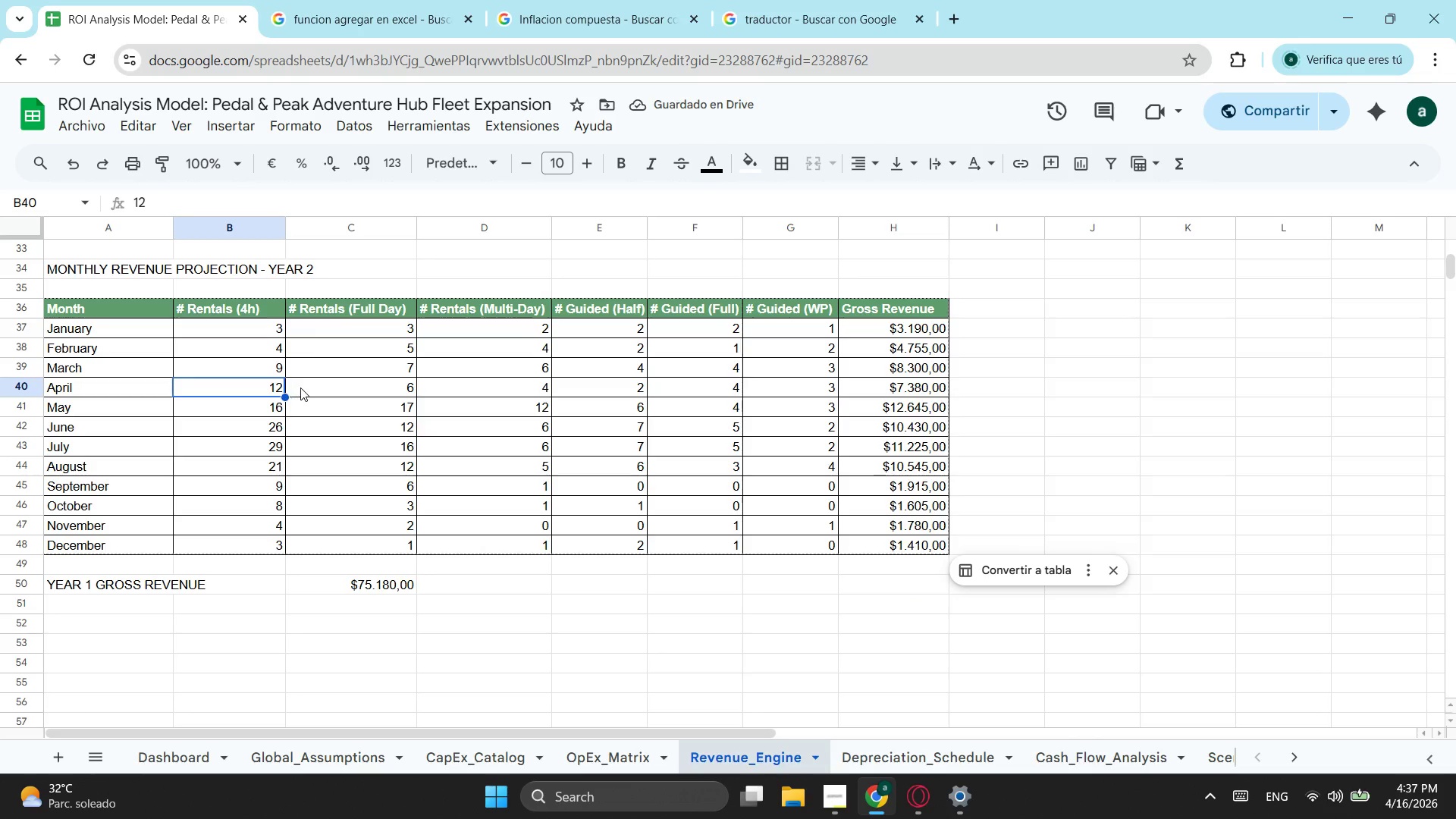 
key(8)
 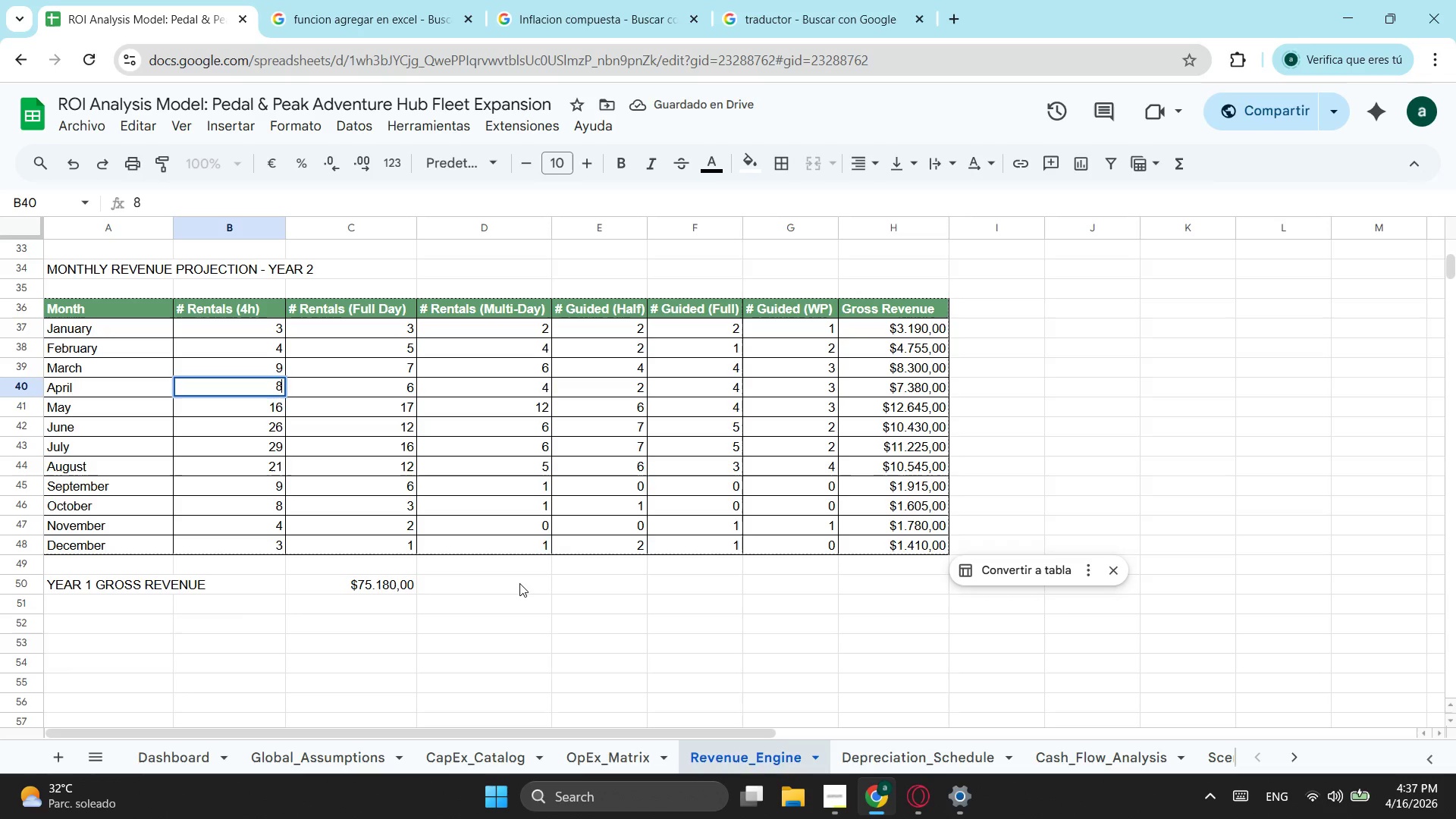 
left_click([519, 583])
 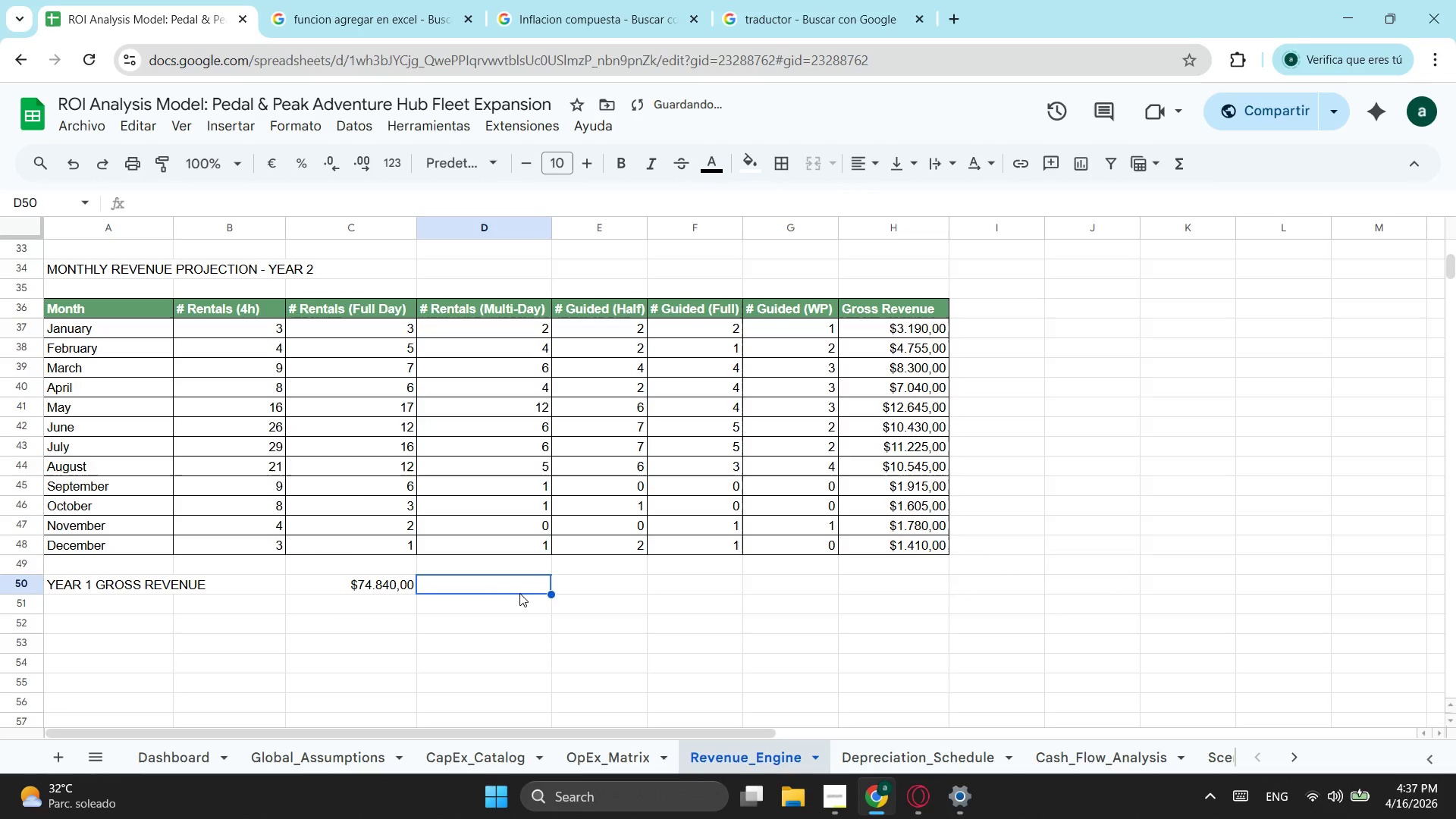 
scroll: coordinate [539, 566], scroll_direction: up, amount: 1.0
 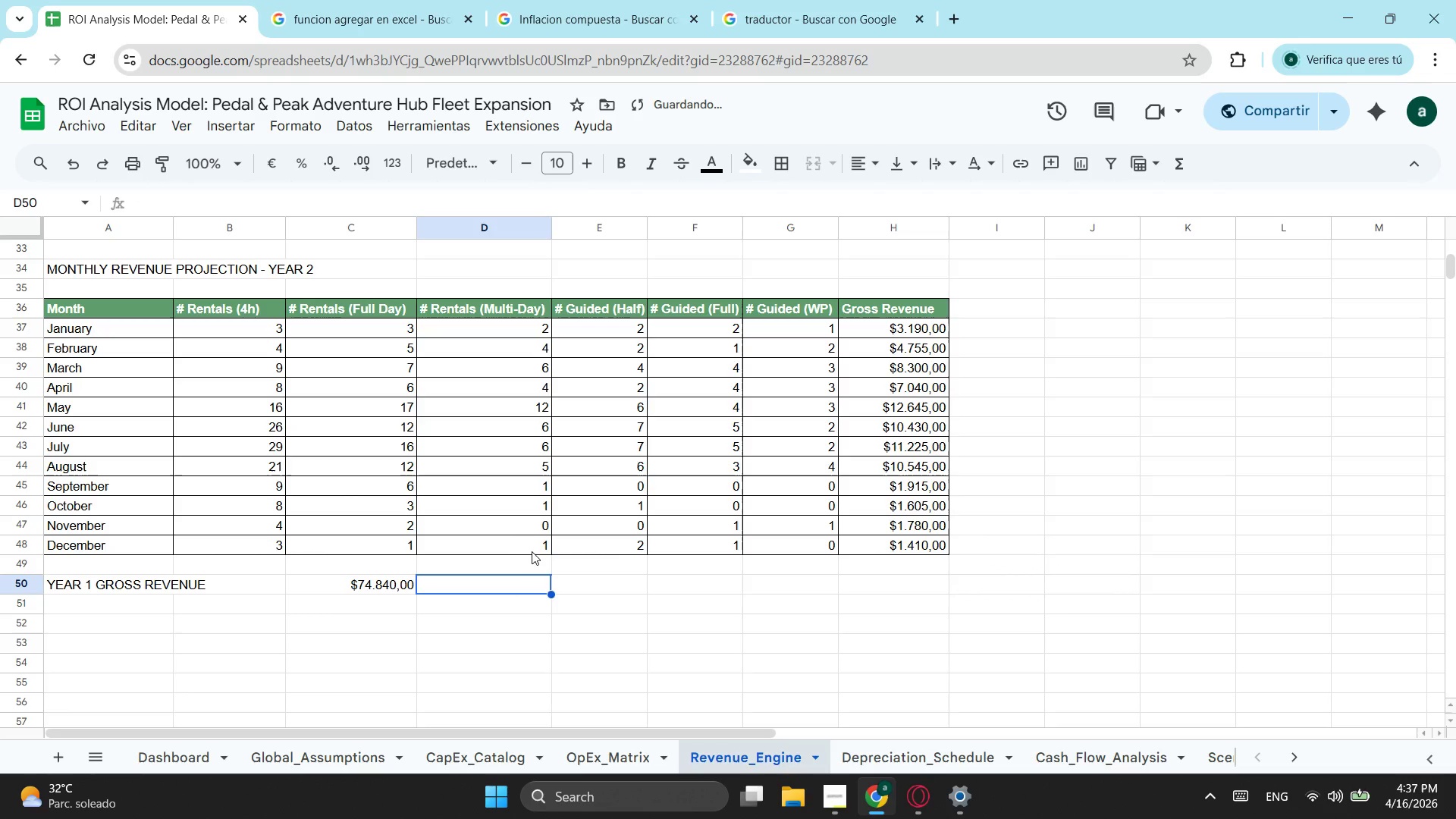 
scroll: coordinate [546, 558], scroll_direction: down, amount: 1.0
 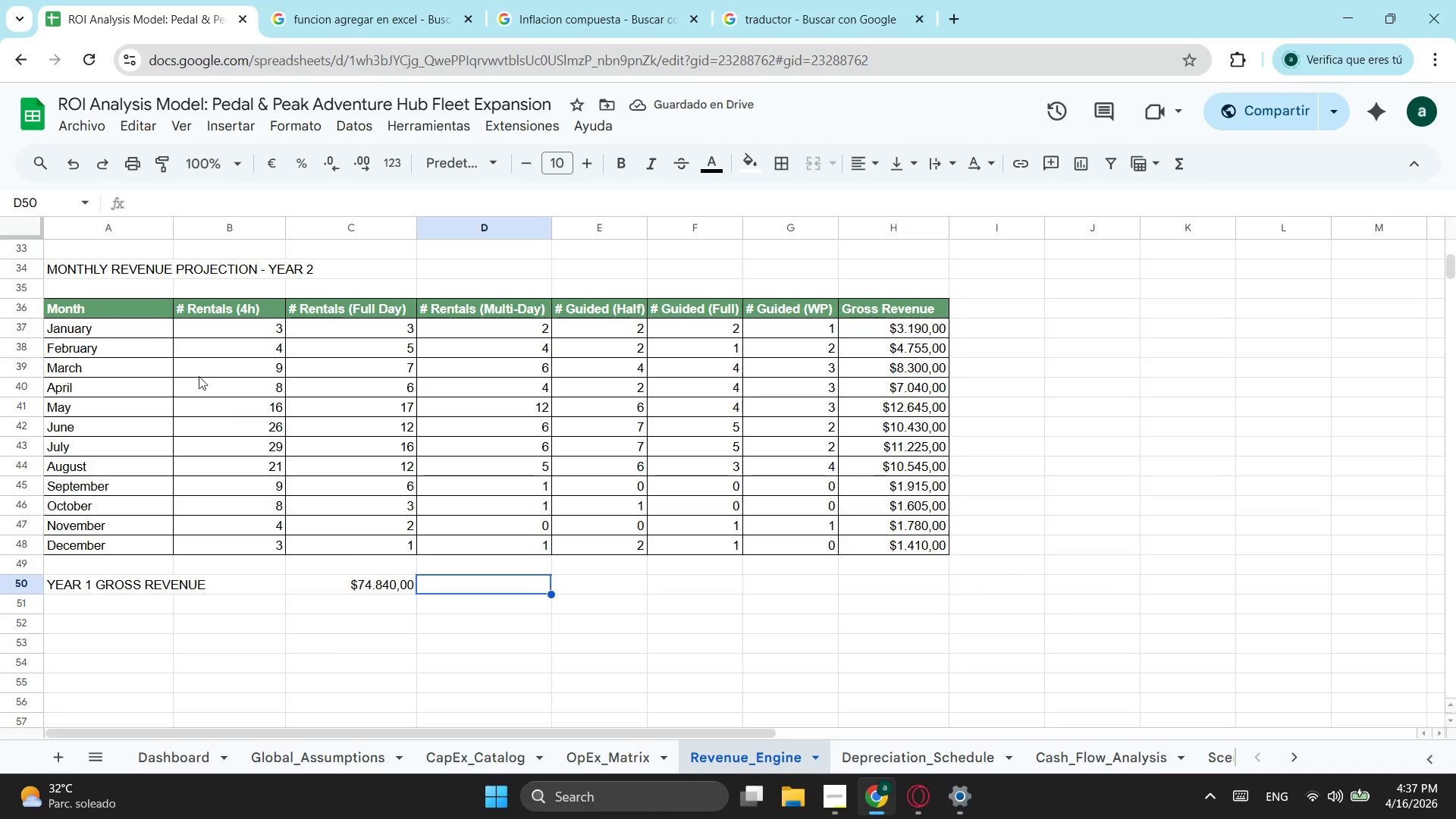 
scroll: coordinate [188, 352], scroll_direction: up, amount: 1.0
 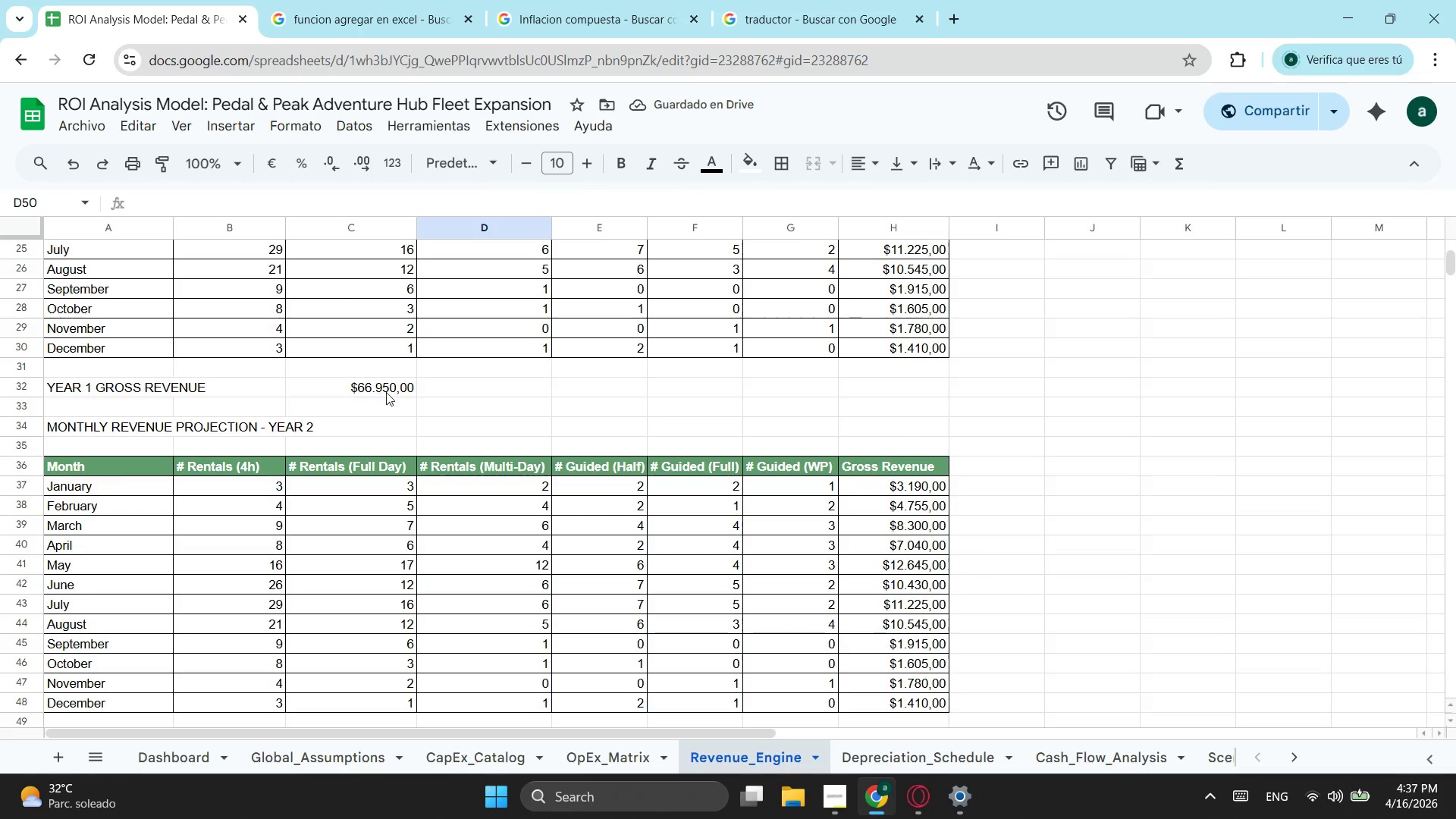 
scroll: coordinate [273, 410], scroll_direction: down, amount: 1.0
 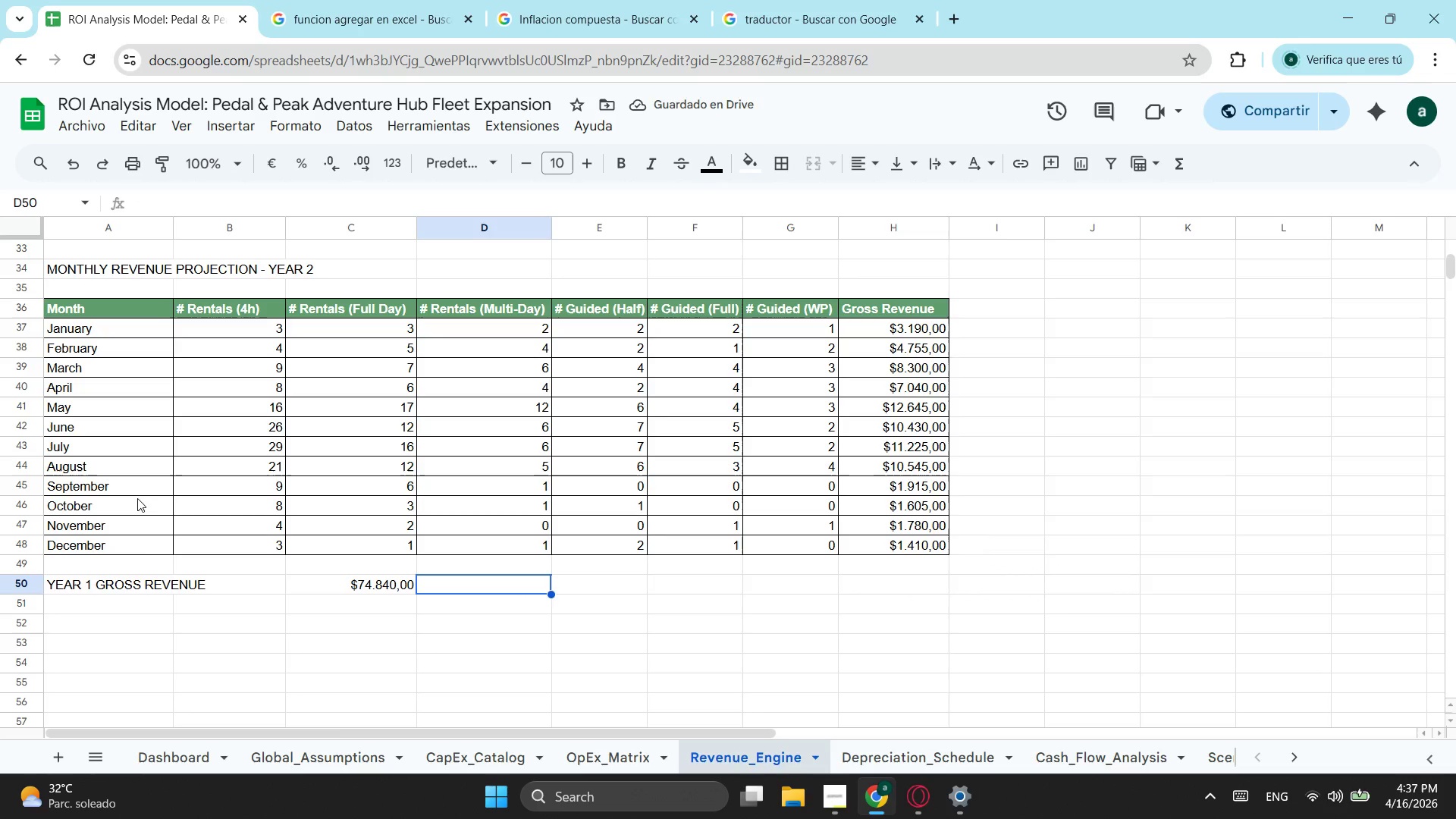 
left_click([116, 585])
 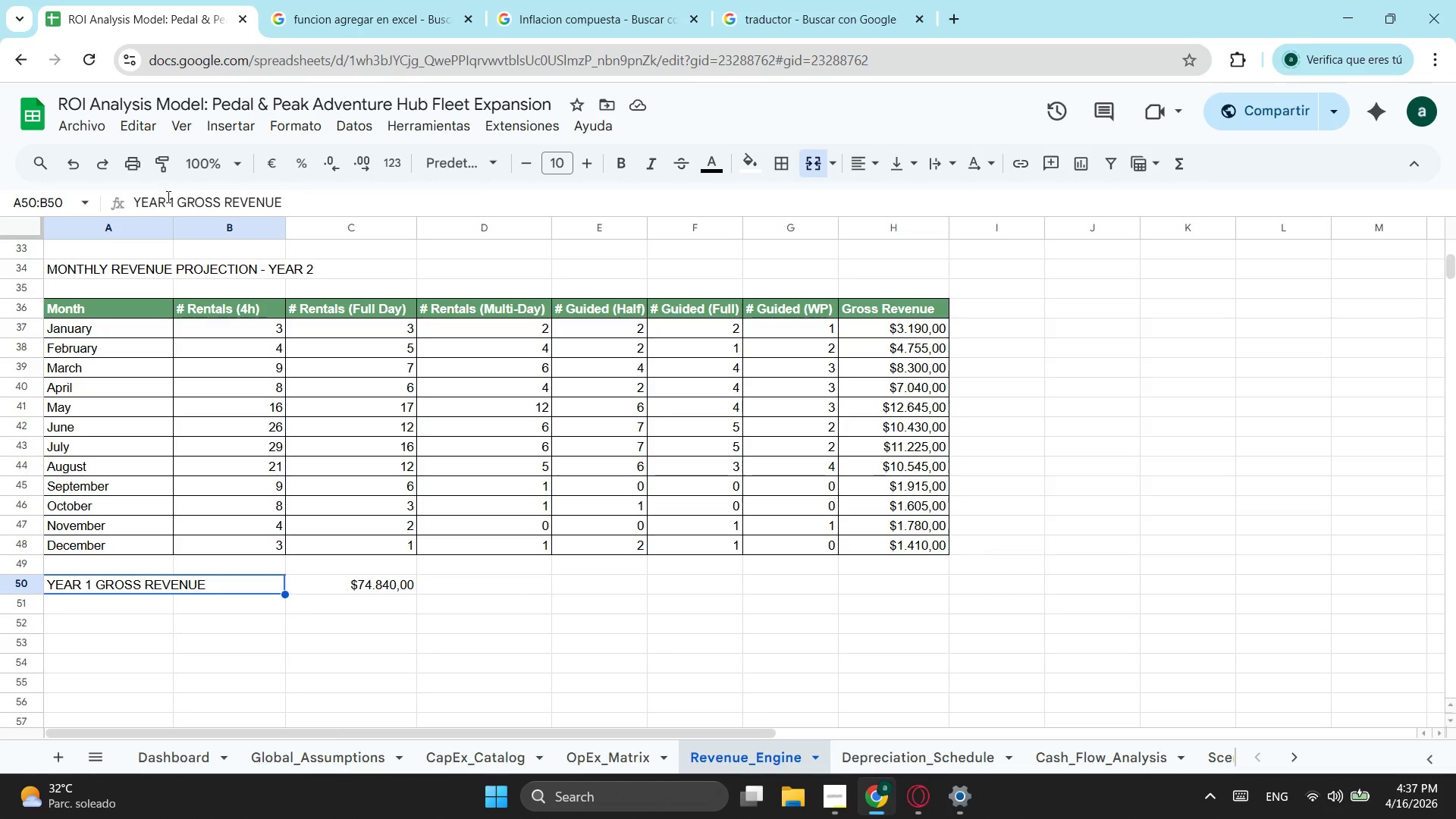 
left_click_drag(start_coordinate=[168, 198], to_coordinate=[174, 204])
 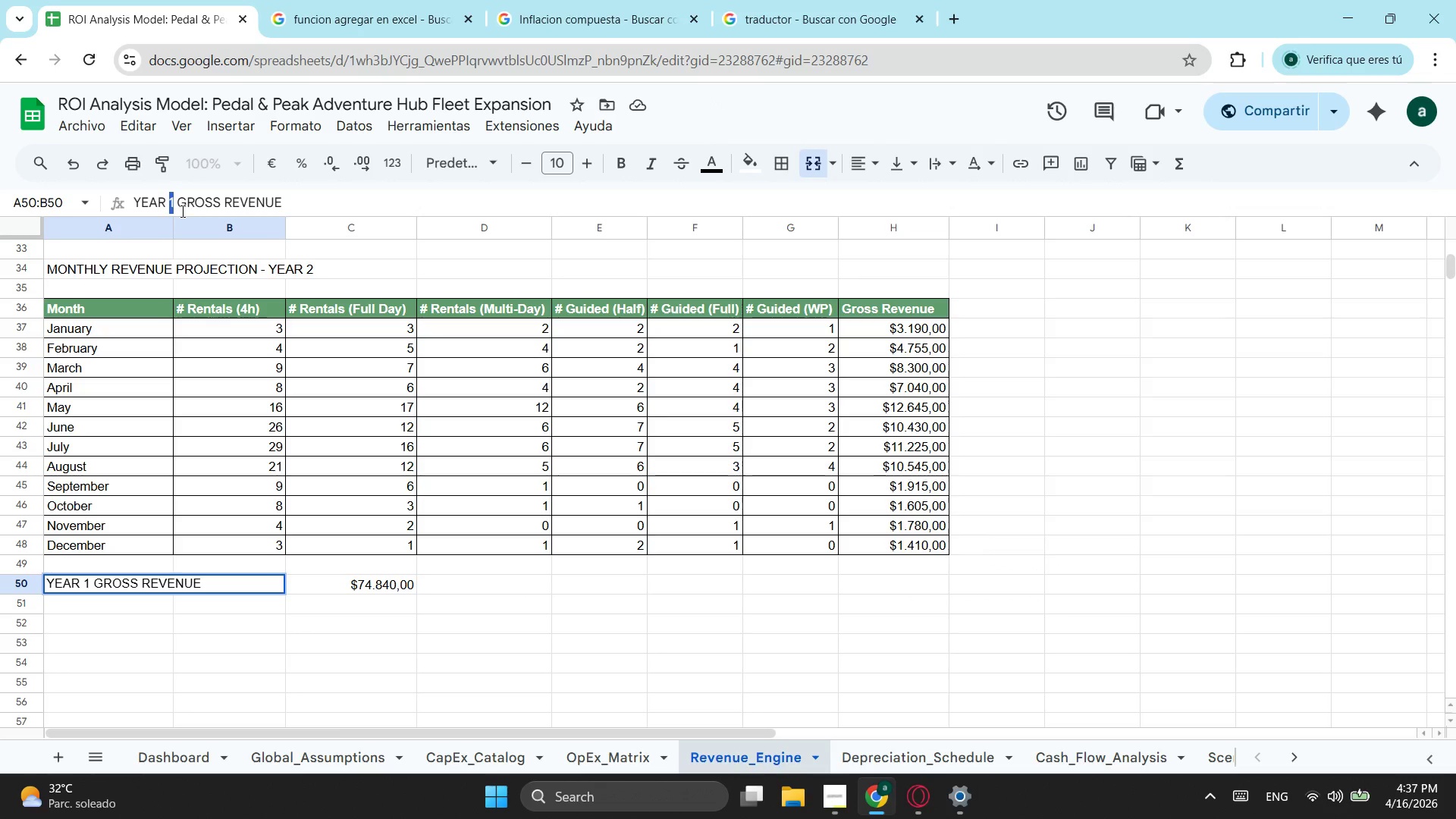 
key(2)
 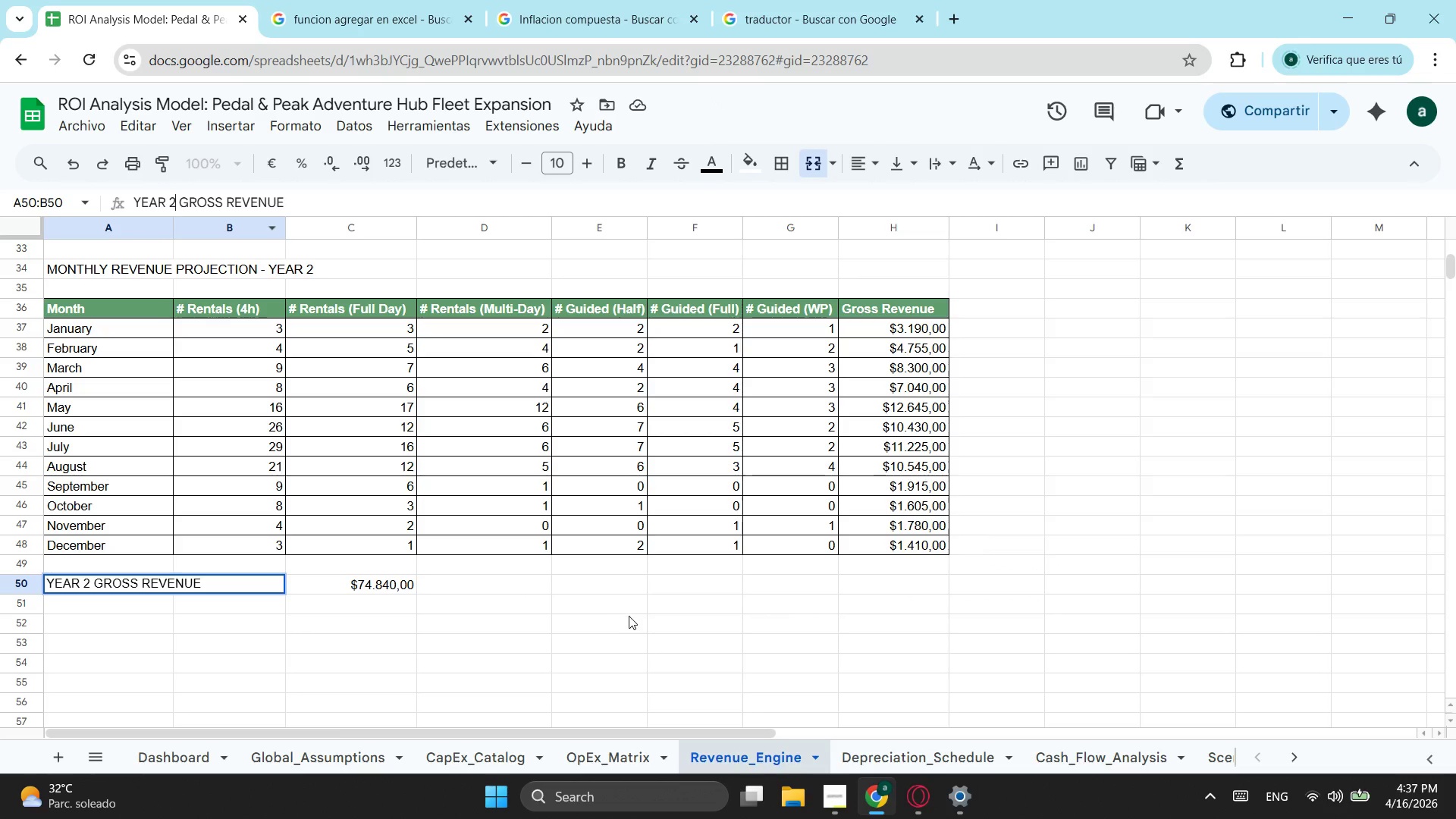 
left_click([629, 616])
 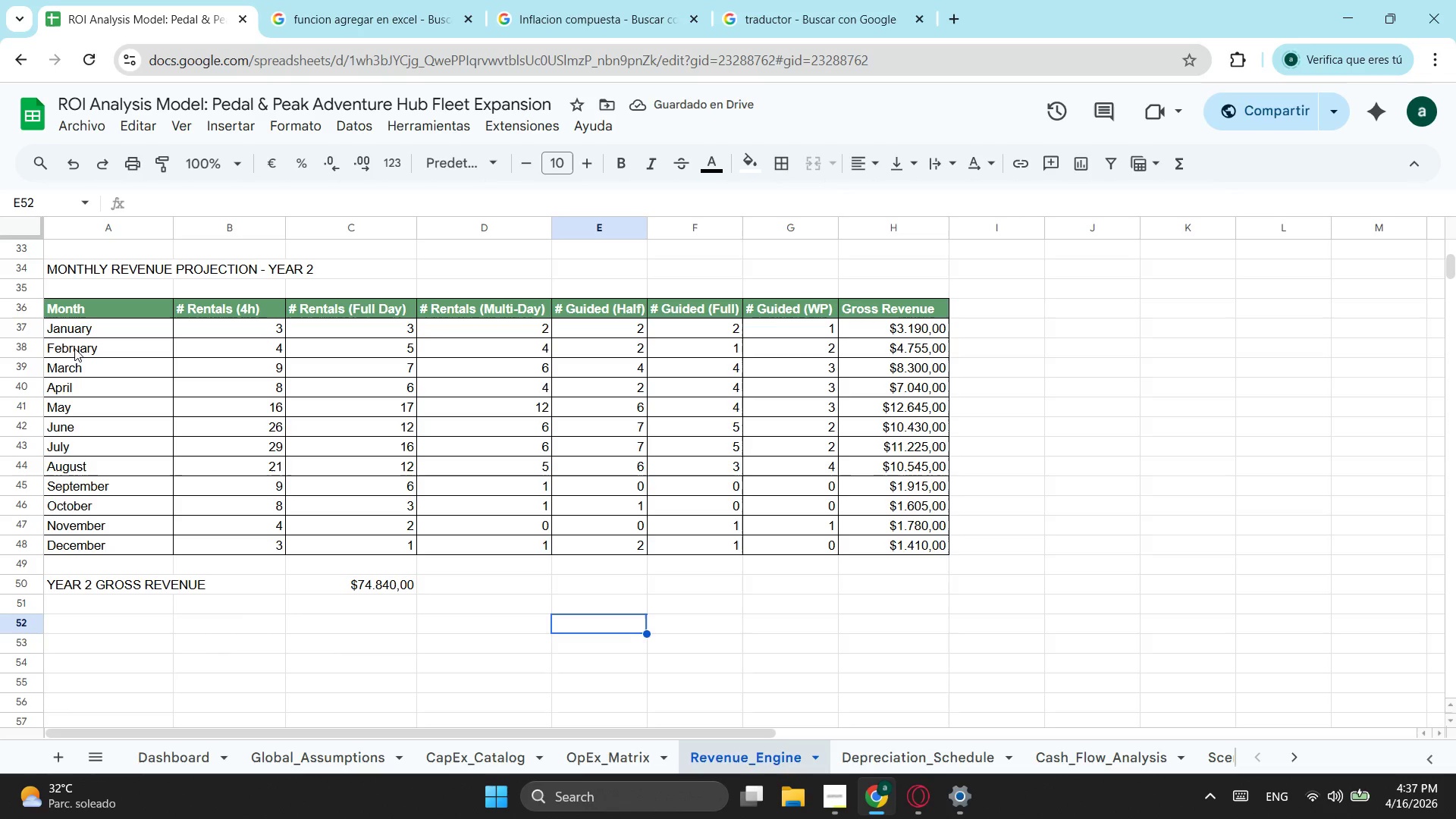 
left_click_drag(start_coordinate=[86, 263], to_coordinate=[885, 585])
 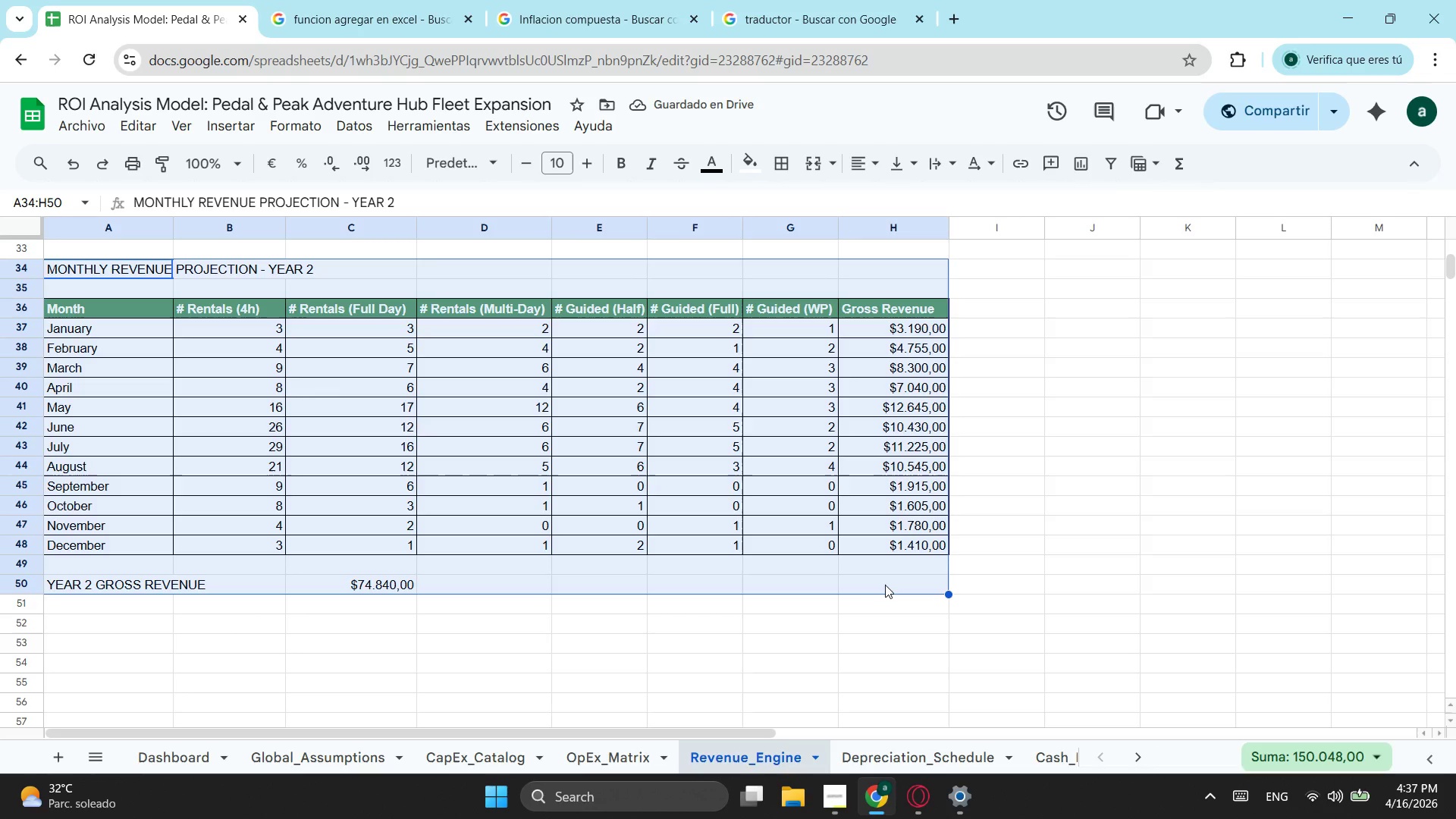 
key(Control+C)
 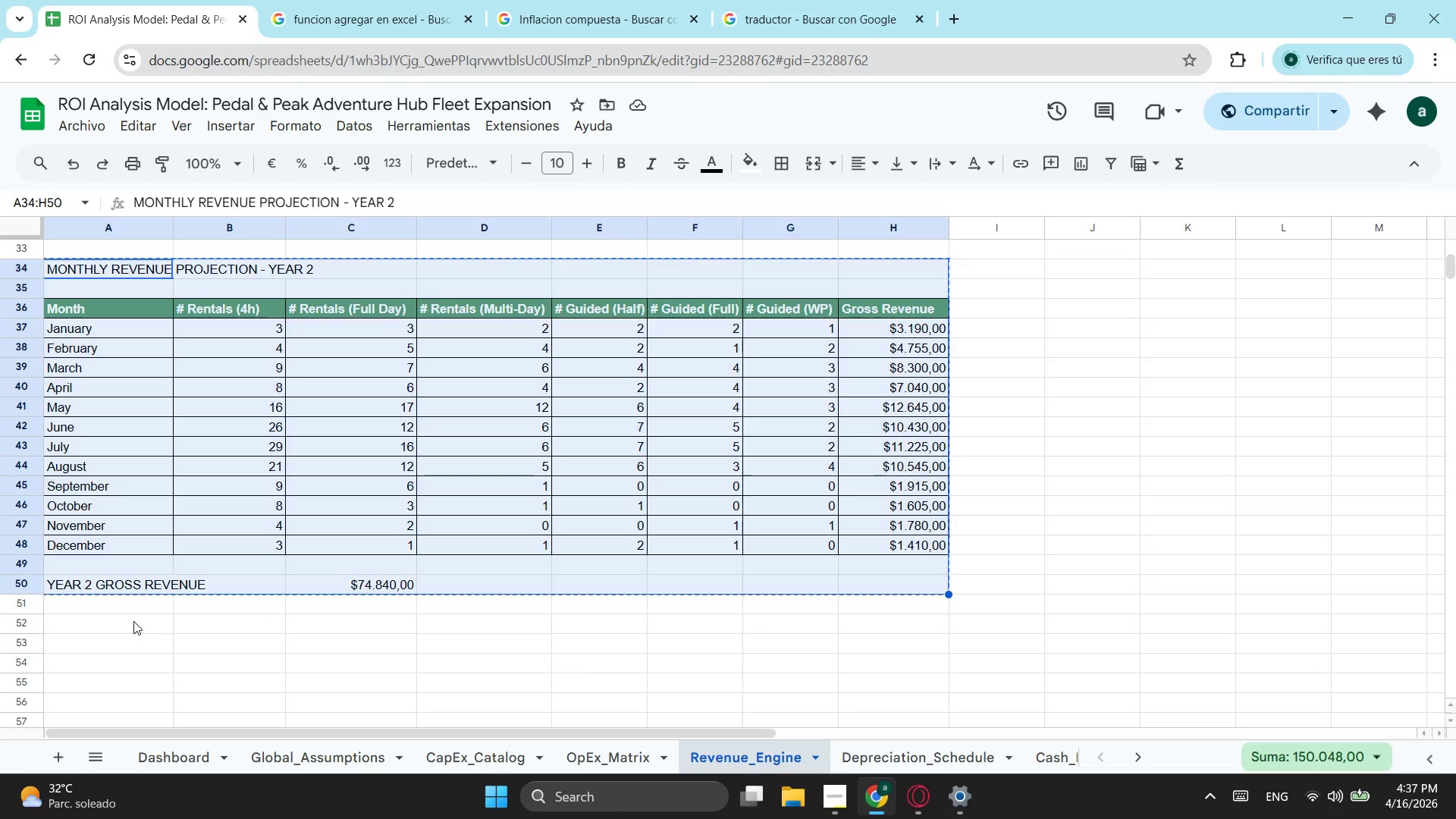 
left_click([133, 621])
 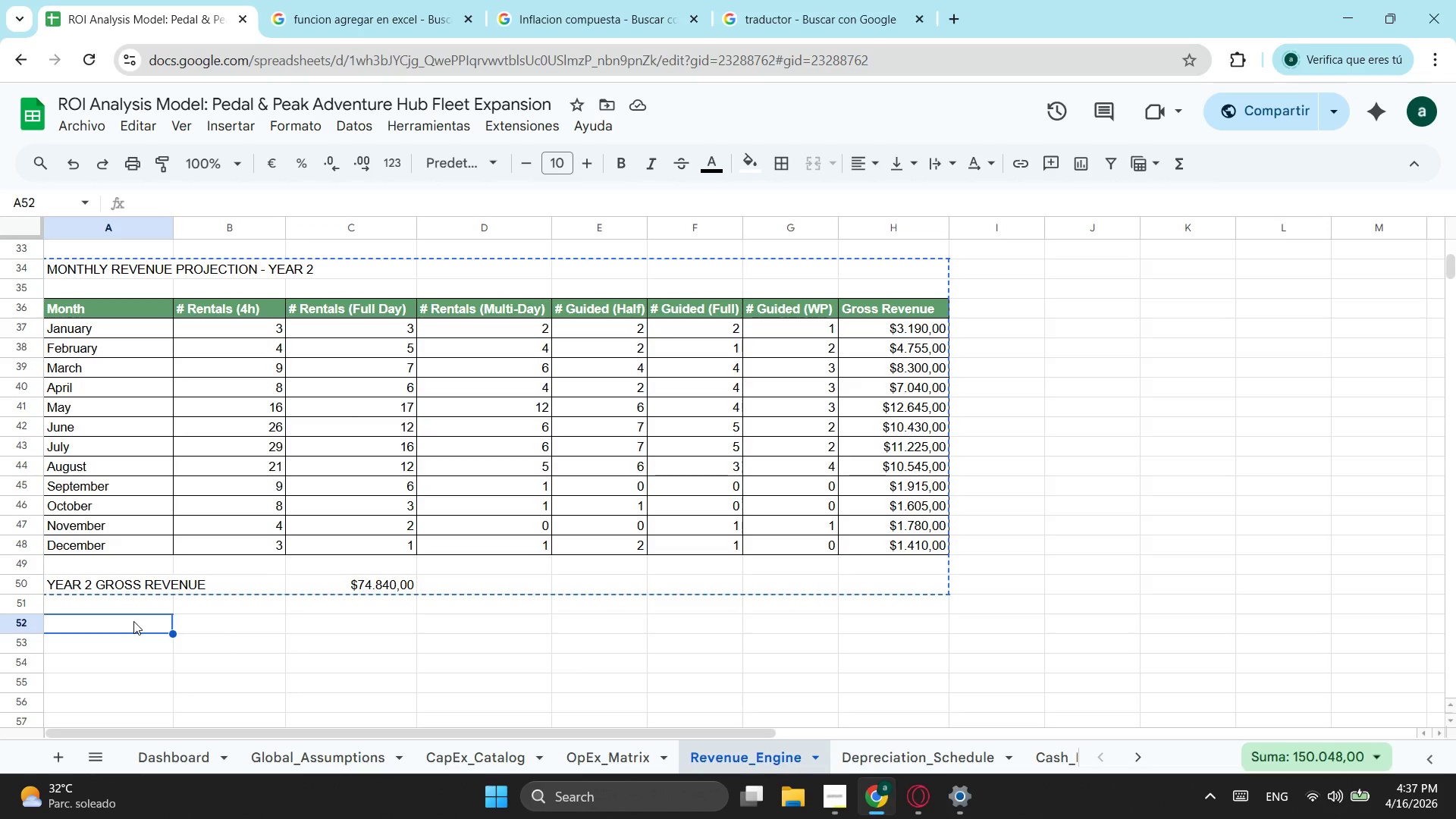 
key(Control+ControlLeft)
 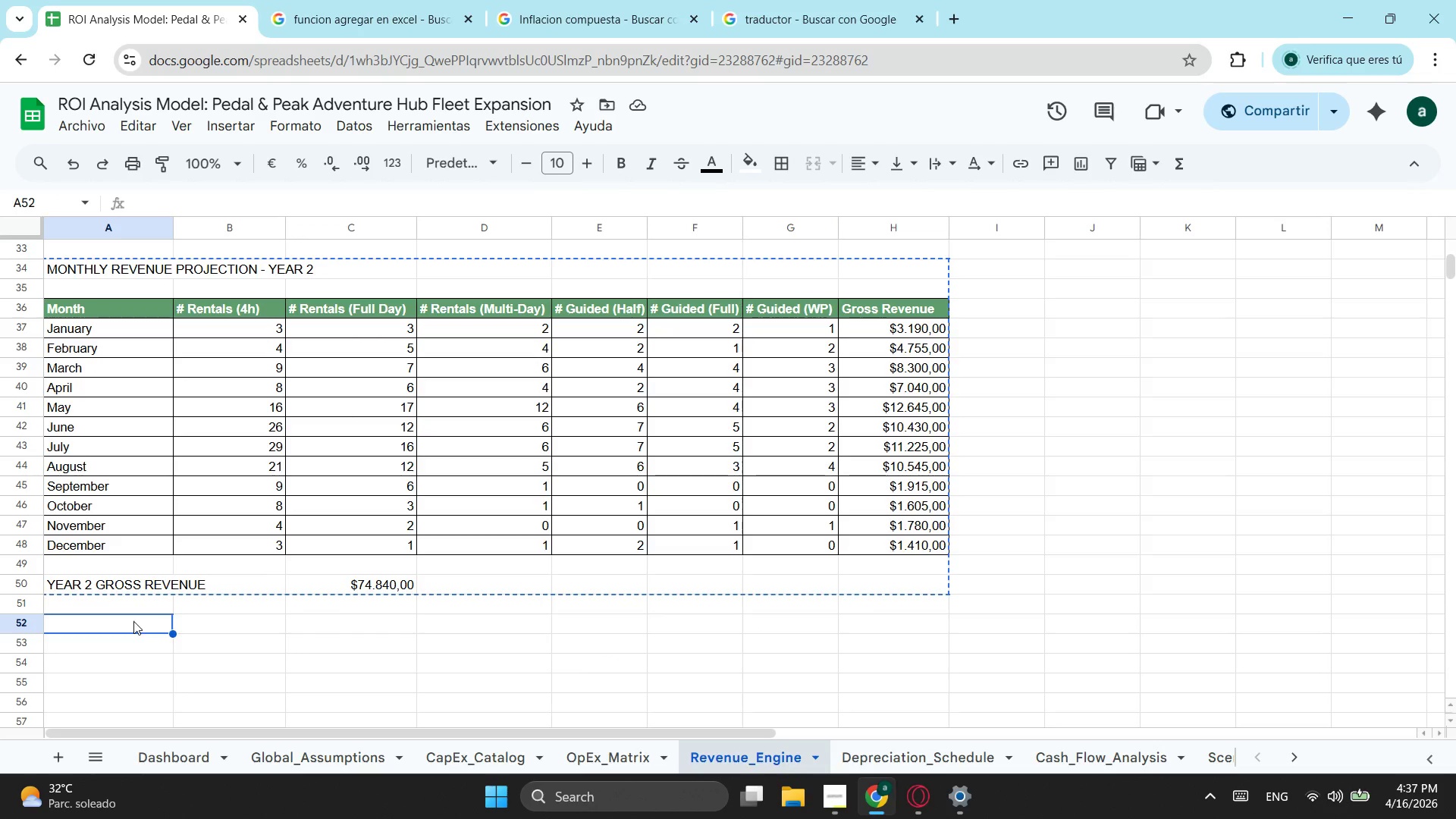 
key(Control+V)
 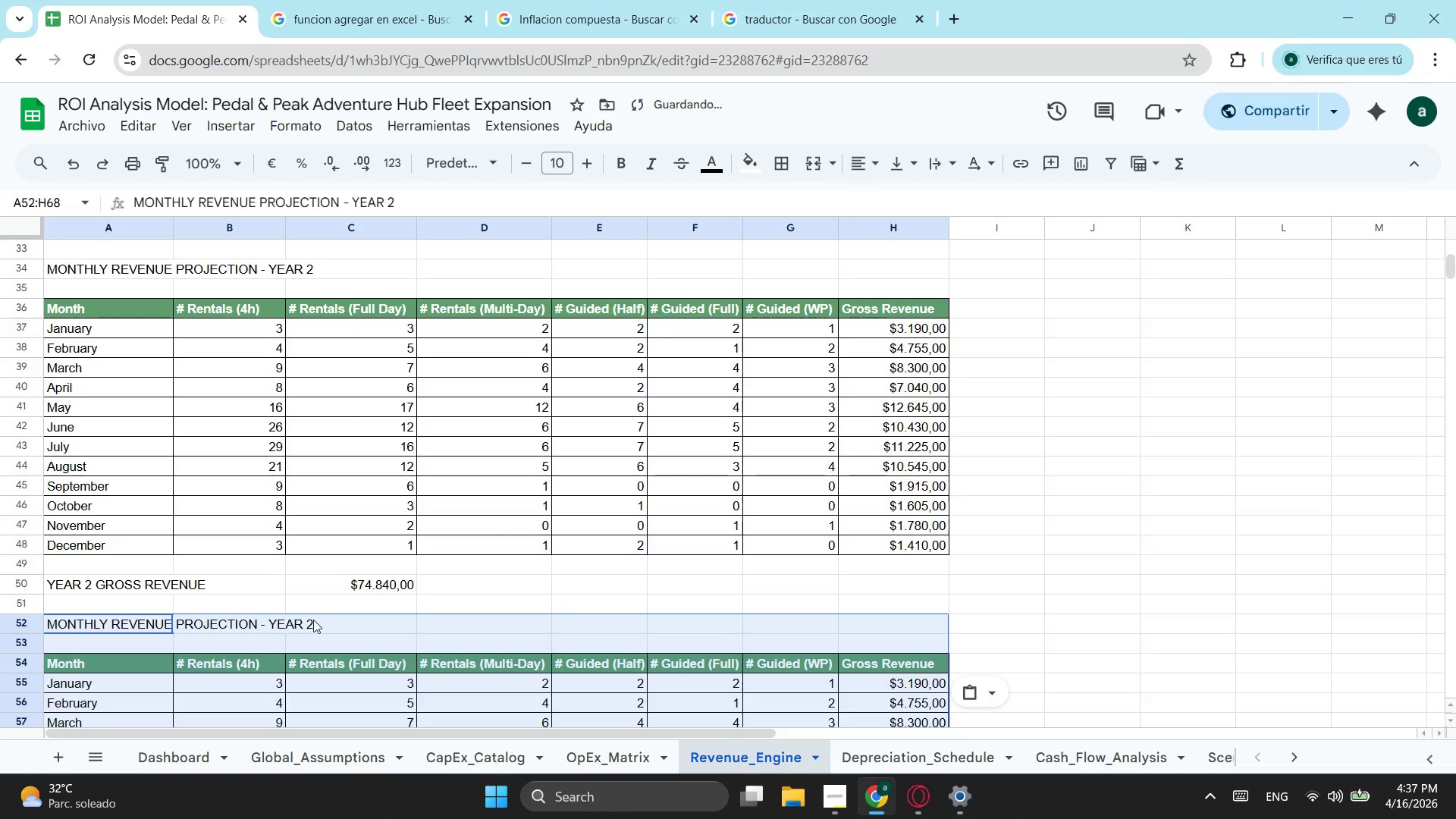 
scroll: coordinate [228, 506], scroll_direction: down, amount: 2.0
 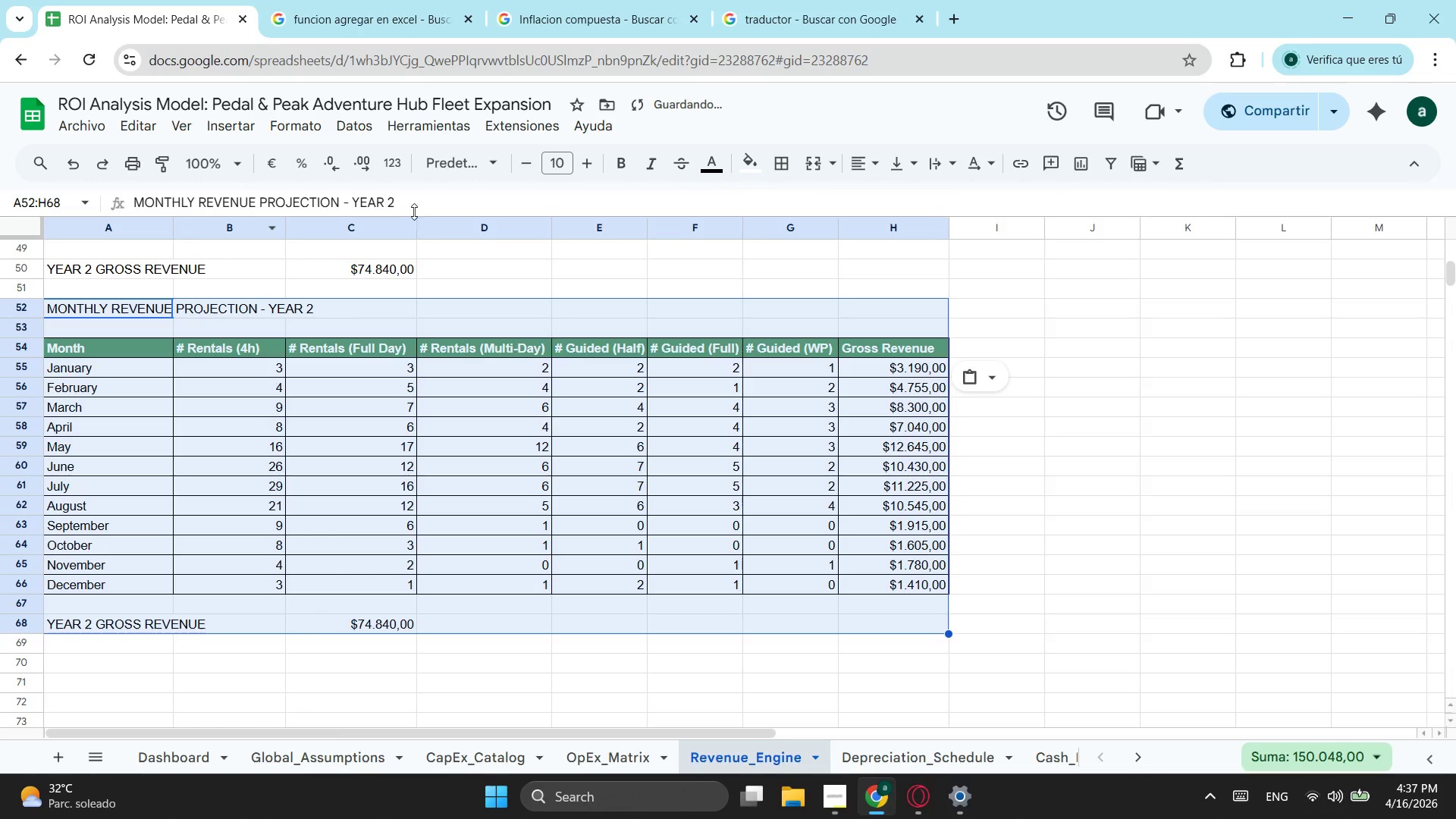 
left_click([413, 207])
 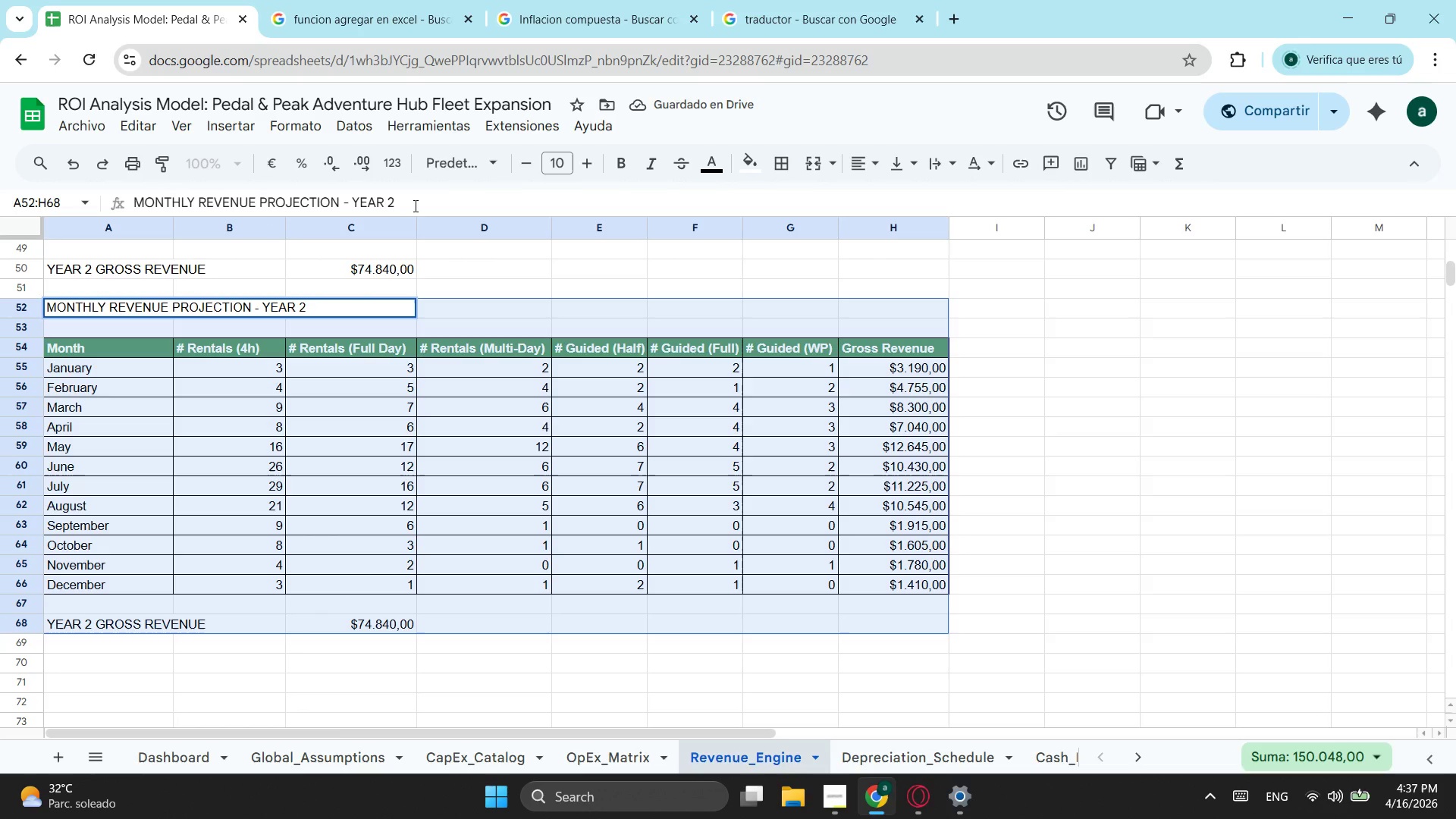 
key(Backspace)
 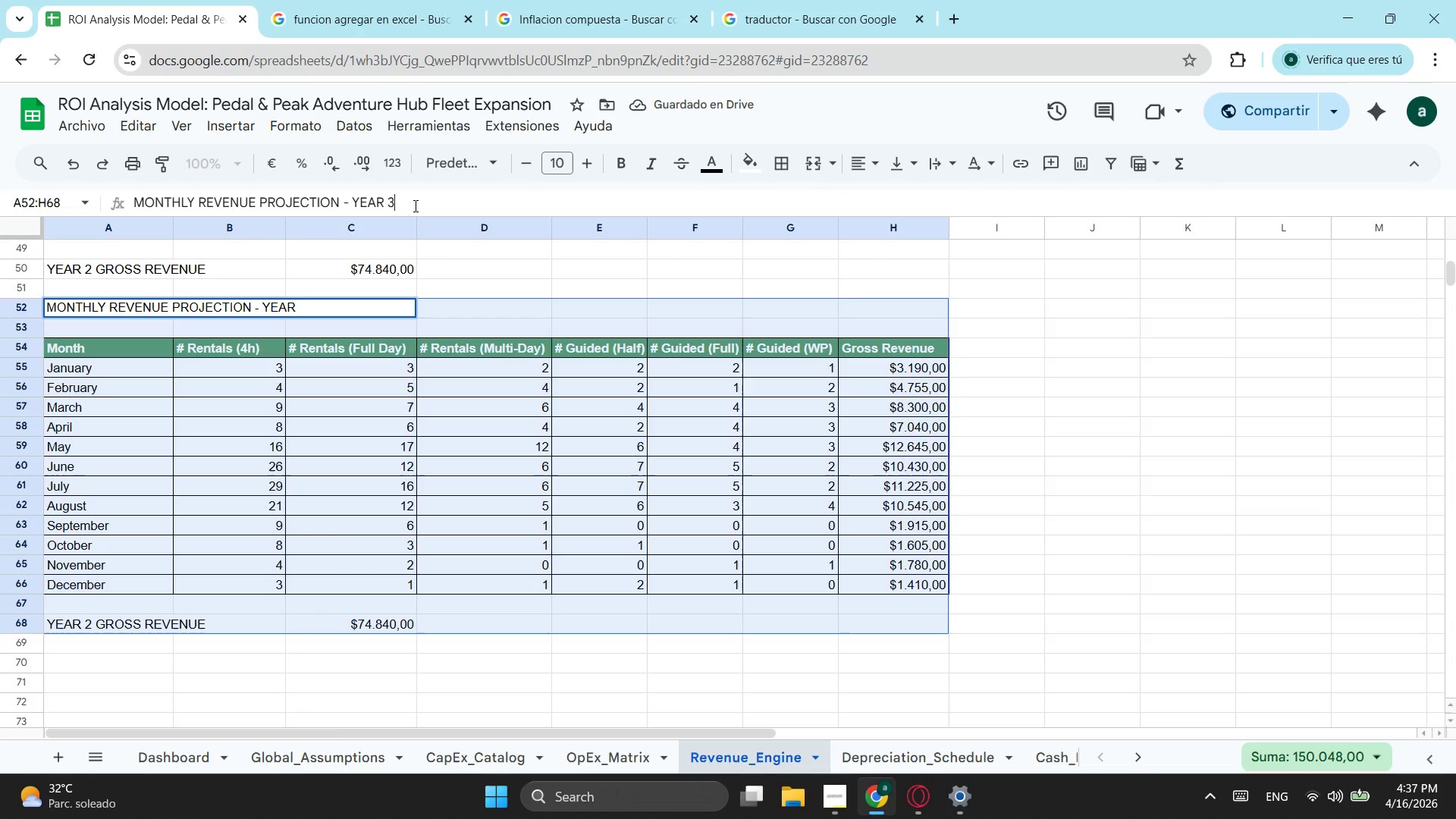 
key(3)
 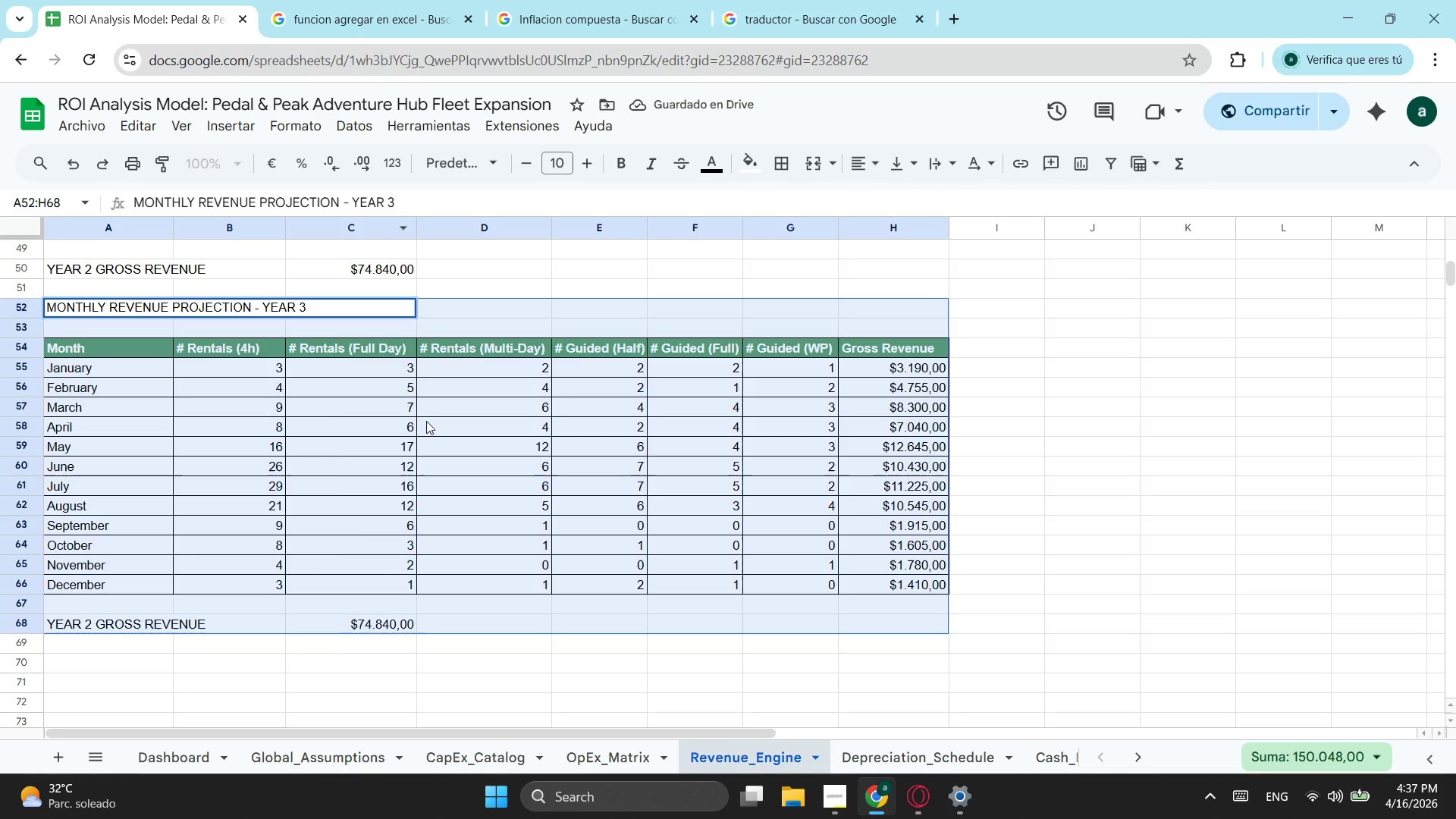 
left_click([422, 443])
 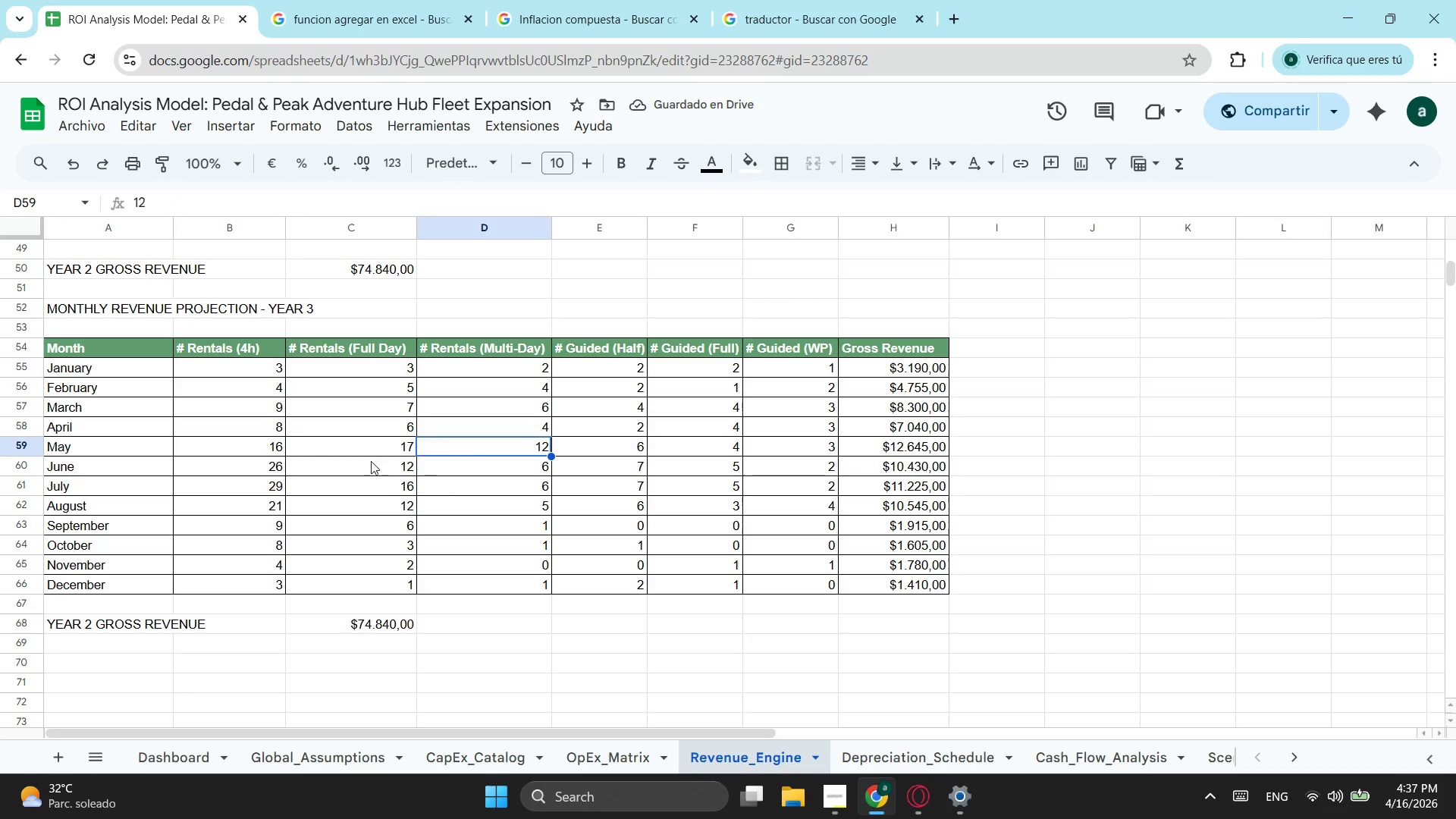 
wait(6.91)
 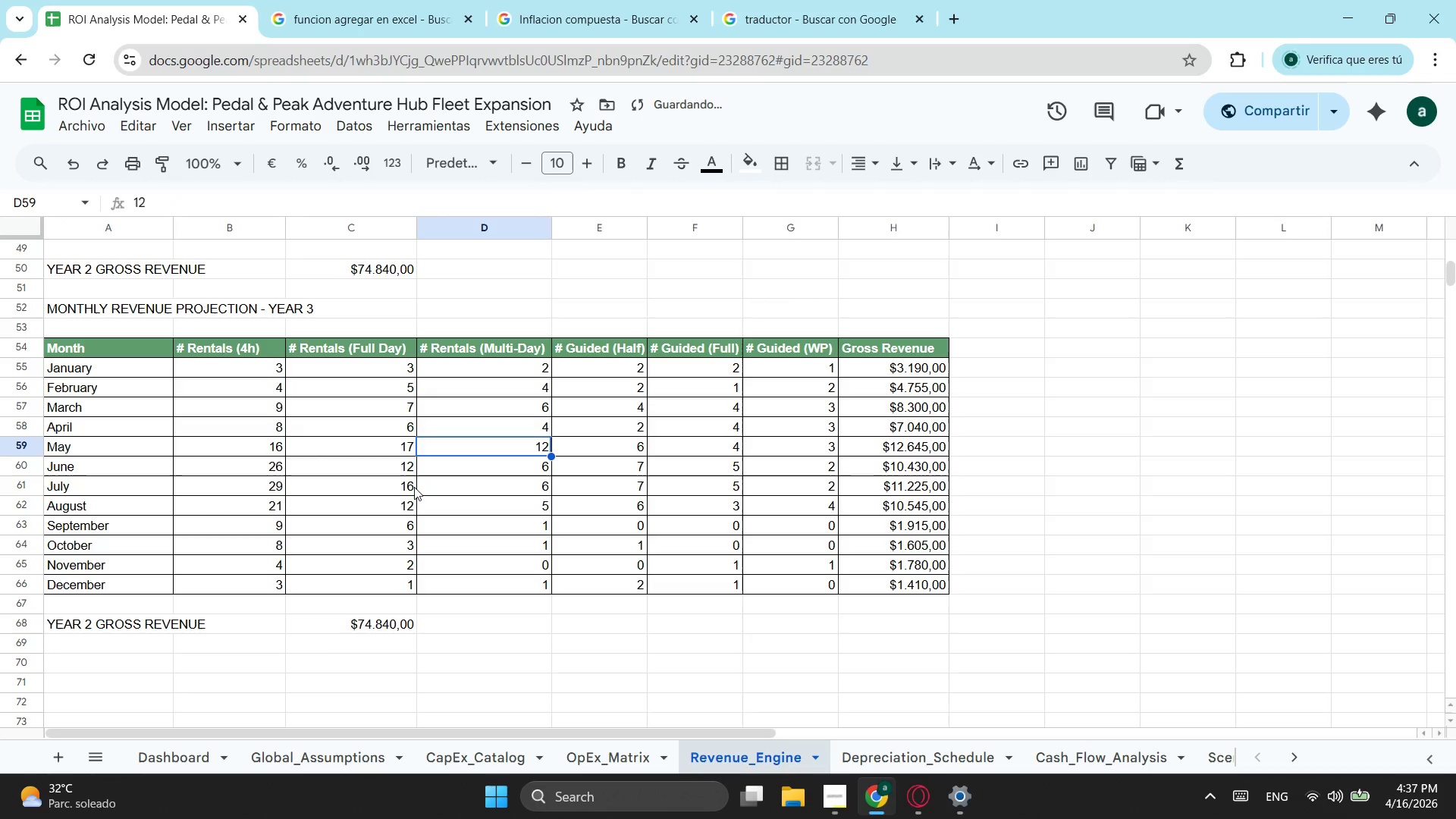 
left_click([739, 529])
 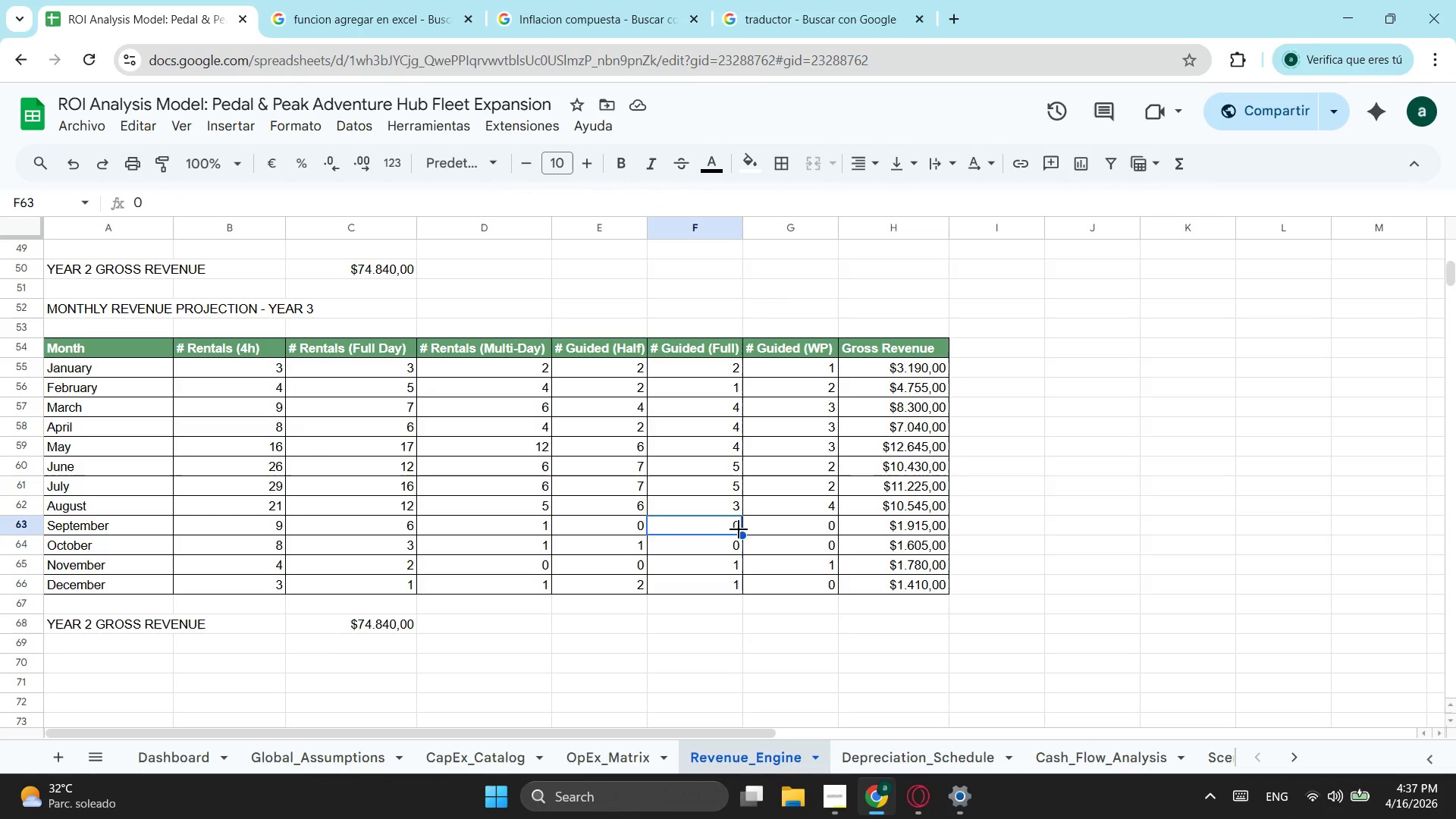 
key(1)
 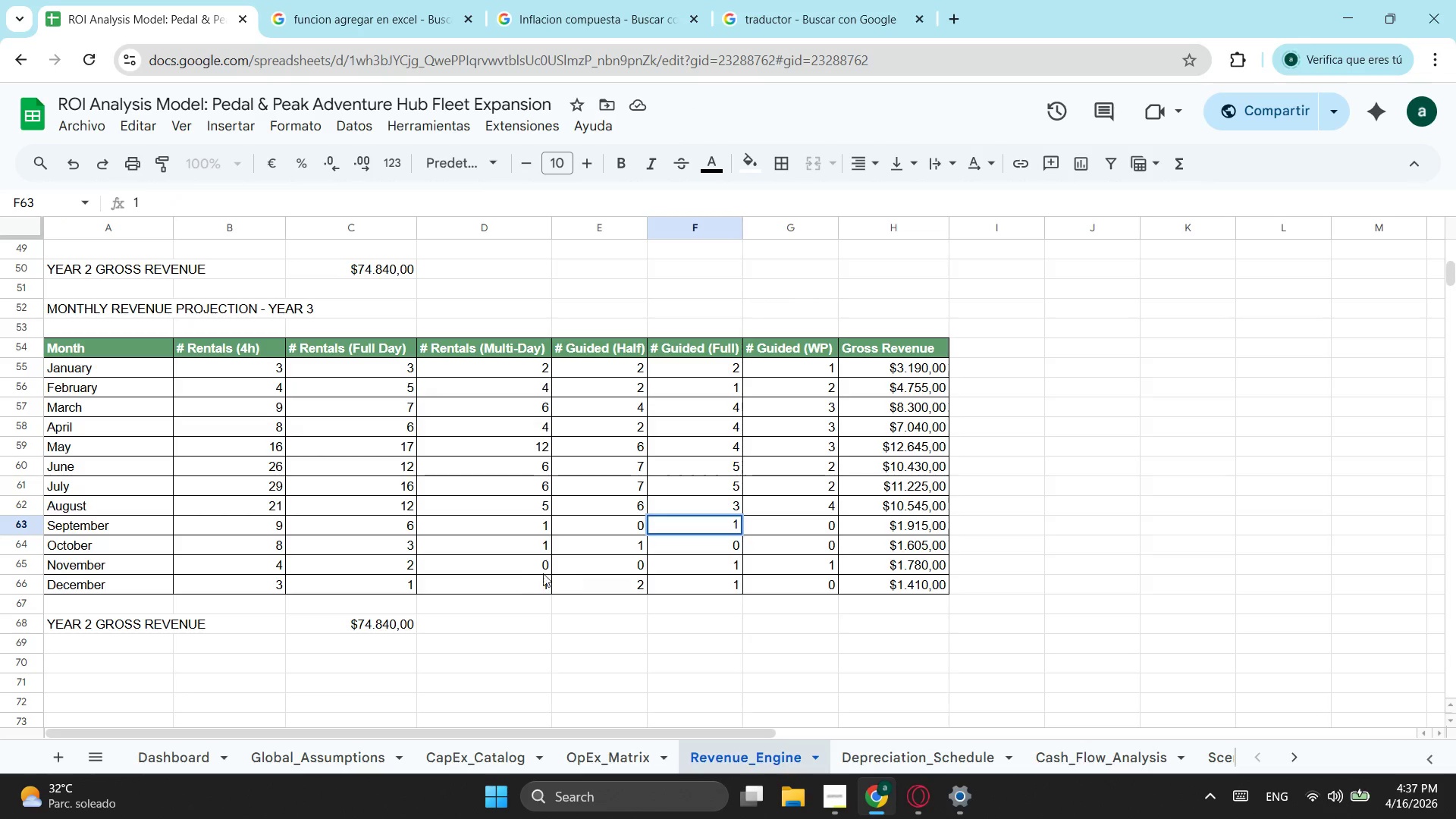 
left_click([517, 567])
 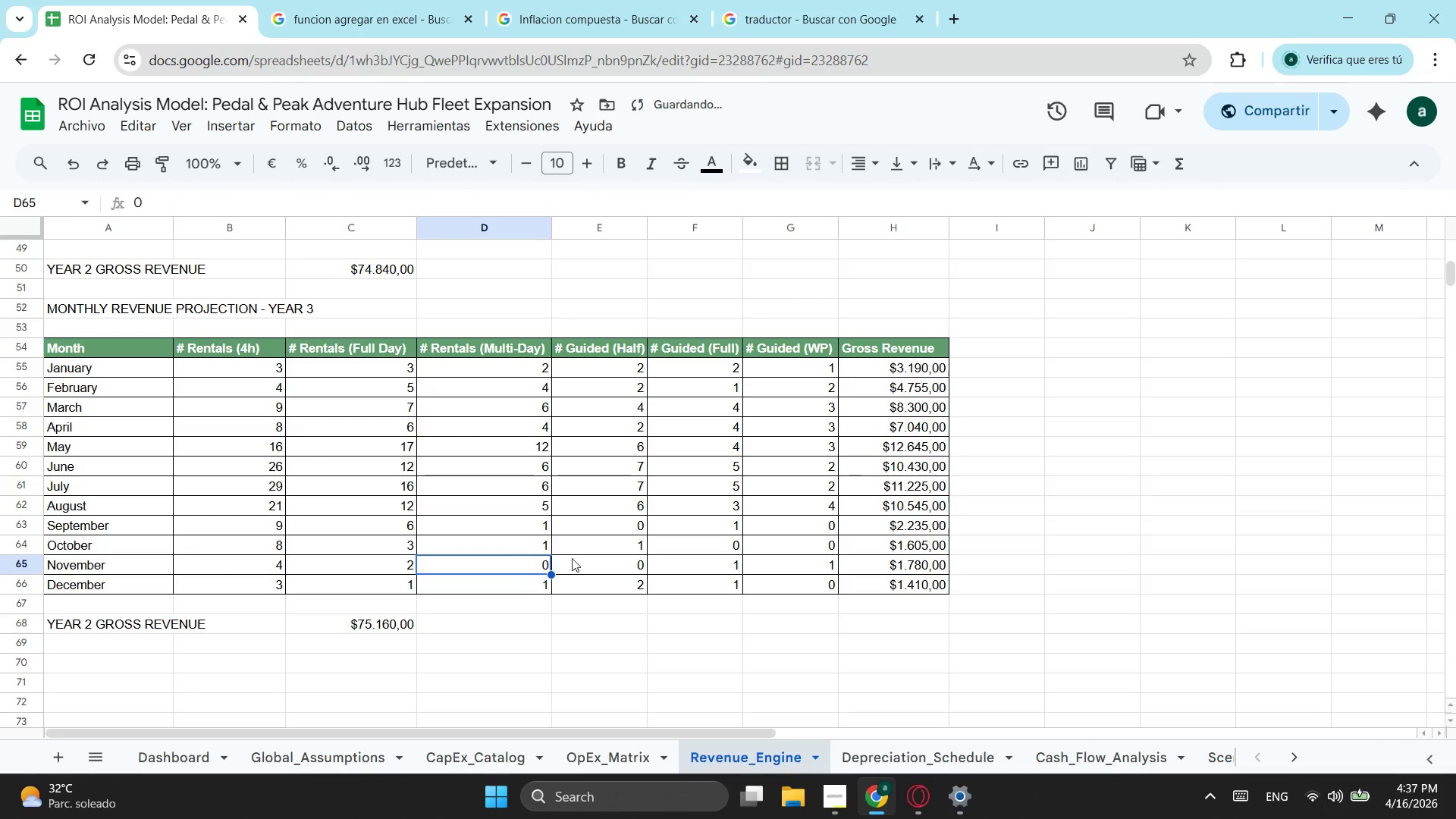 
key(1)
 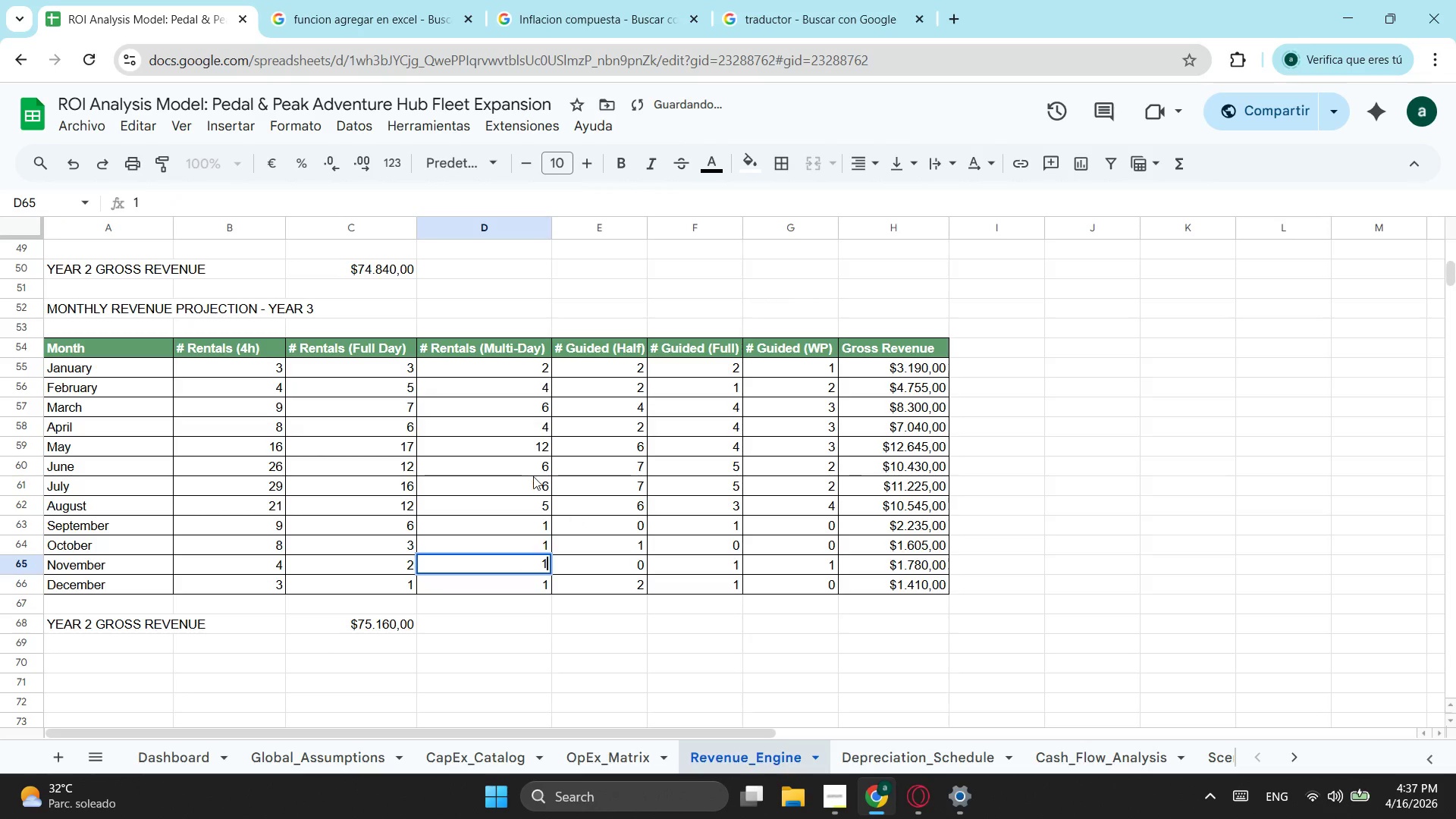 
left_click([533, 476])
 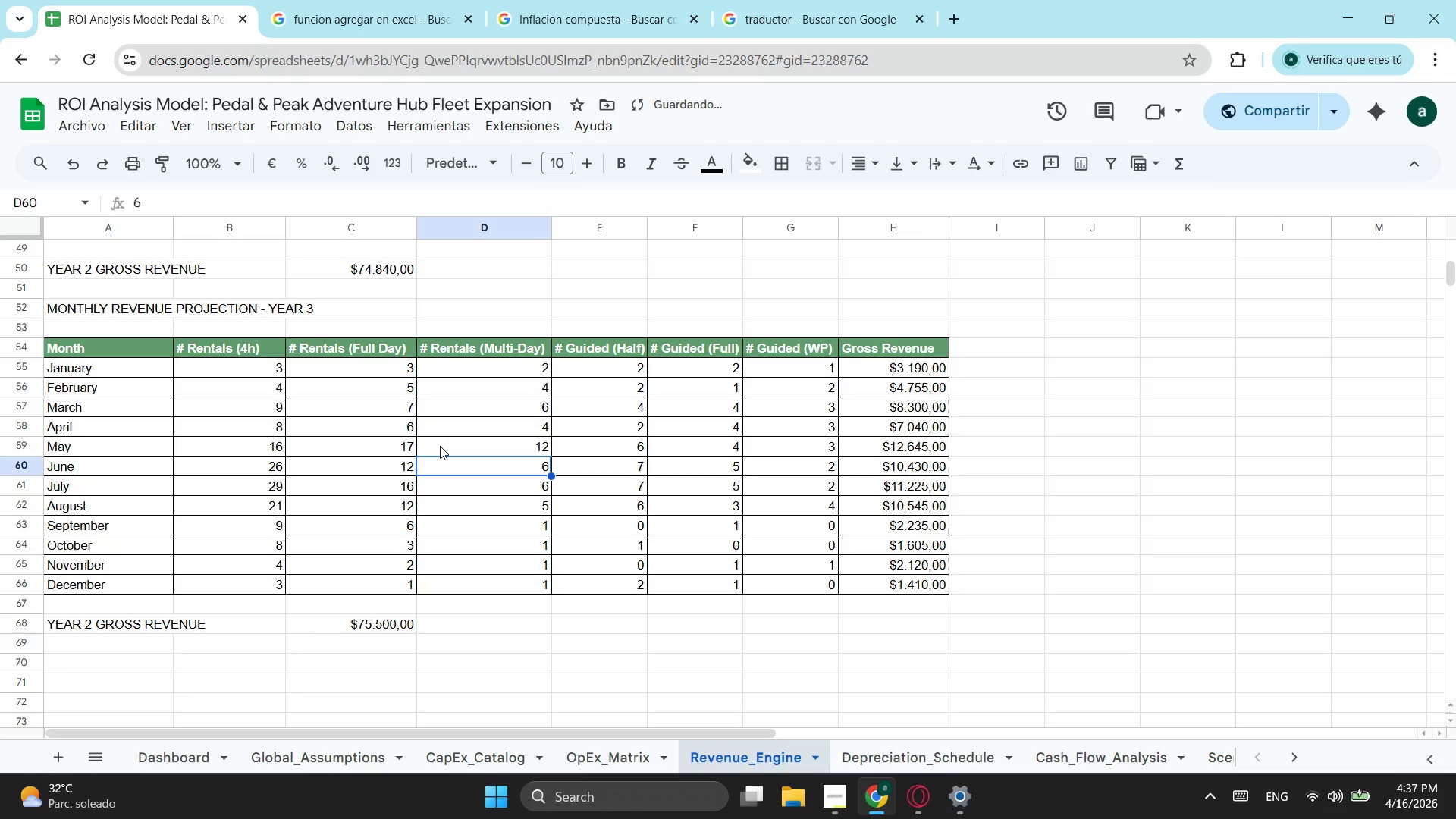 
key(8)
 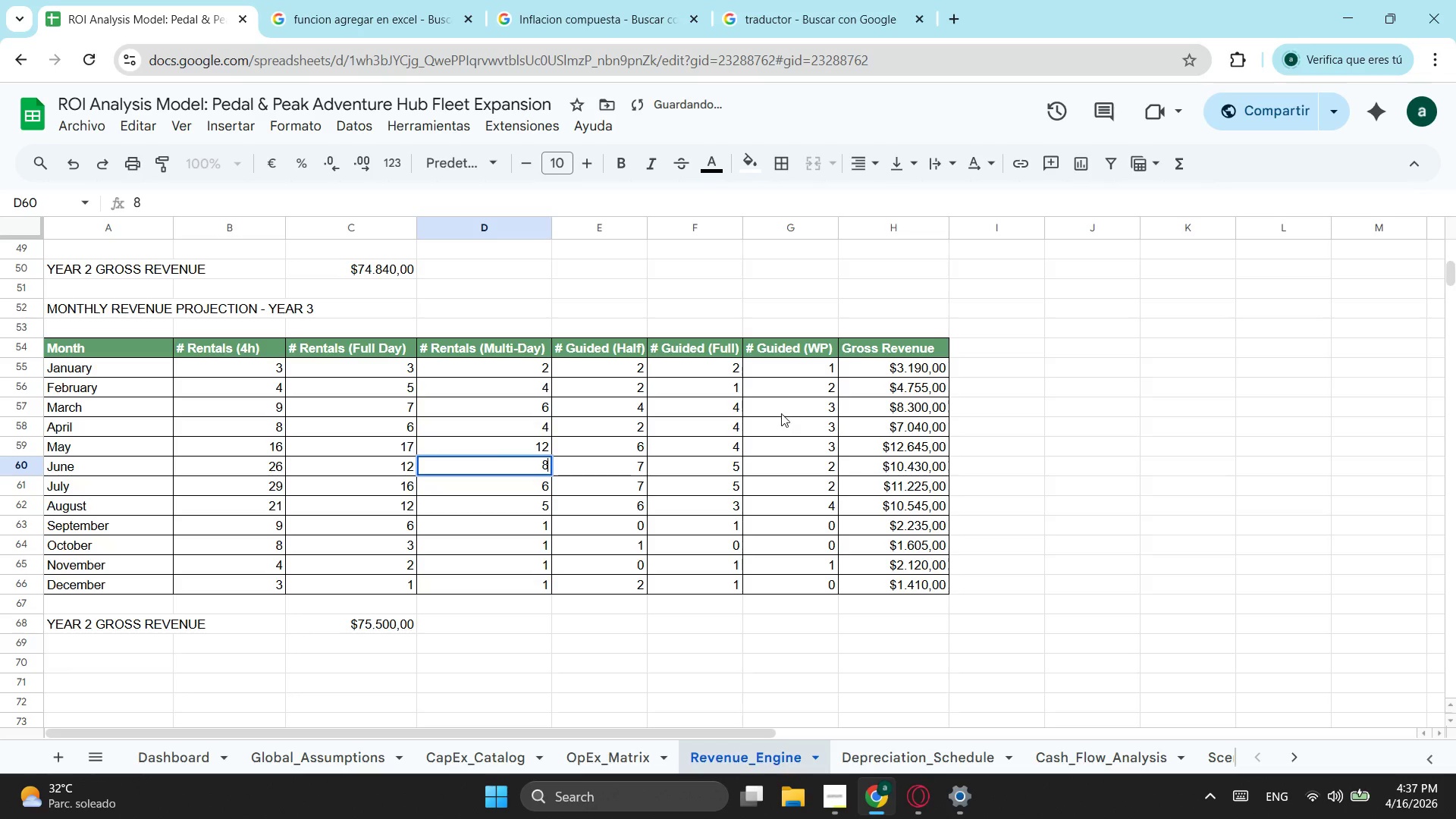 
left_click([788, 388])
 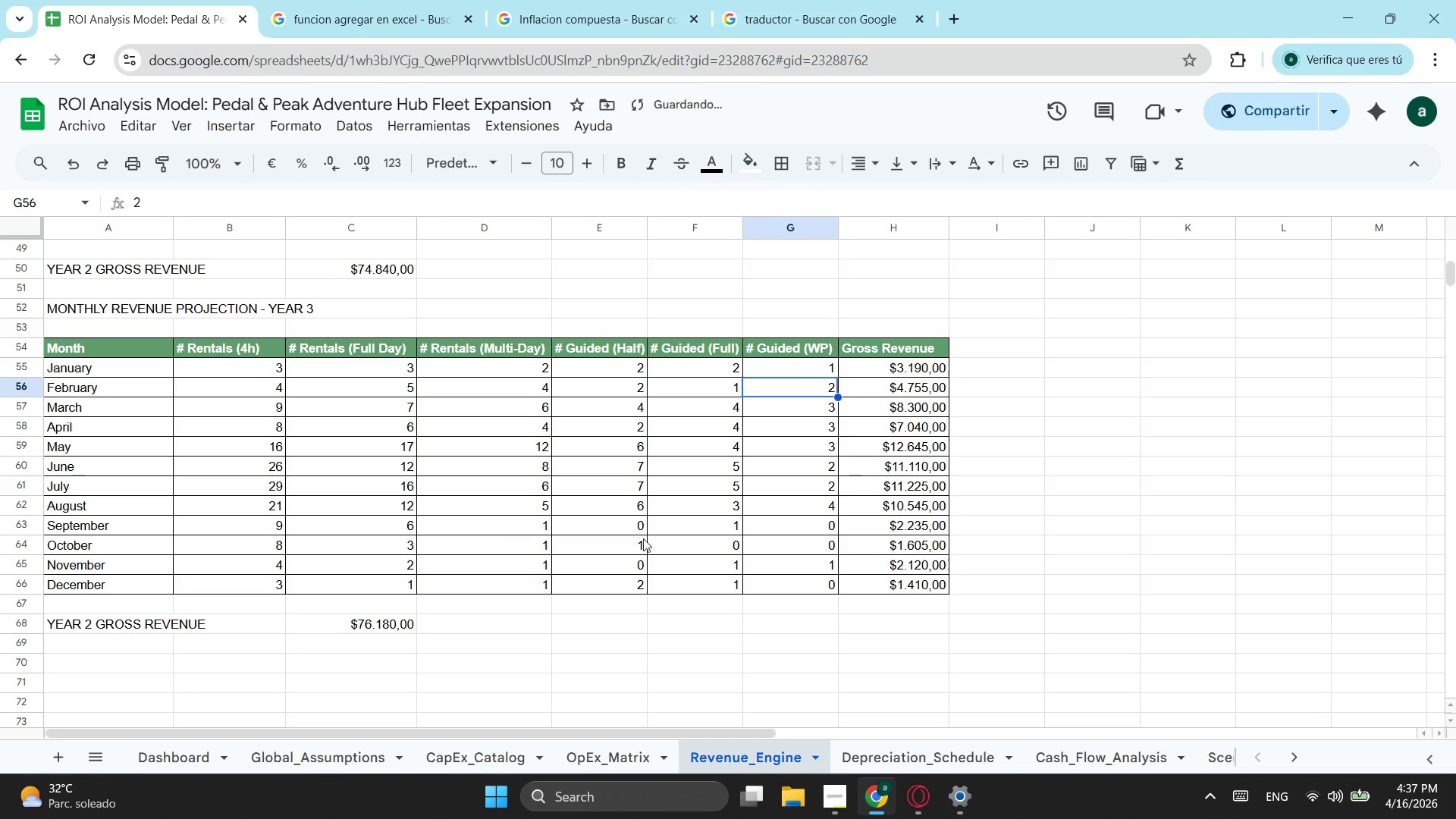 
left_click([760, 537])
 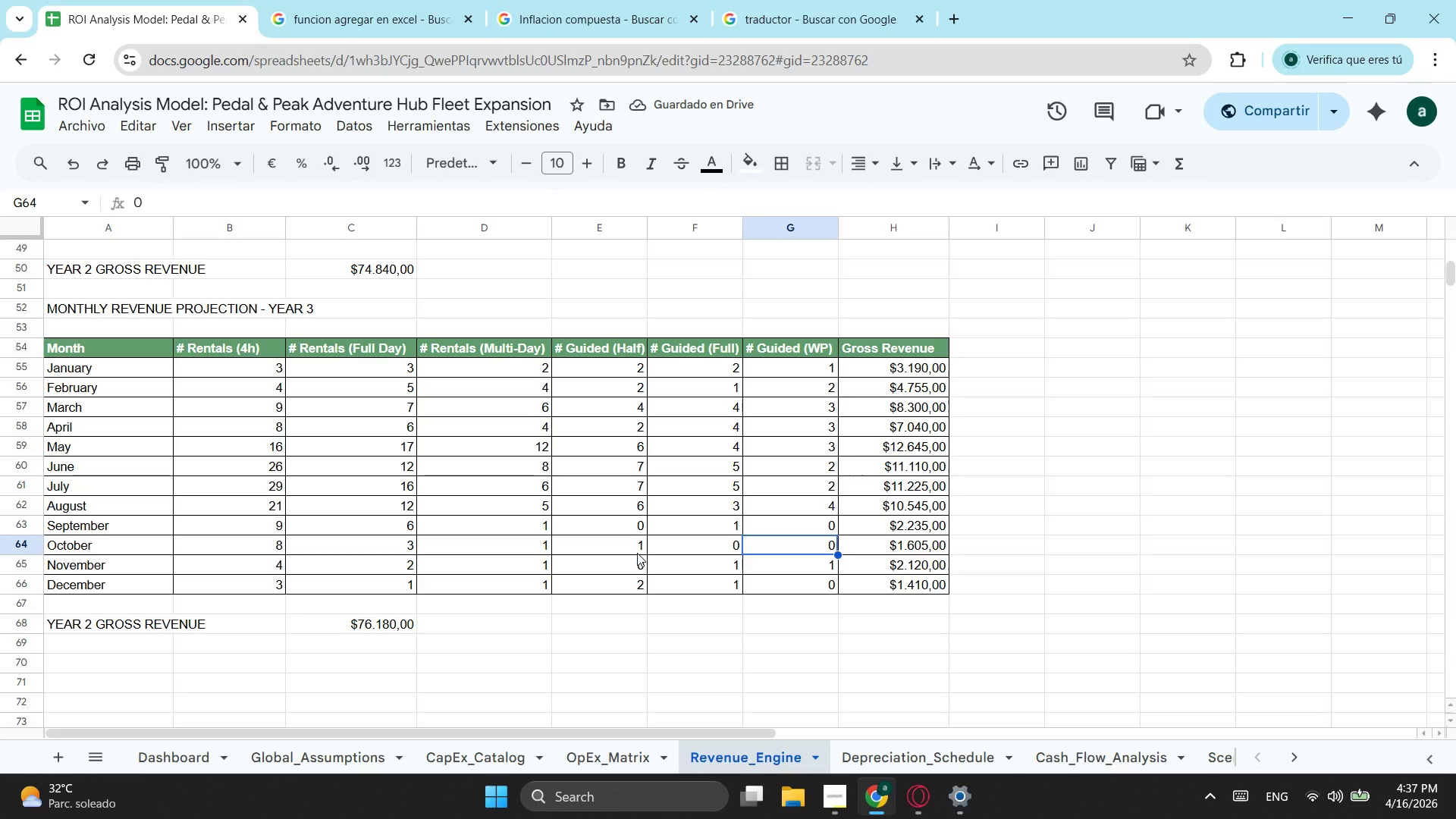 
left_click([690, 546])
 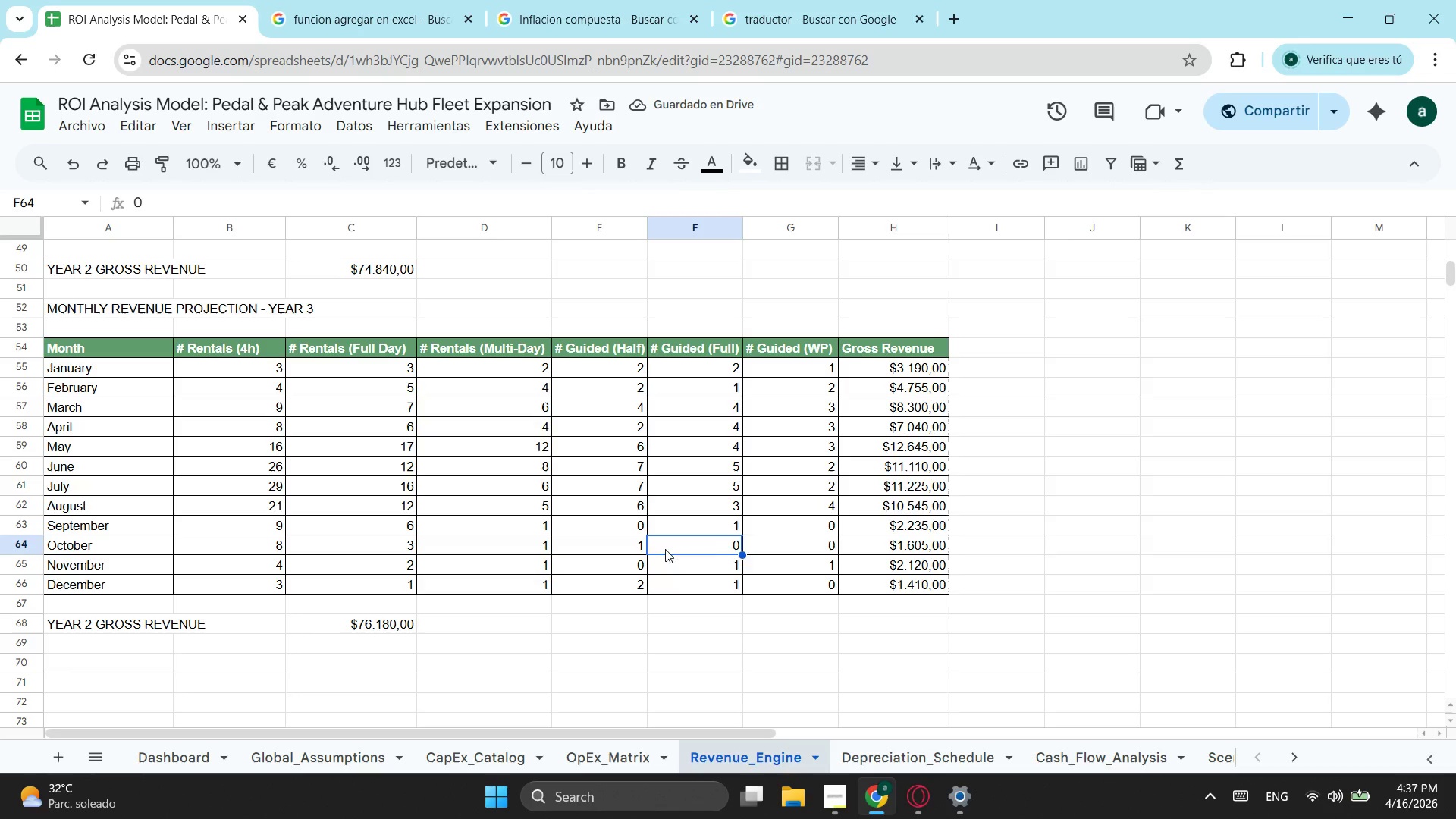 
key(1)
 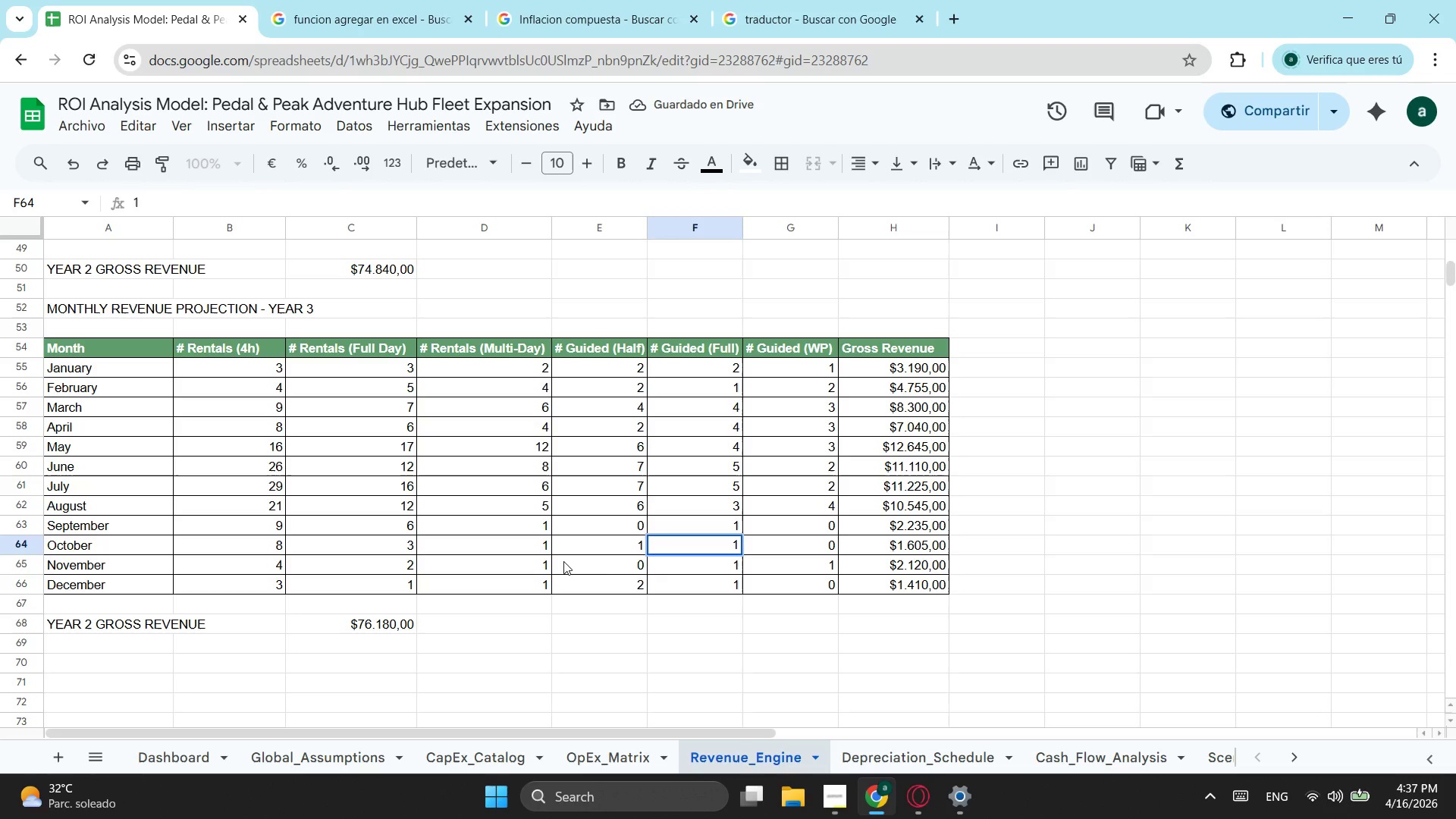 
left_click([612, 563])
 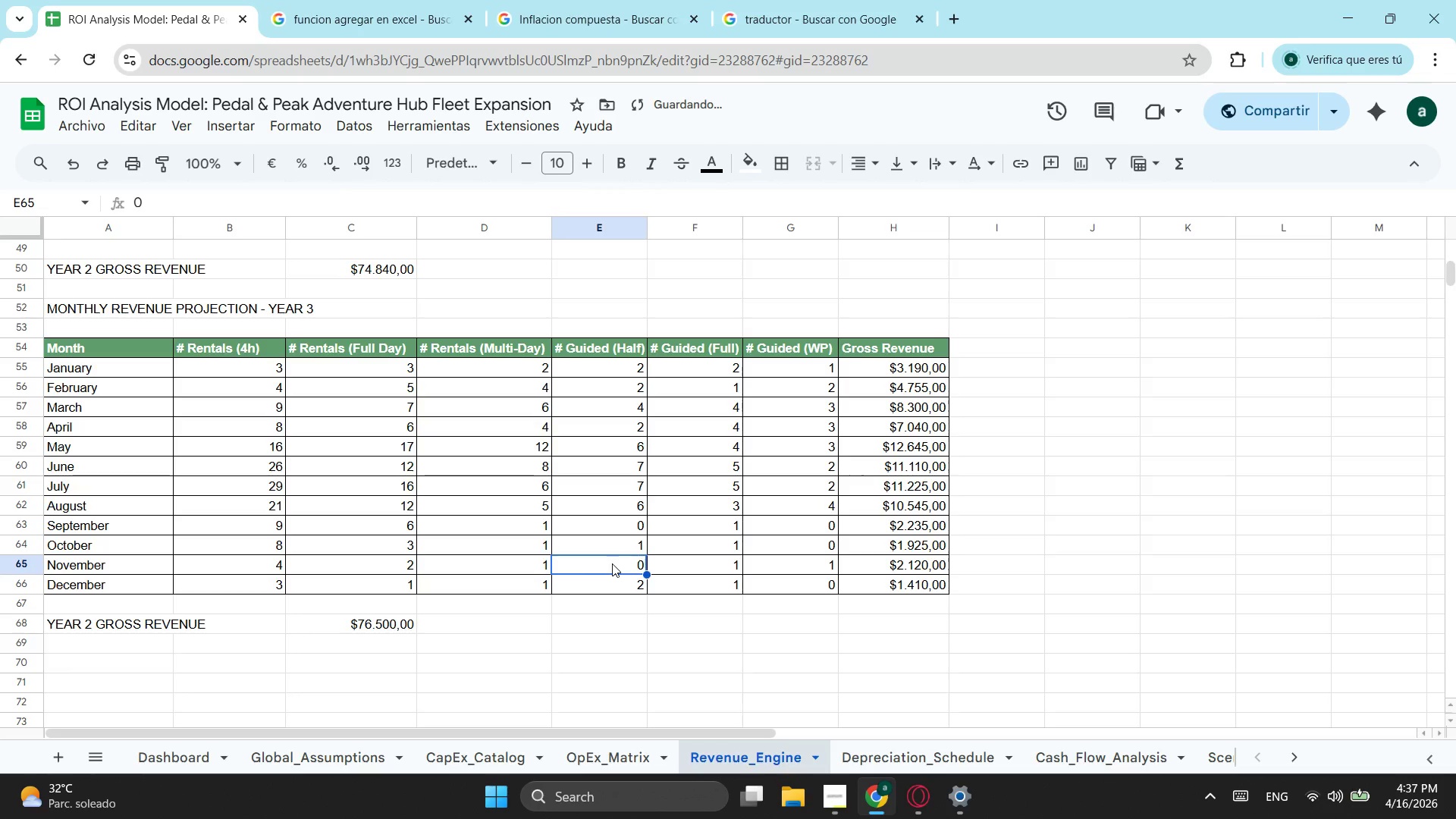 
key(1)
 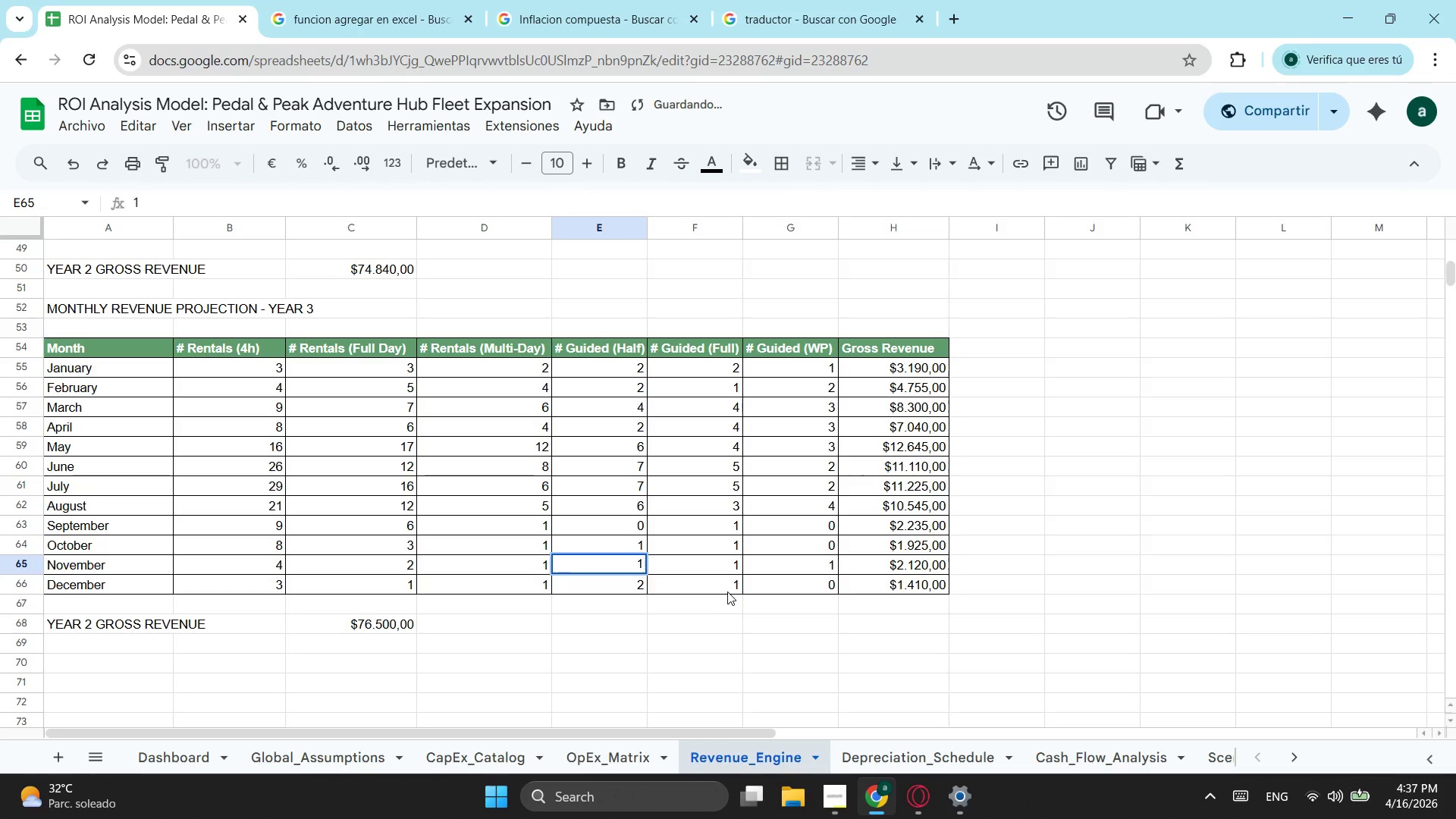 
left_click([719, 588])
 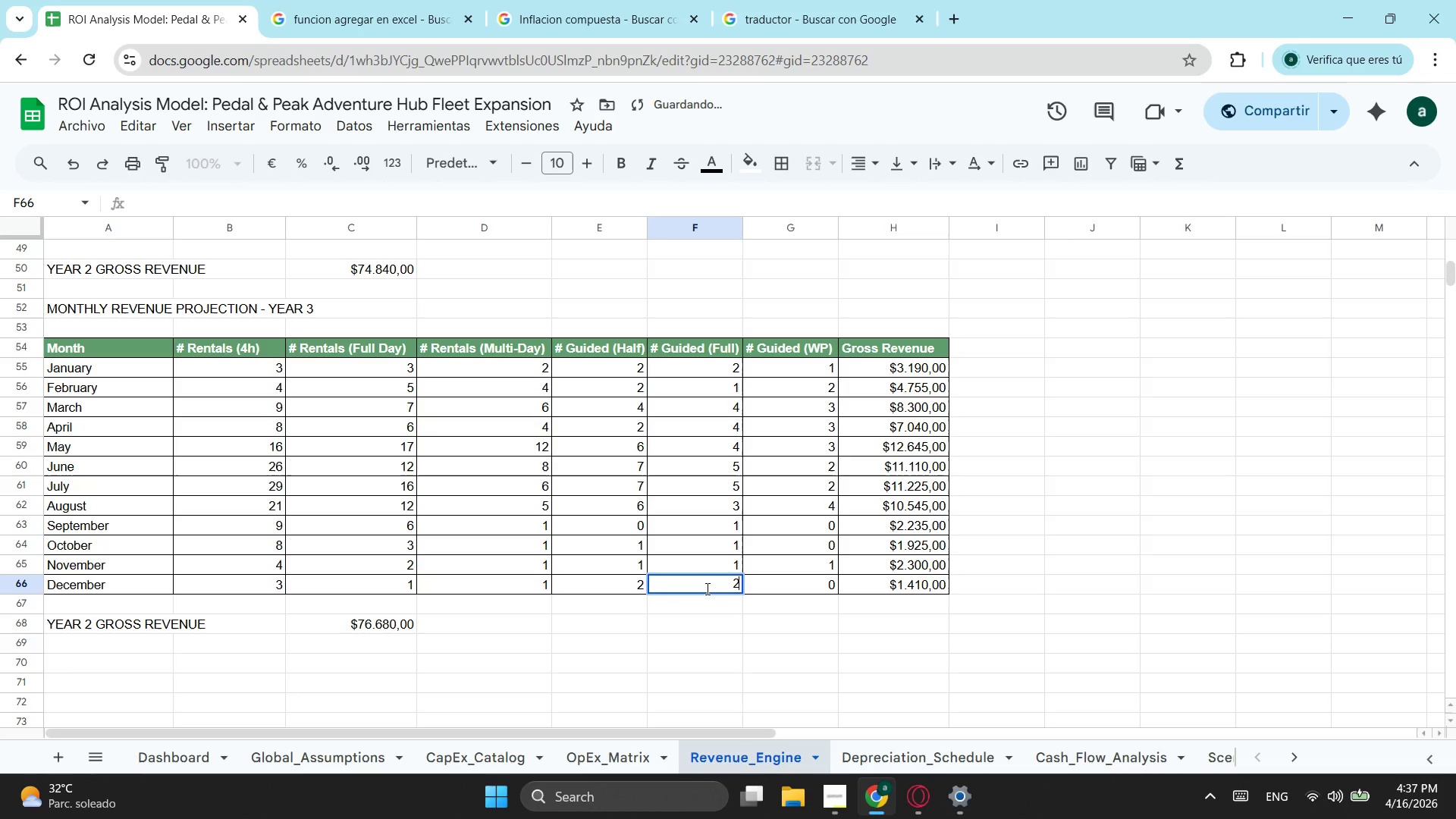 
key(2)
 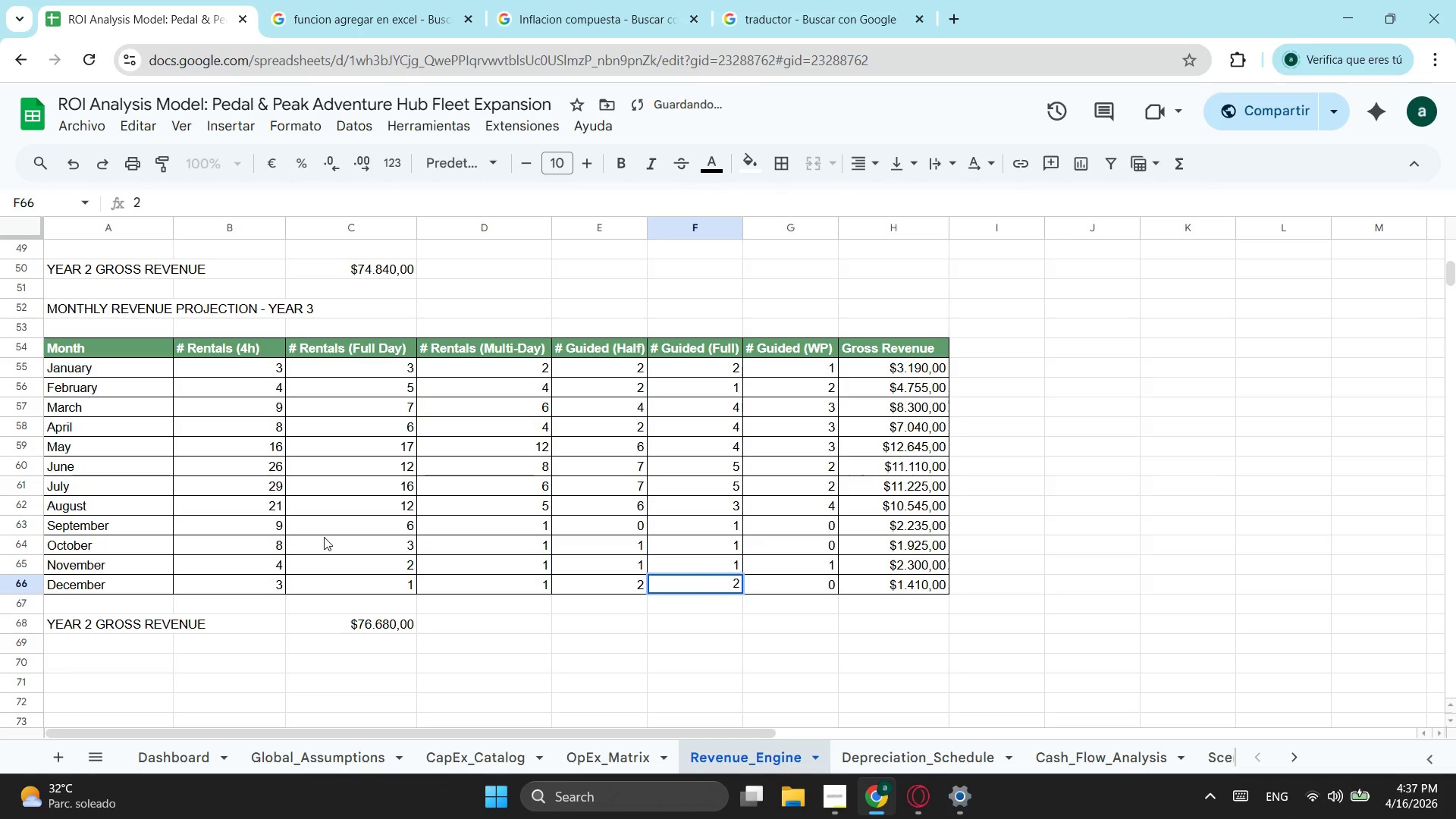 
left_click([331, 533])
 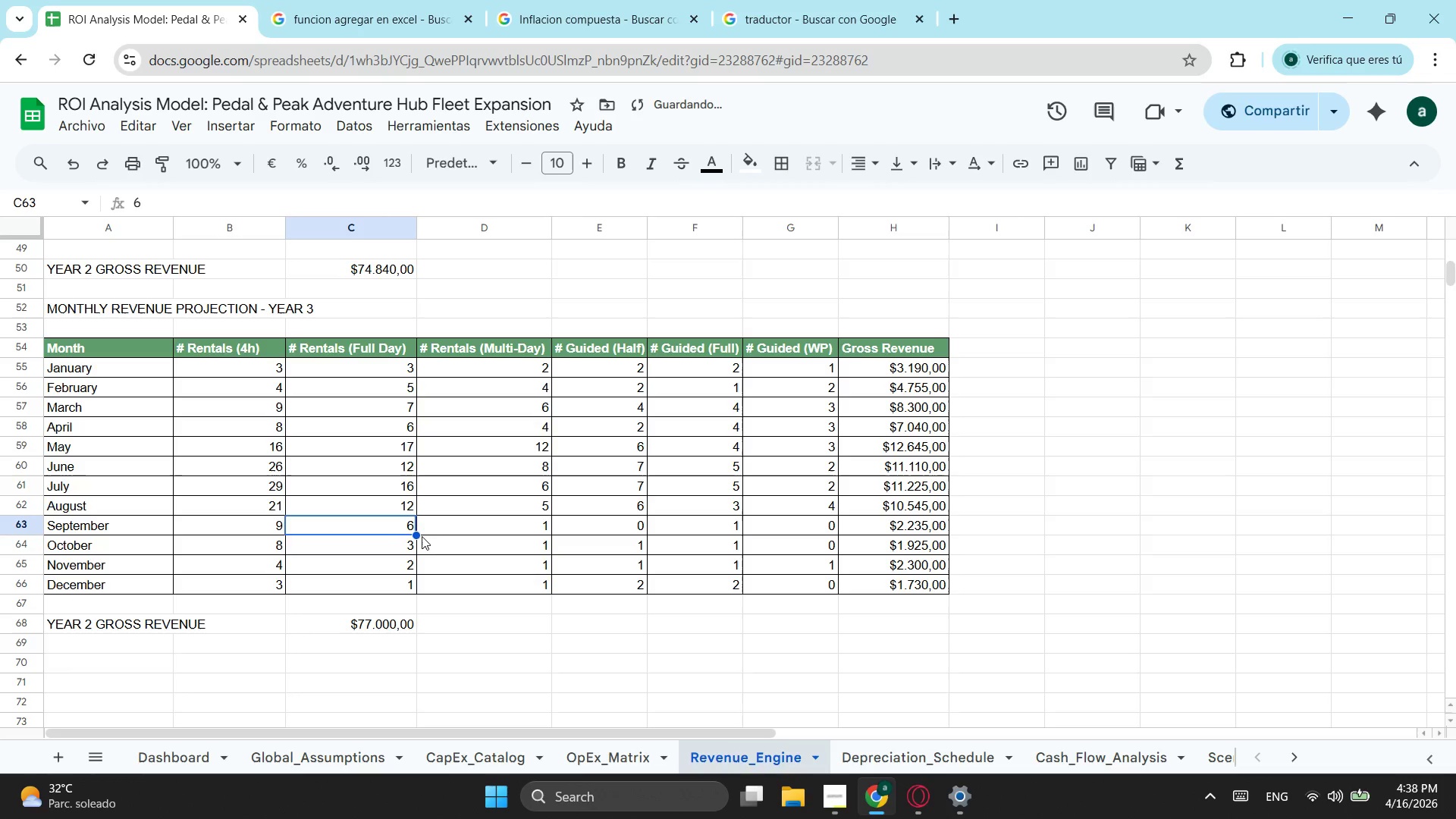 
key(8)
 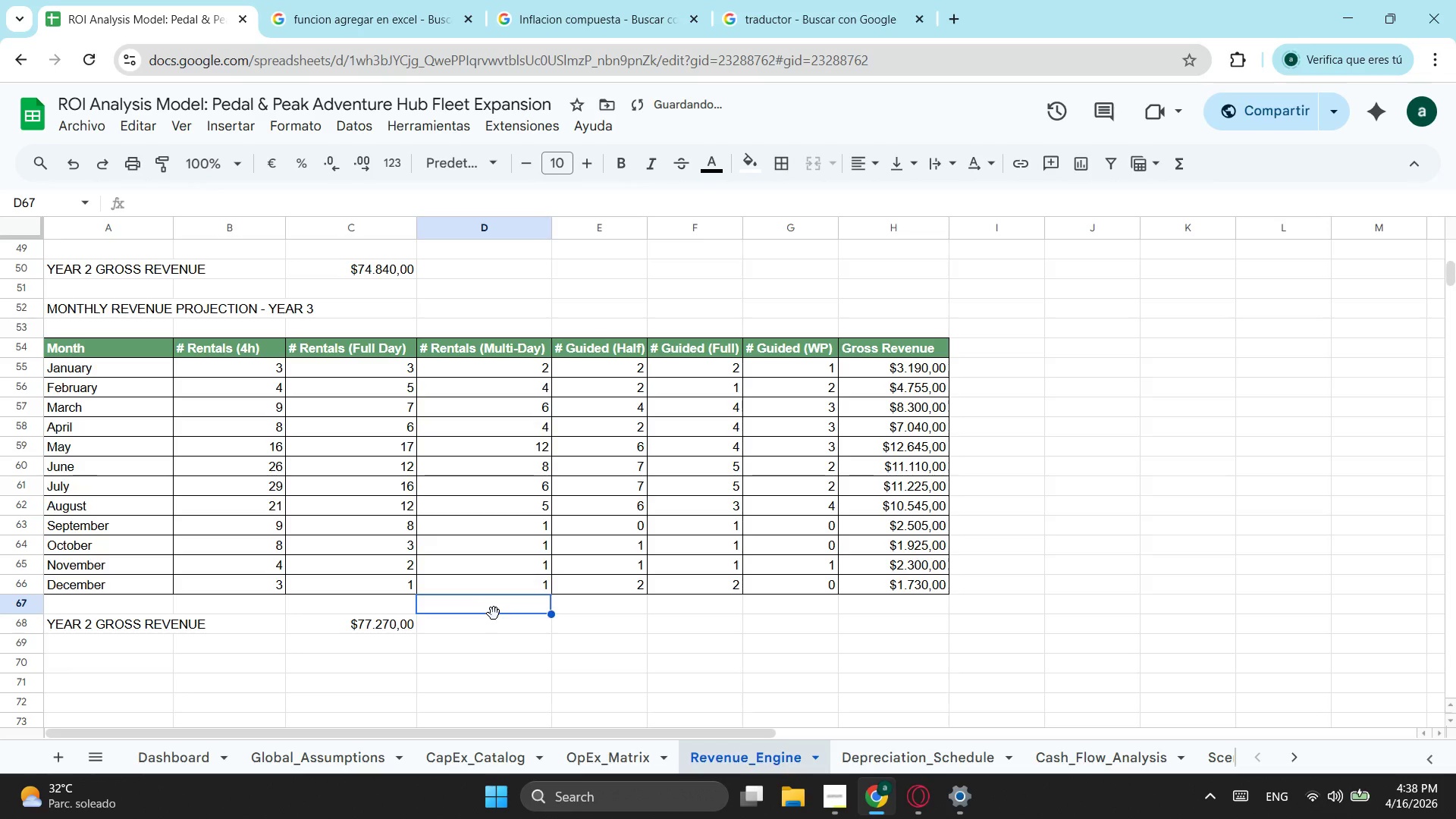 
scroll: coordinate [457, 594], scroll_direction: up, amount: 2.0
 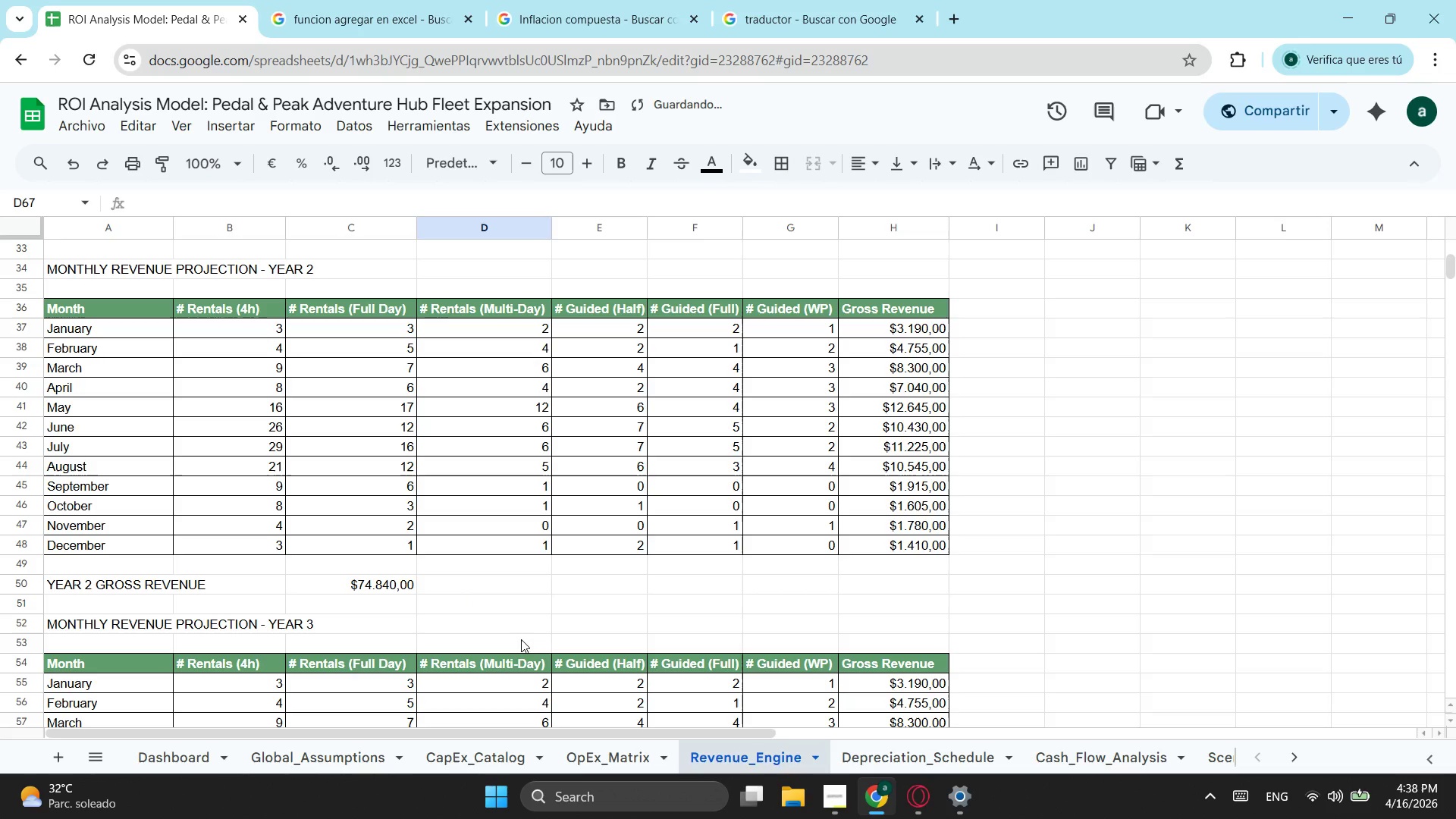 
scroll: coordinate [474, 618], scroll_direction: none, amount: 0.0
 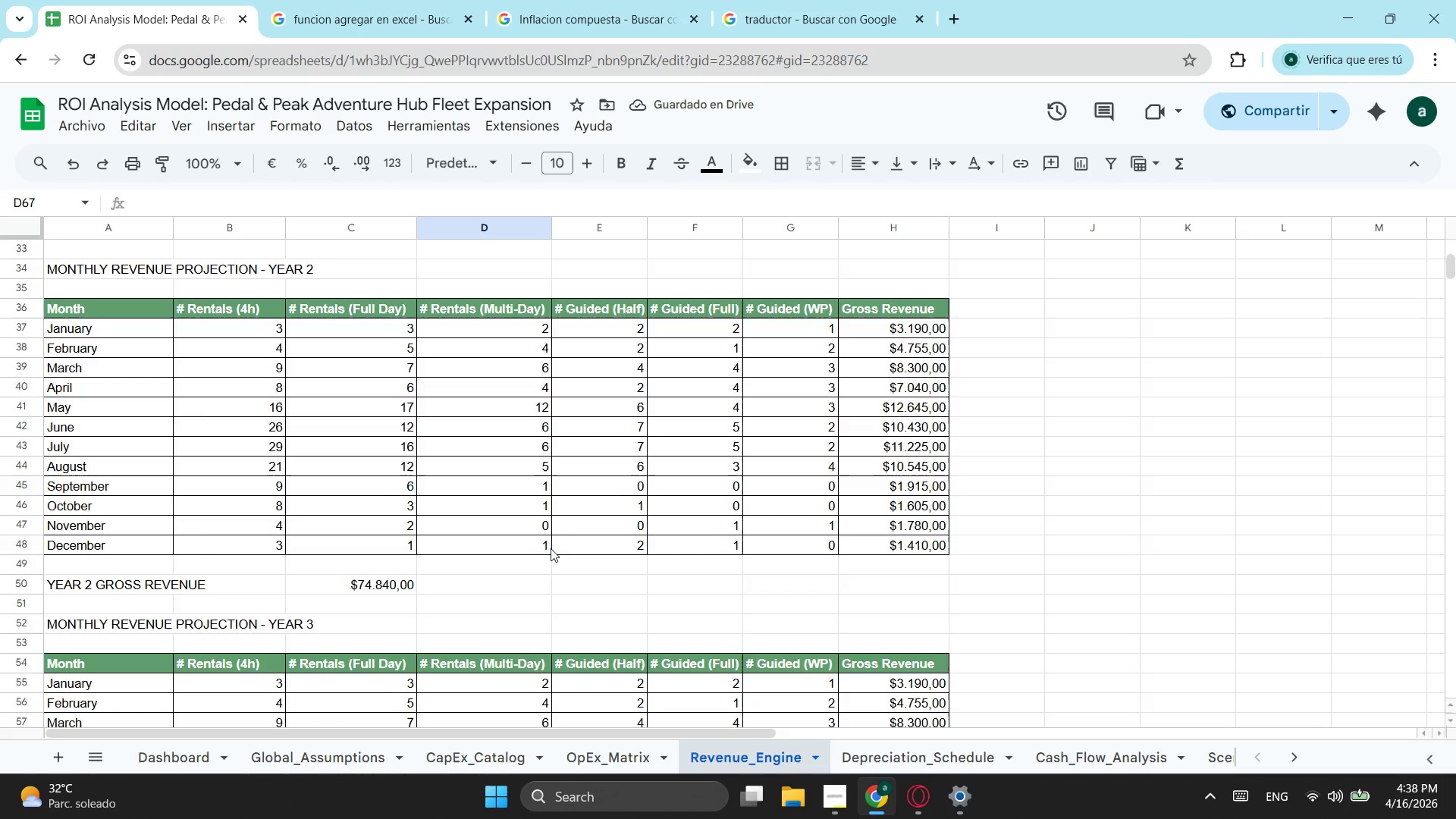 
scroll: coordinate [560, 535], scroll_direction: up, amount: 1.0
 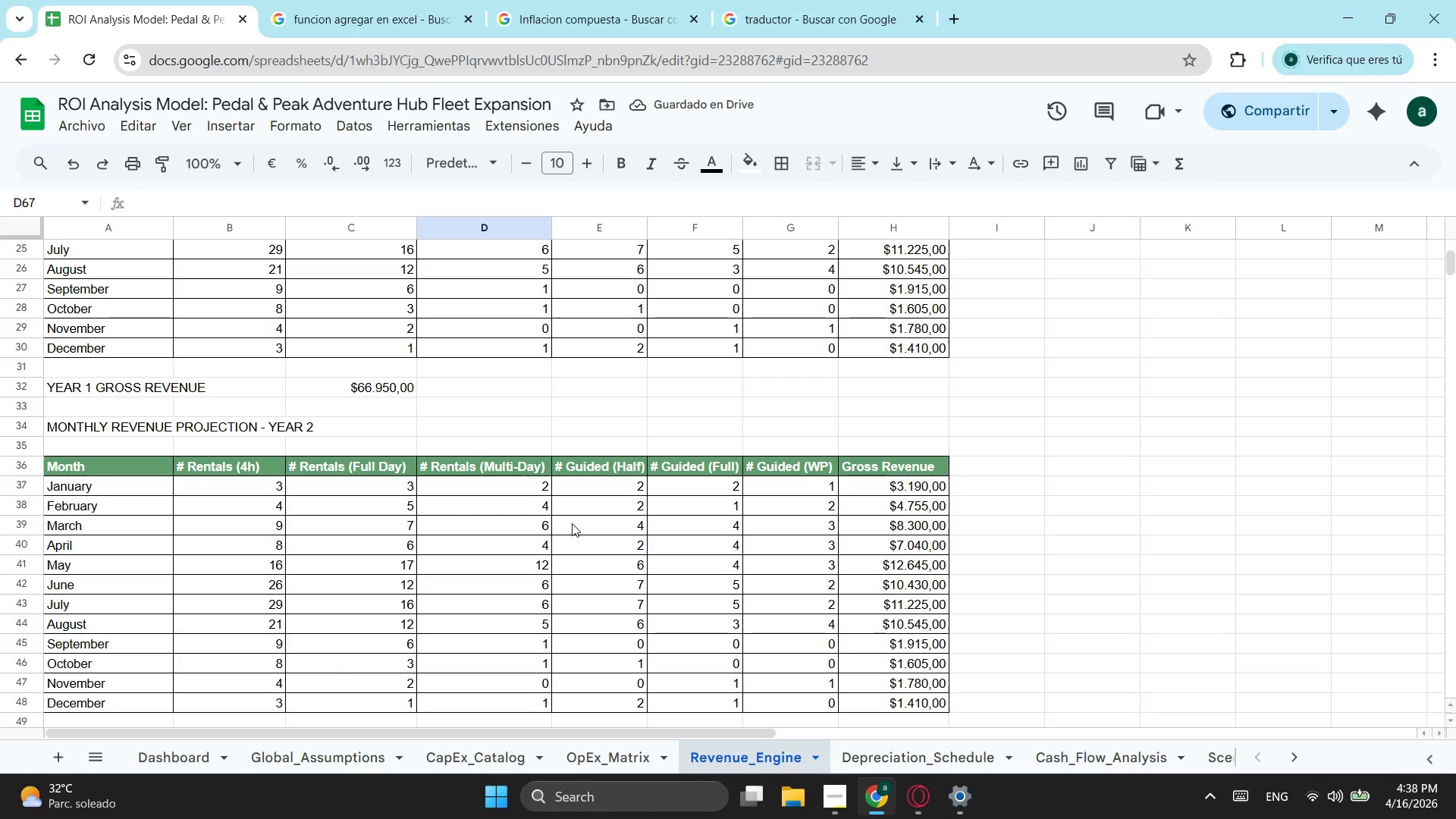 
scroll: coordinate [572, 528], scroll_direction: down, amount: 3.0
 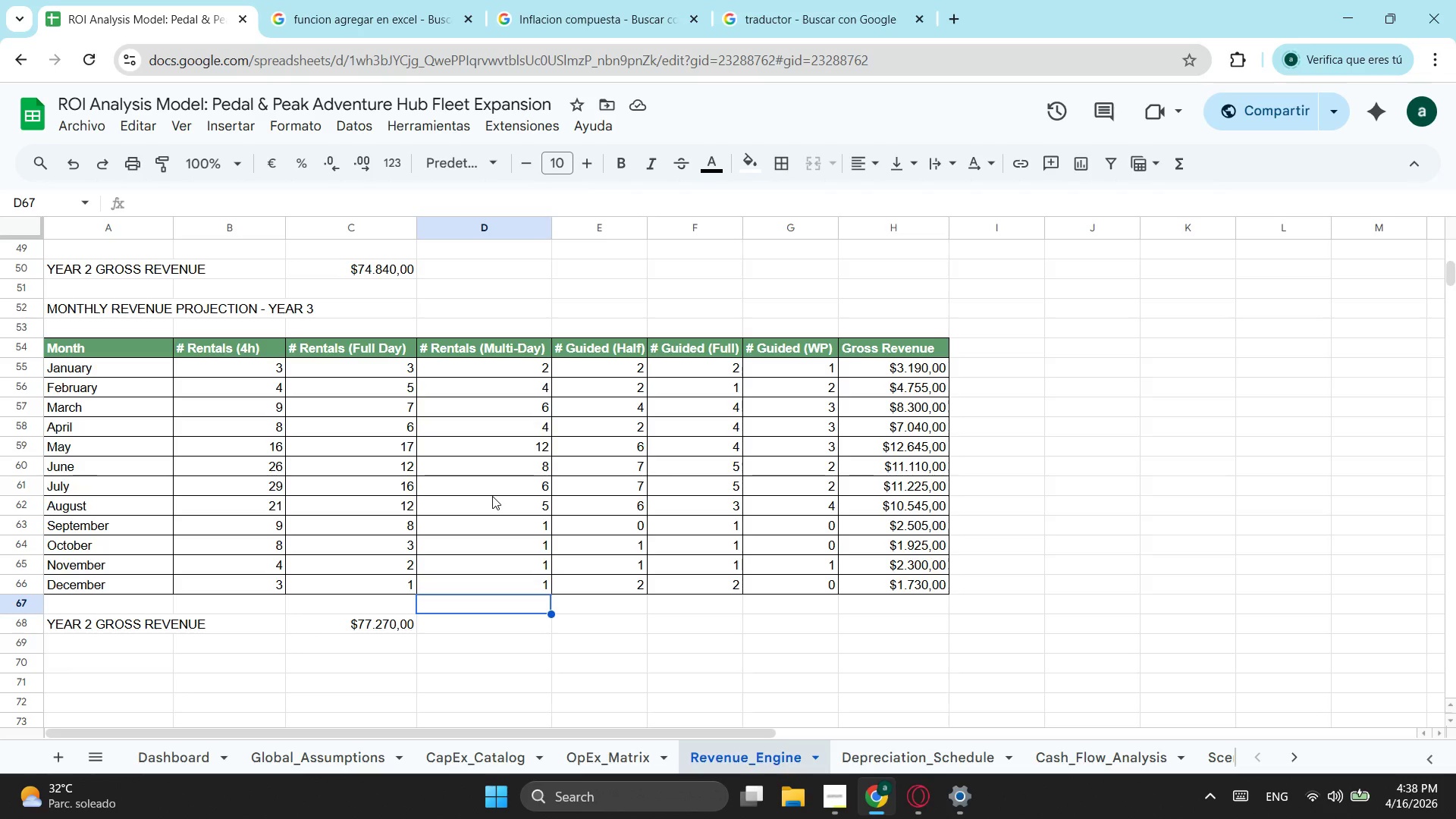 
wait(10.31)
 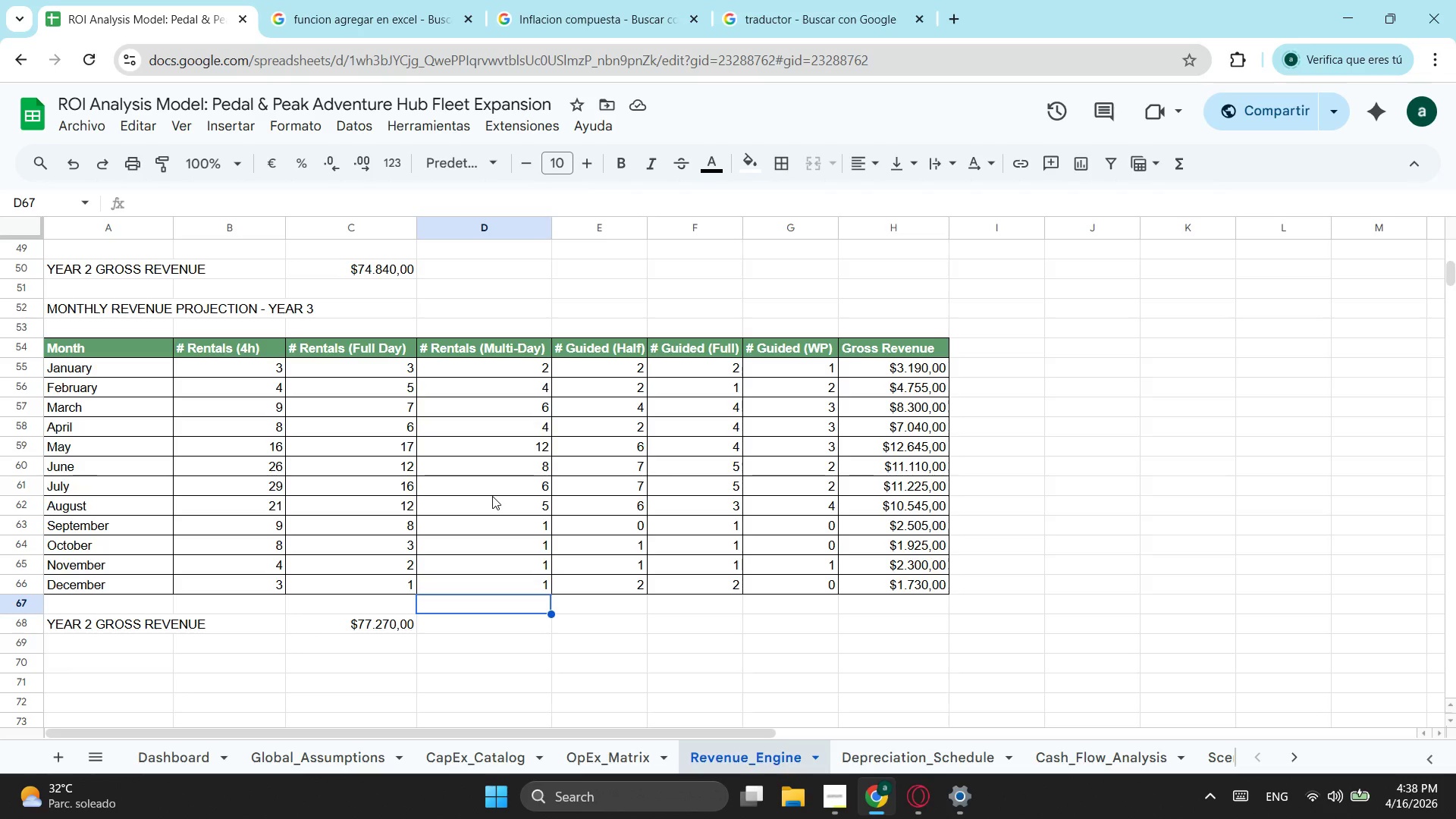 
left_click([626, 457])
 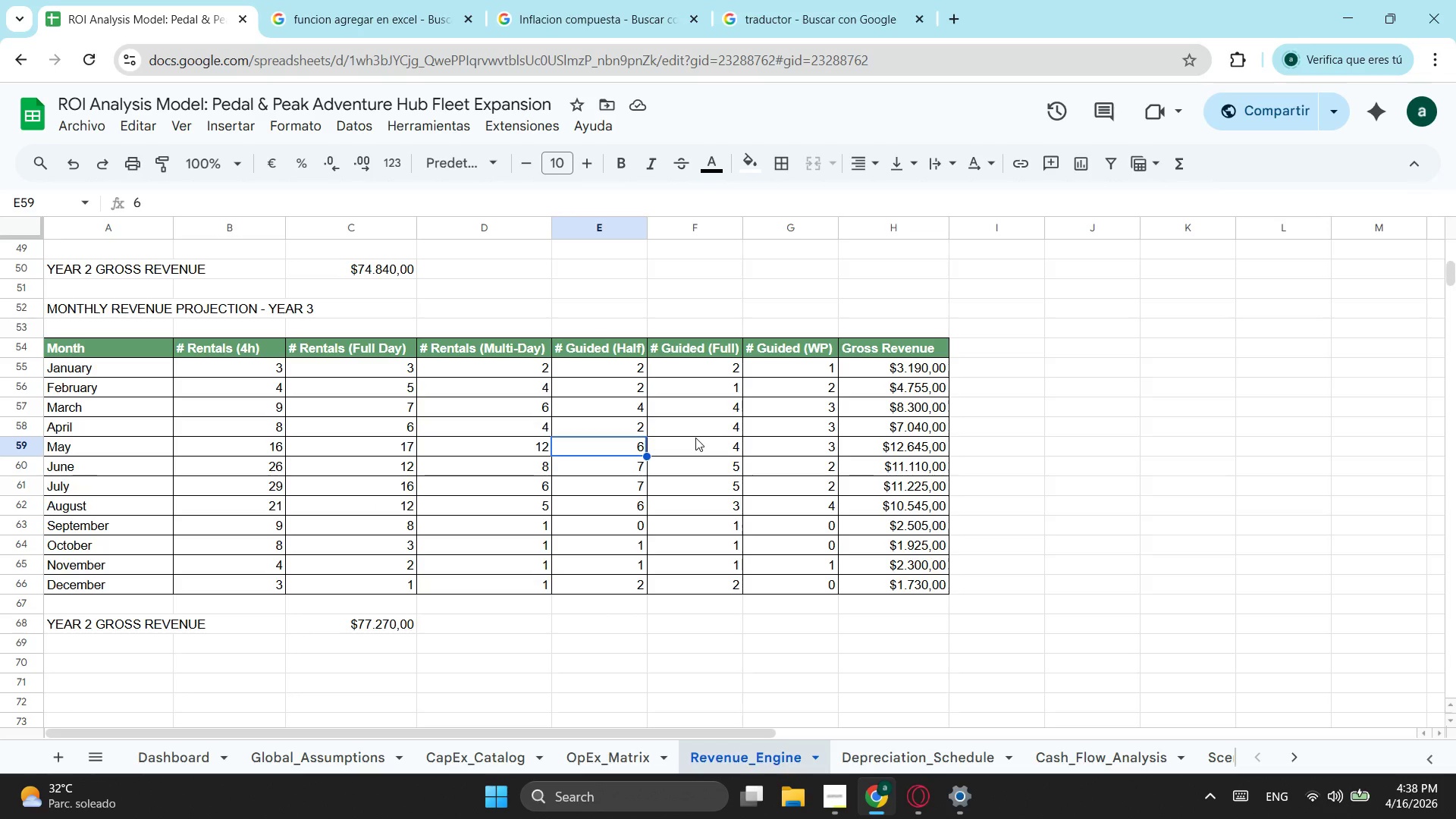 
key(8)
 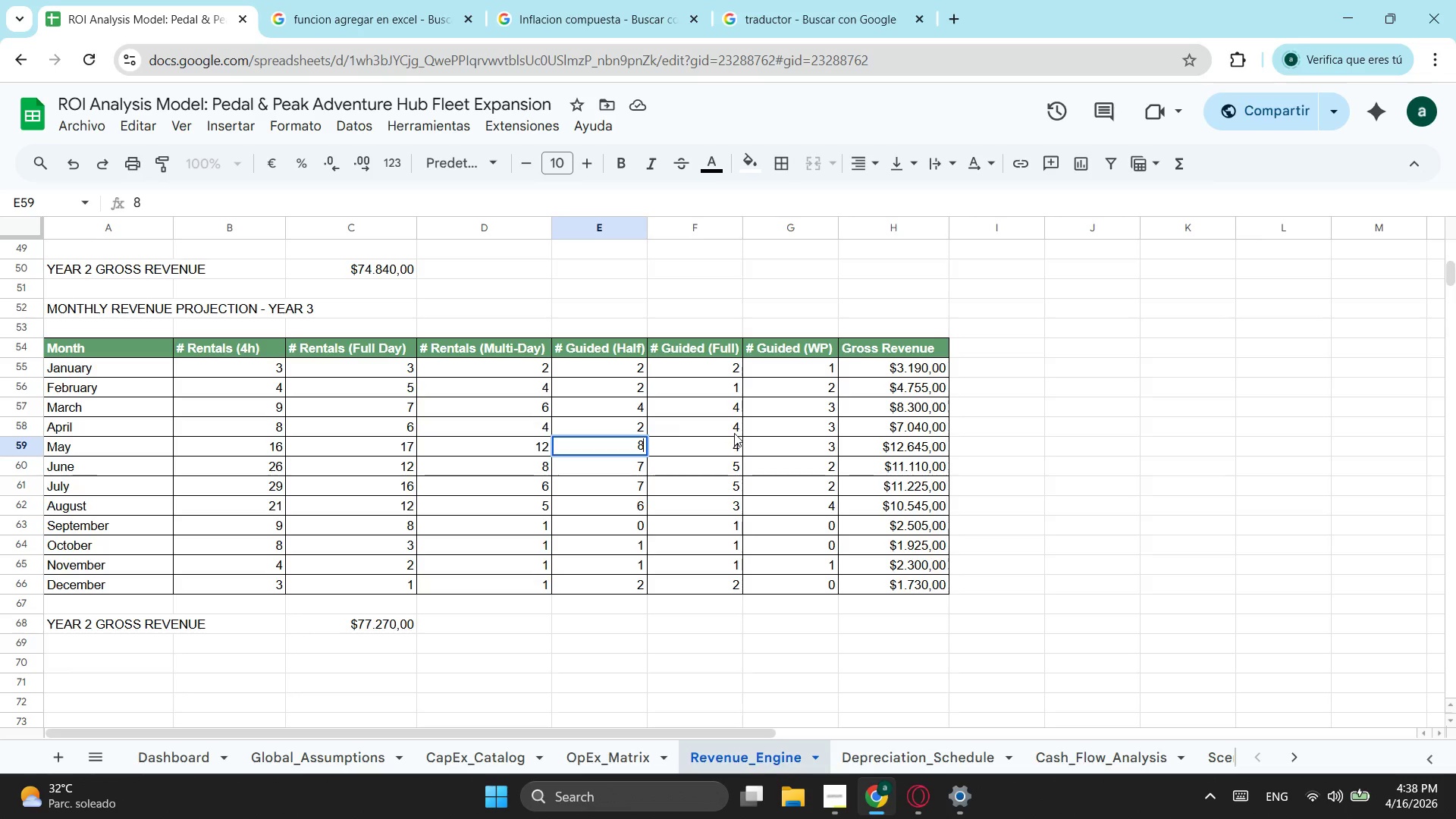 
left_click([734, 433])
 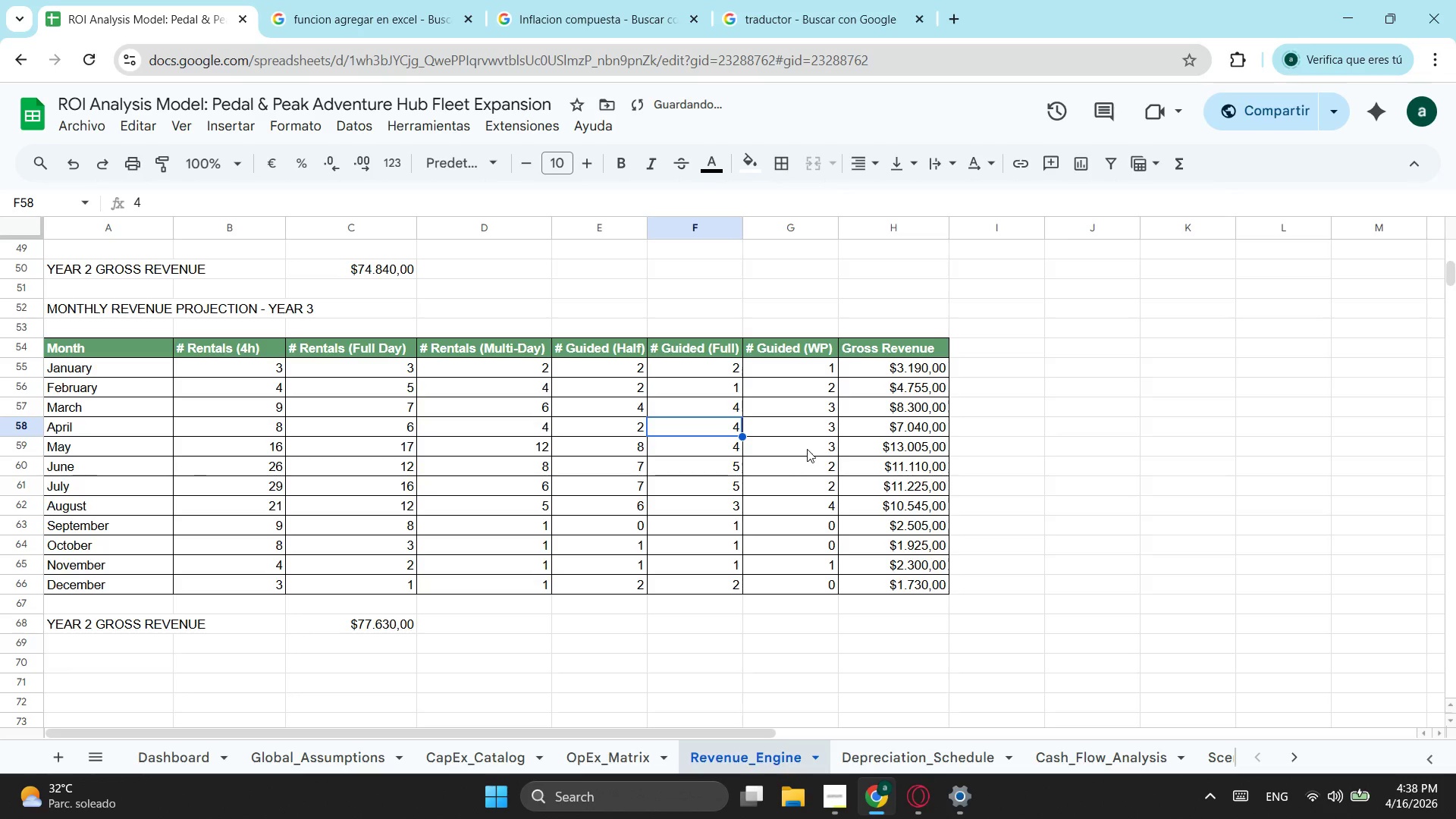 
key(6)
 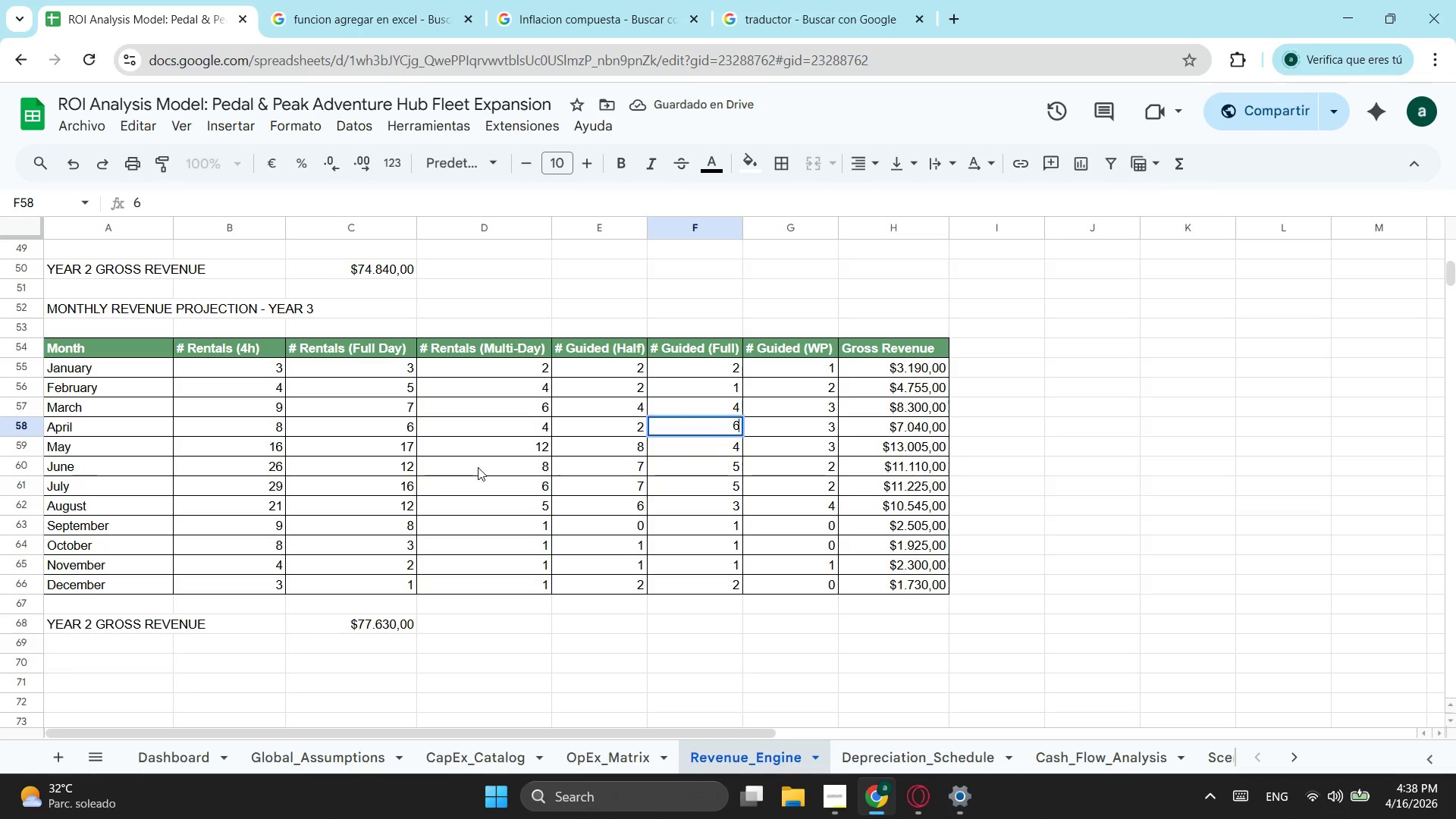 
left_click_drag(start_coordinate=[461, 459], to_coordinate=[467, 457])
 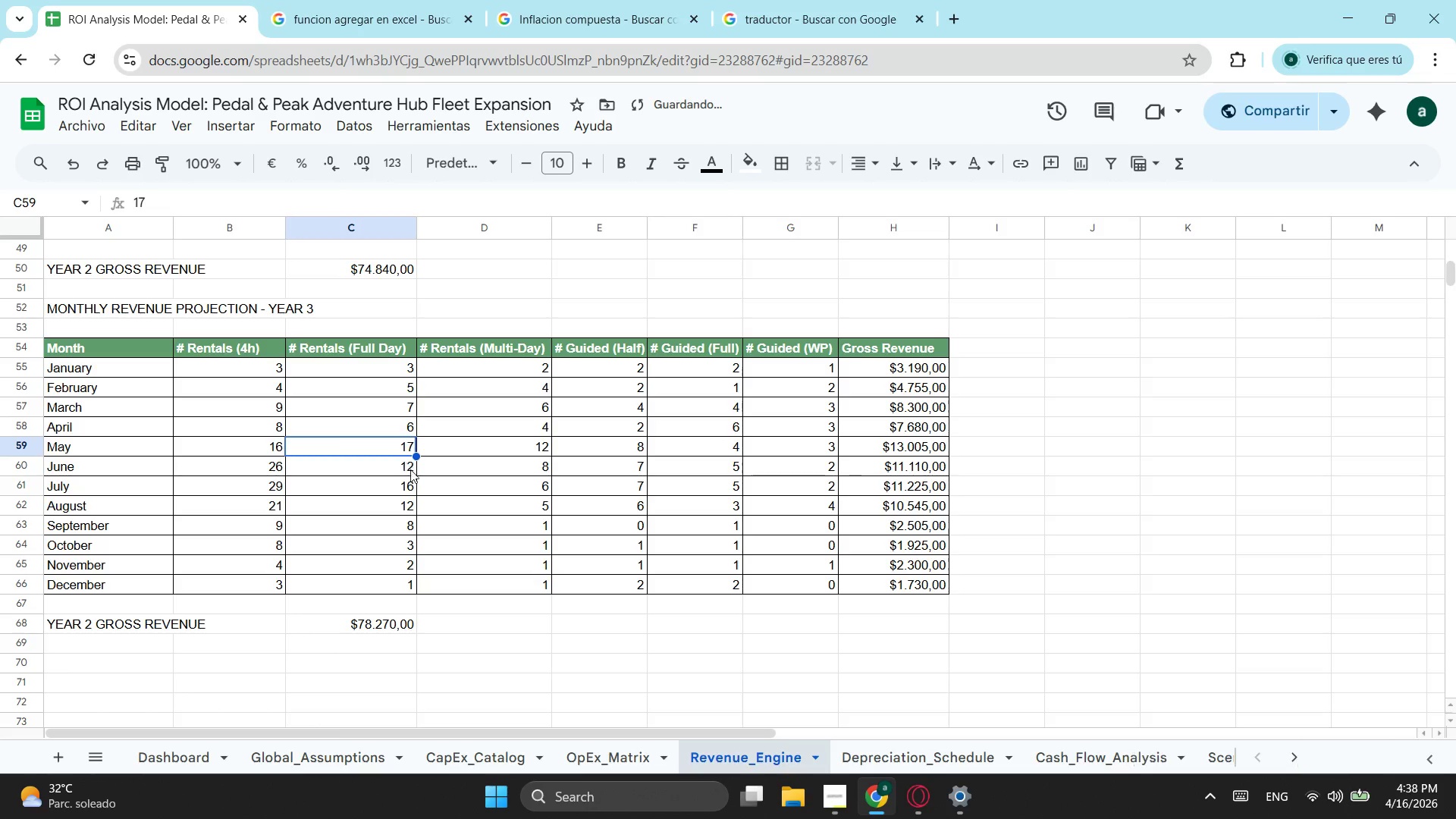 
double_click([417, 477])
 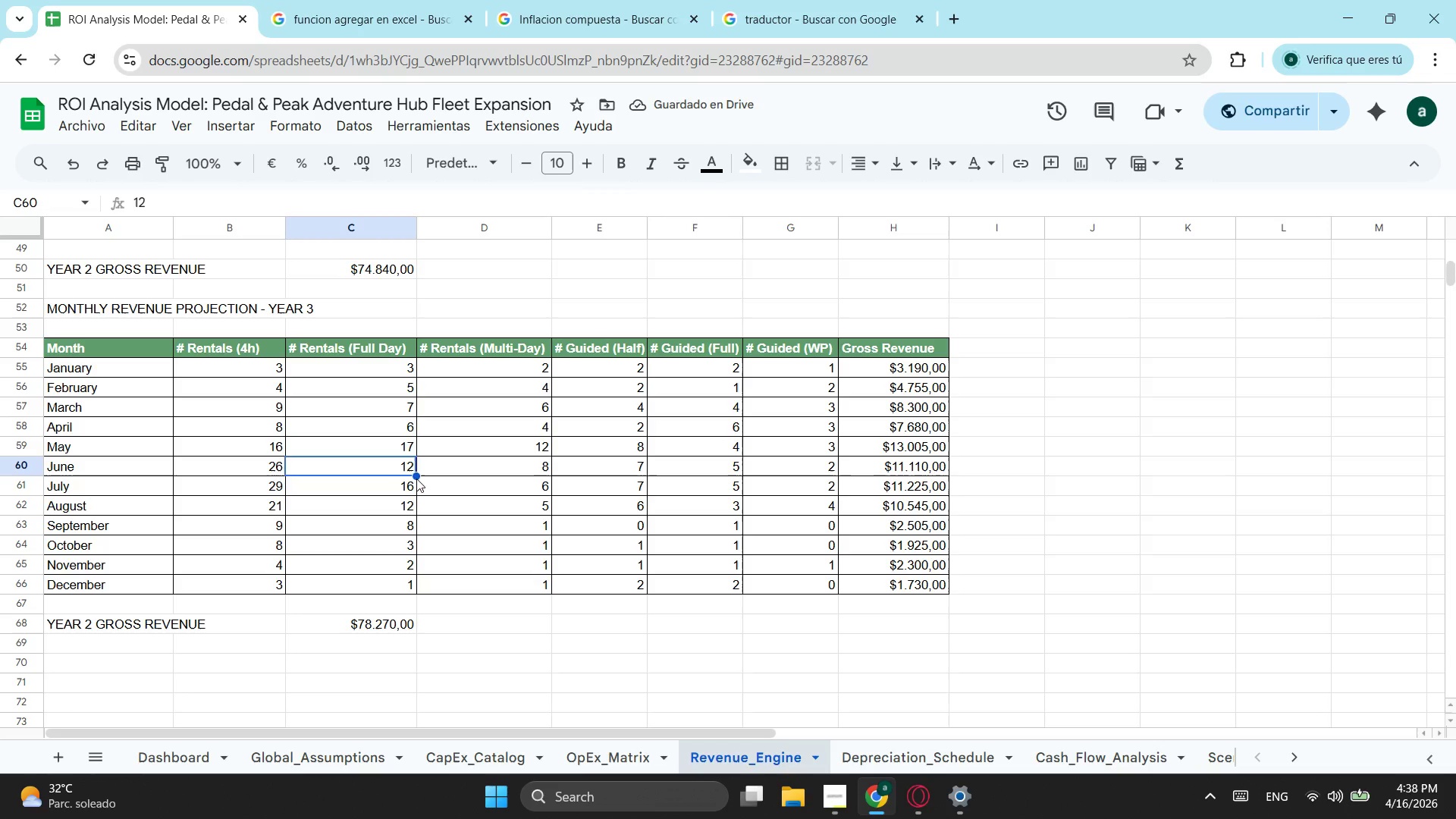 
type(16)
 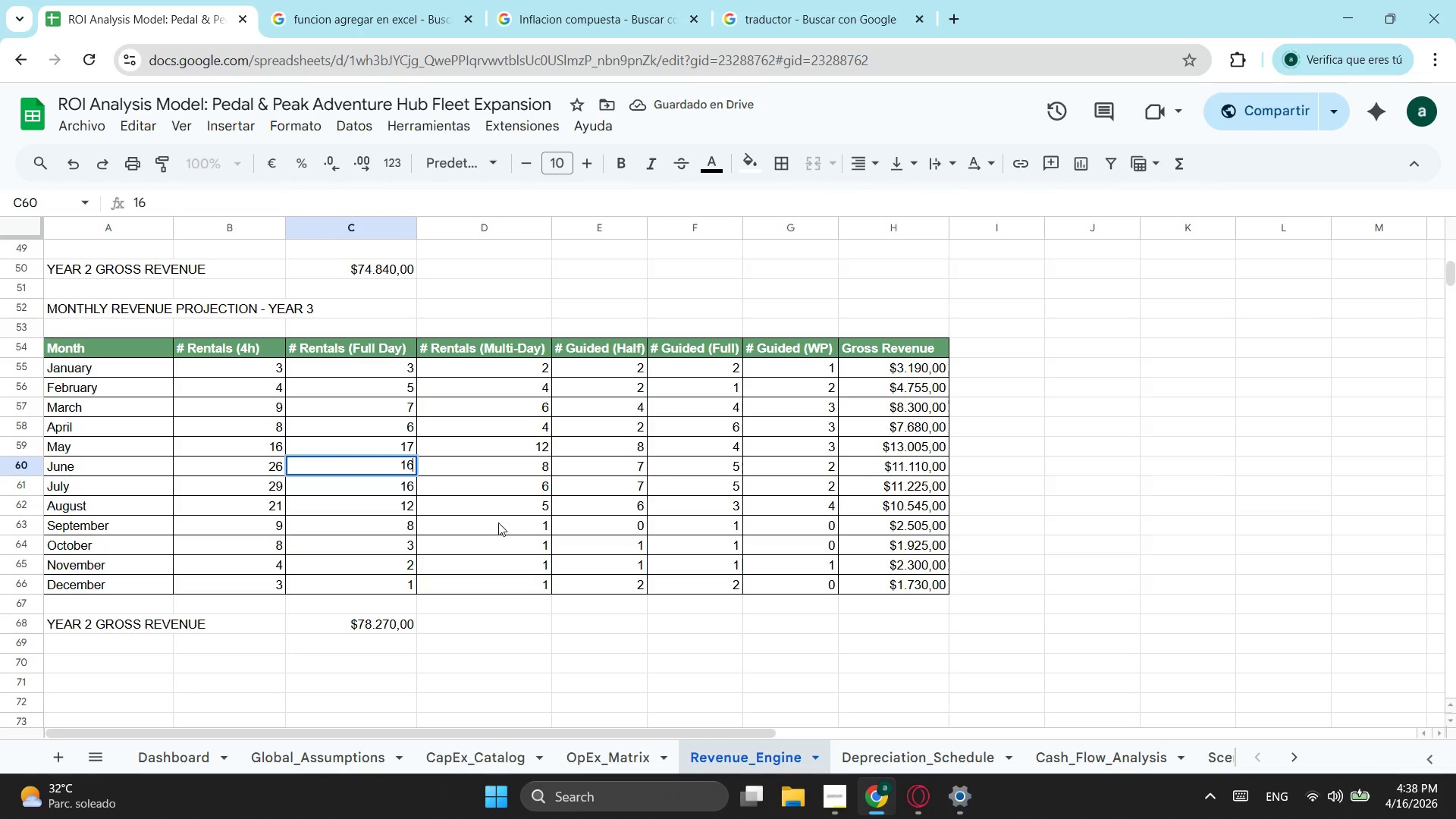 
left_click([513, 509])
 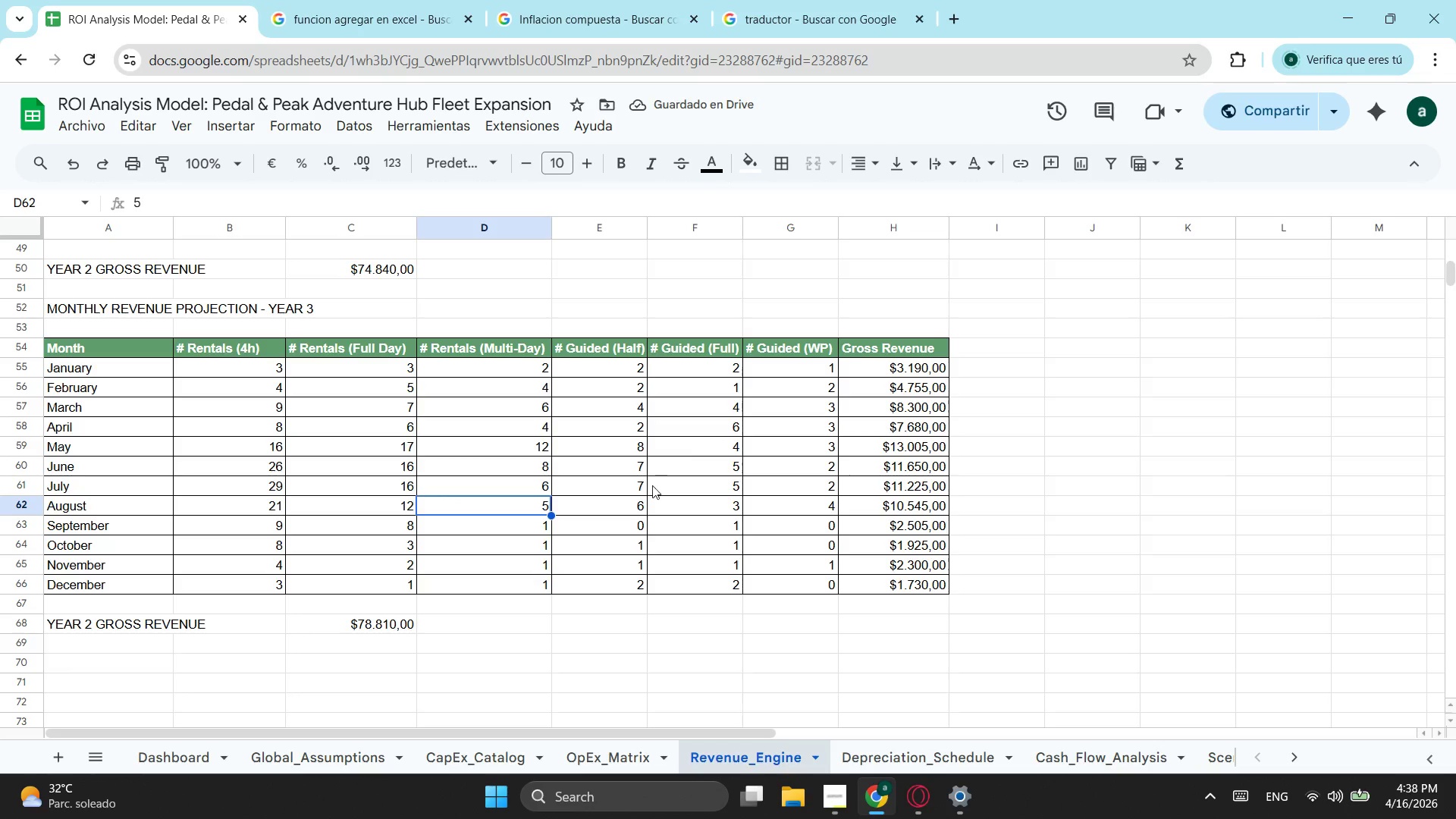 
left_click([627, 472])
 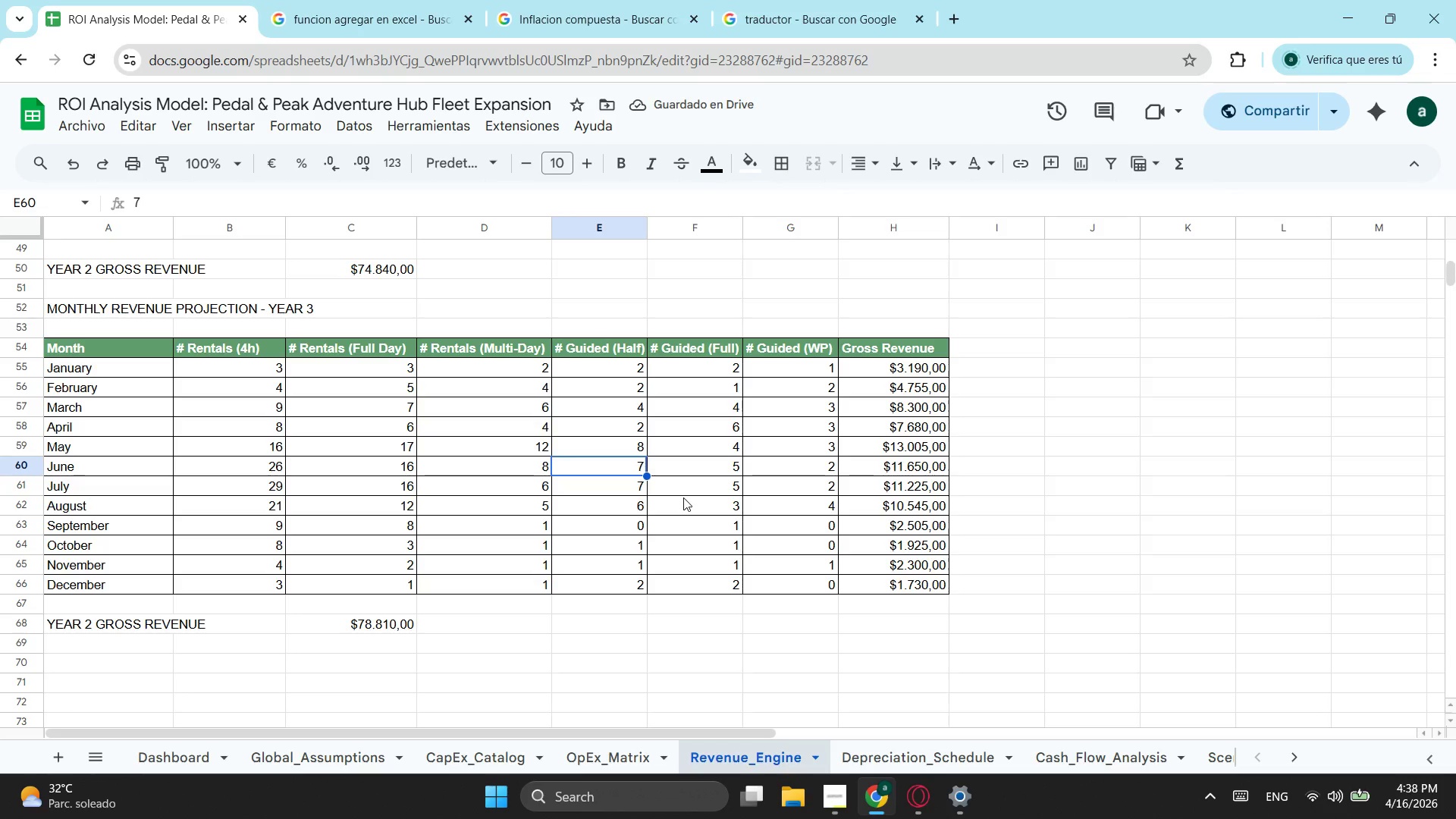 
key(9)
 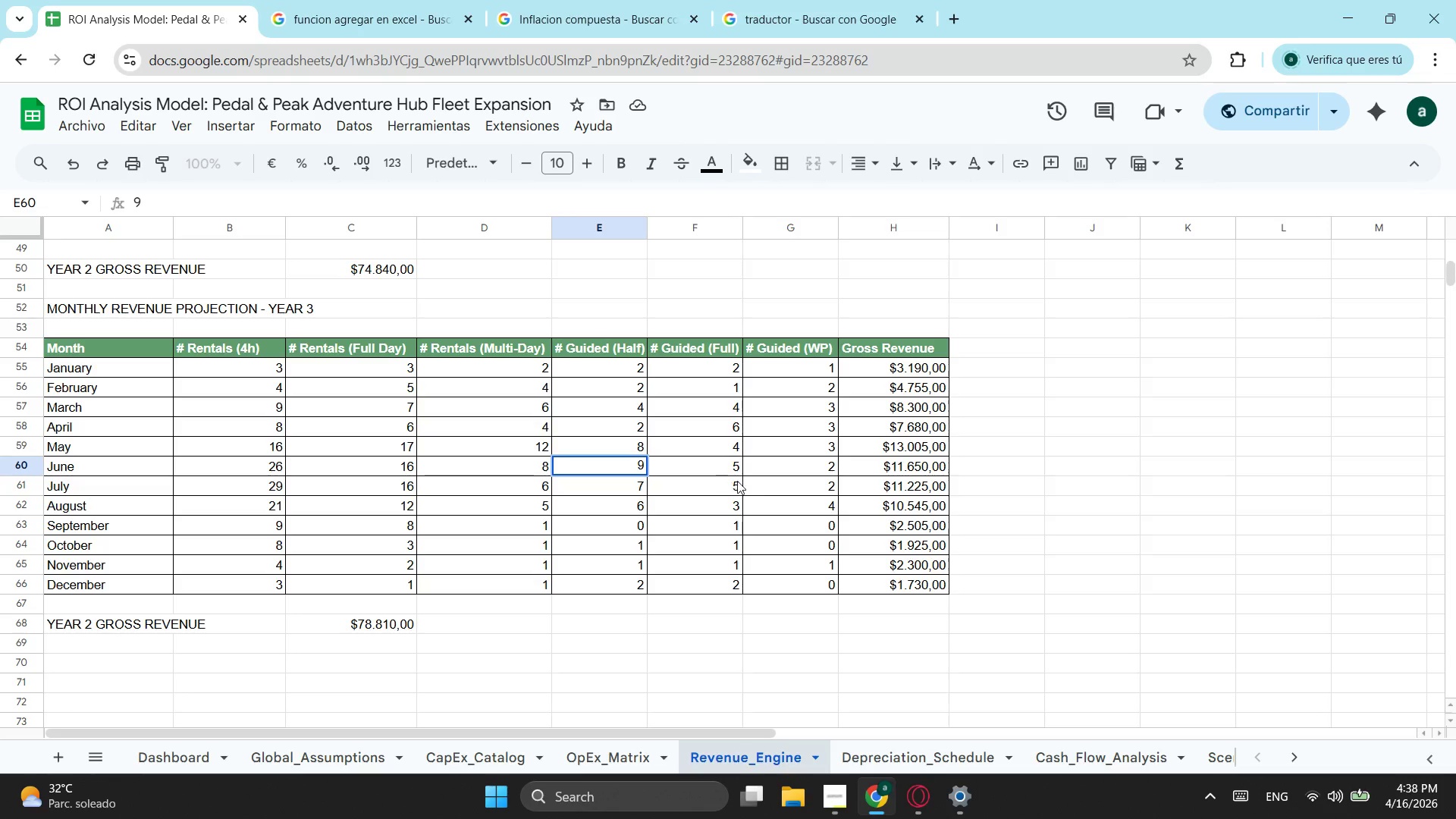 
left_click([783, 494])
 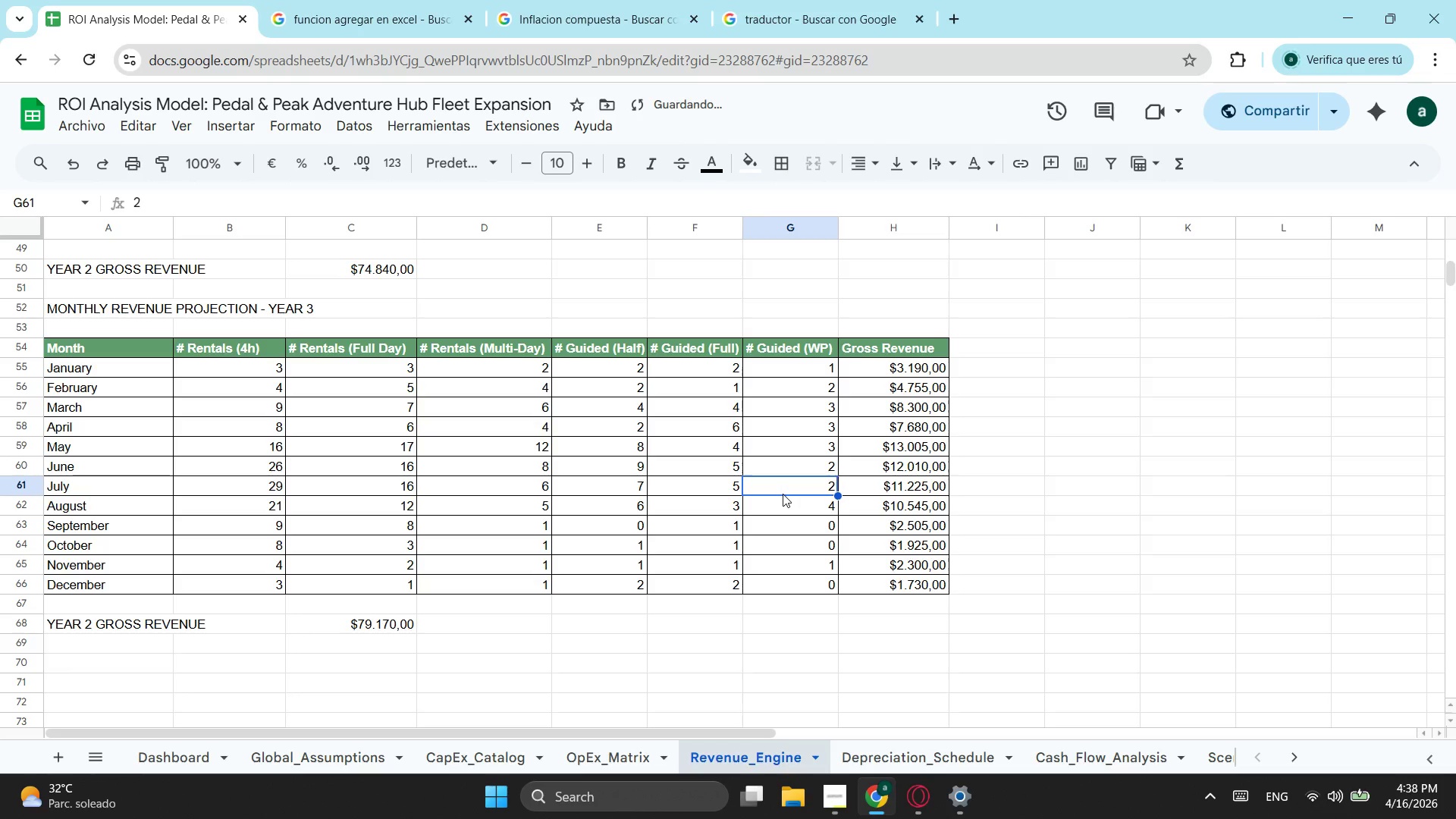 
key(1)
 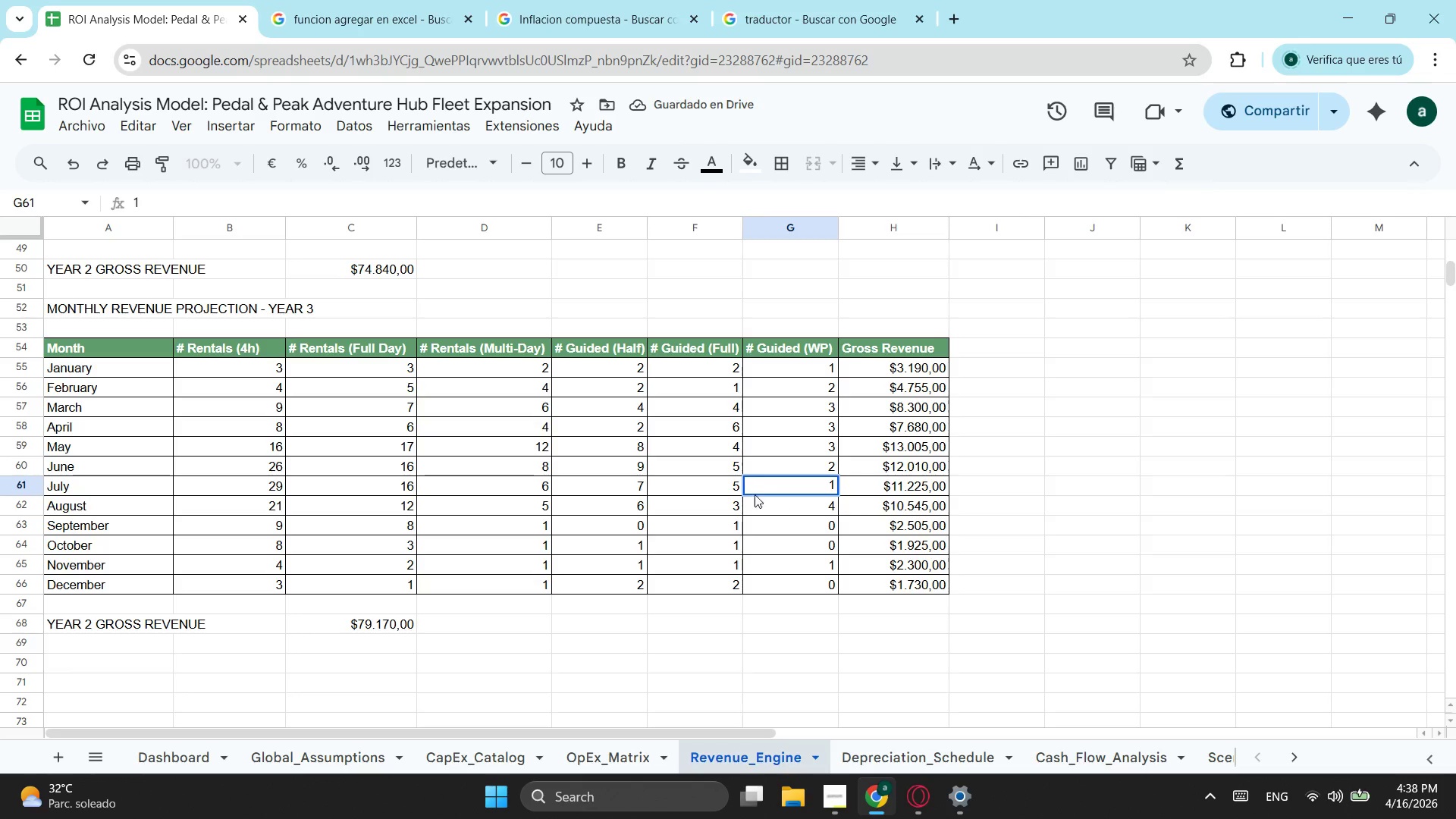 
left_click([641, 416])
 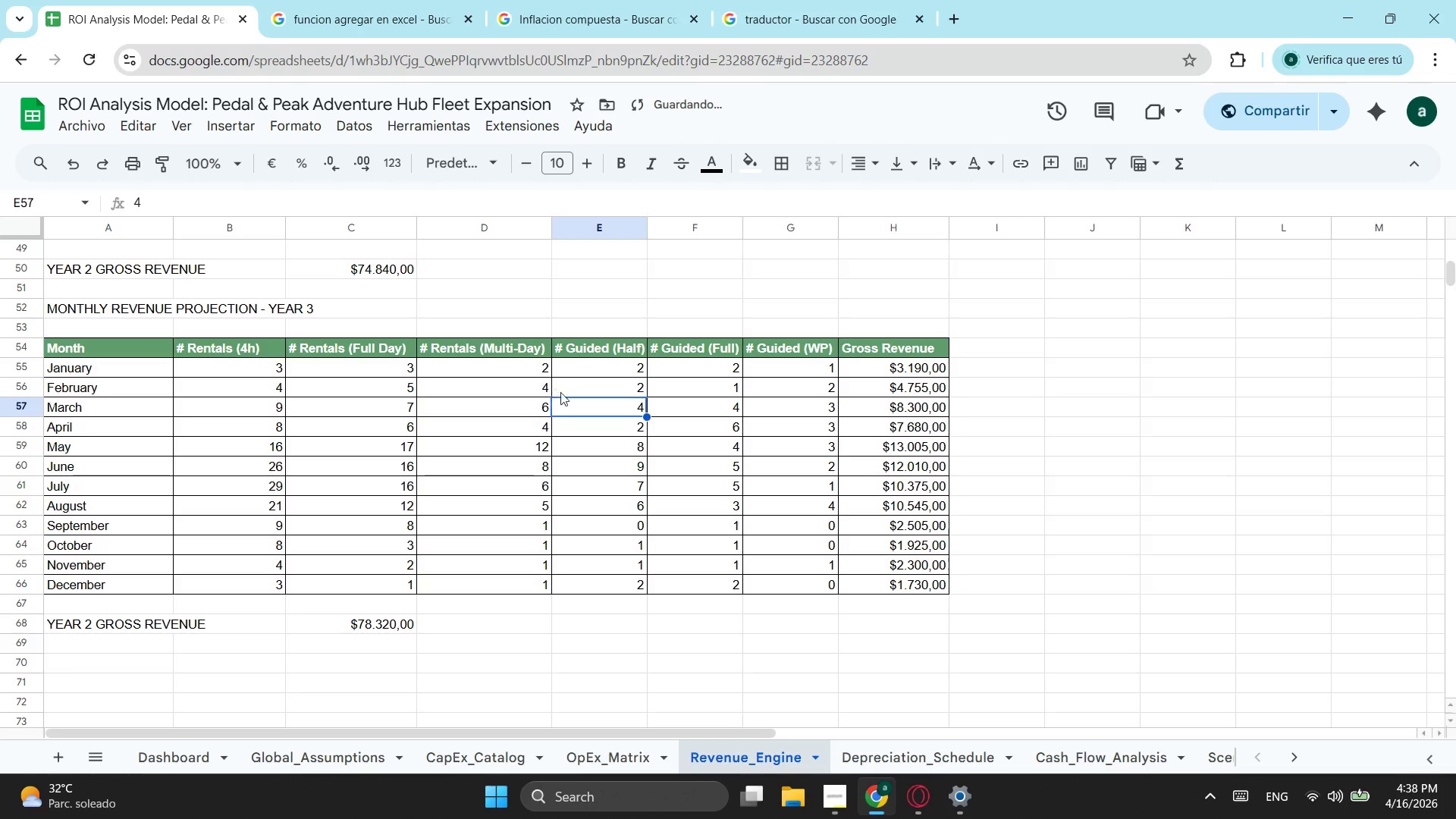 
left_click([613, 369])
 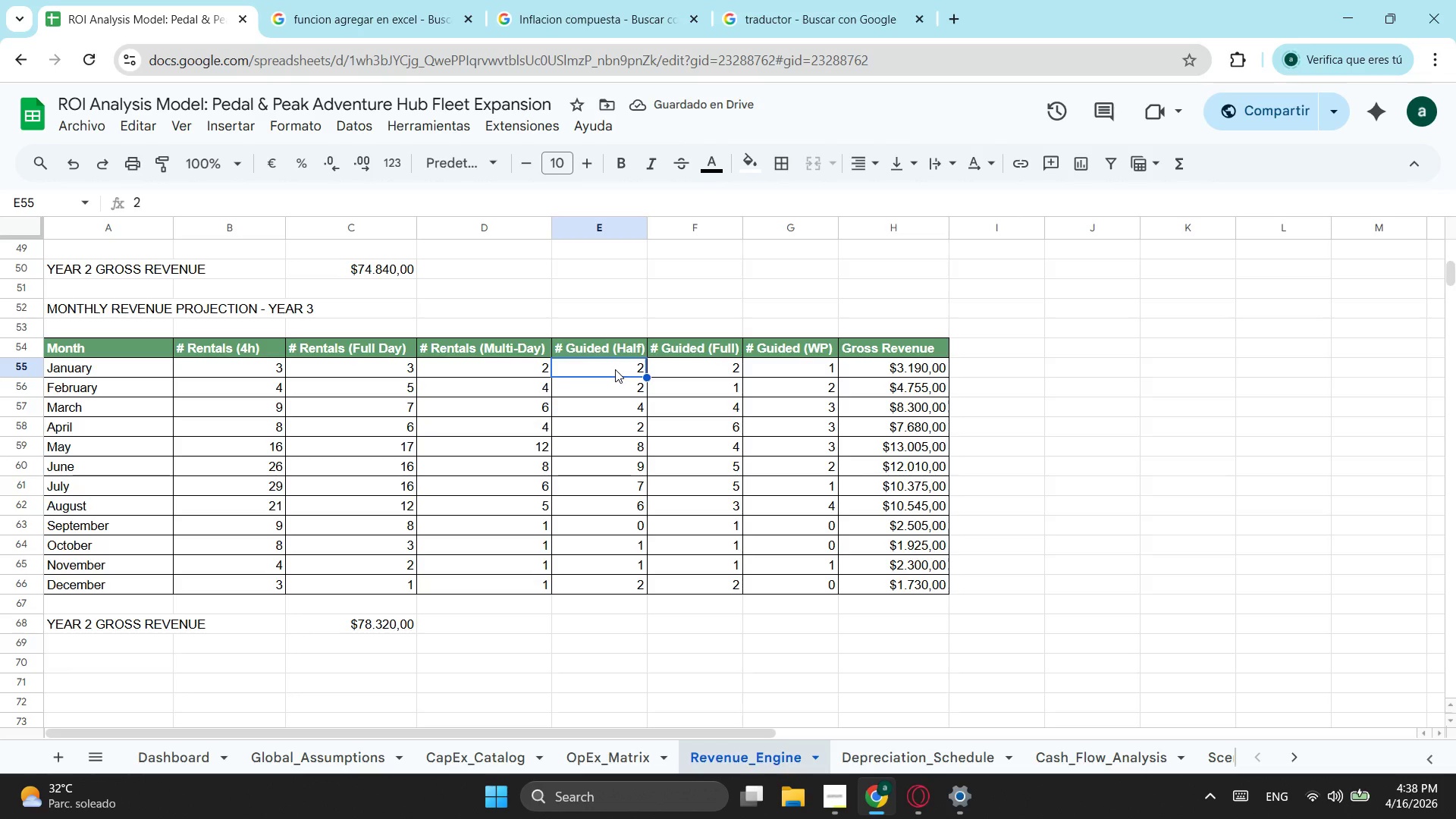 
key(4)
 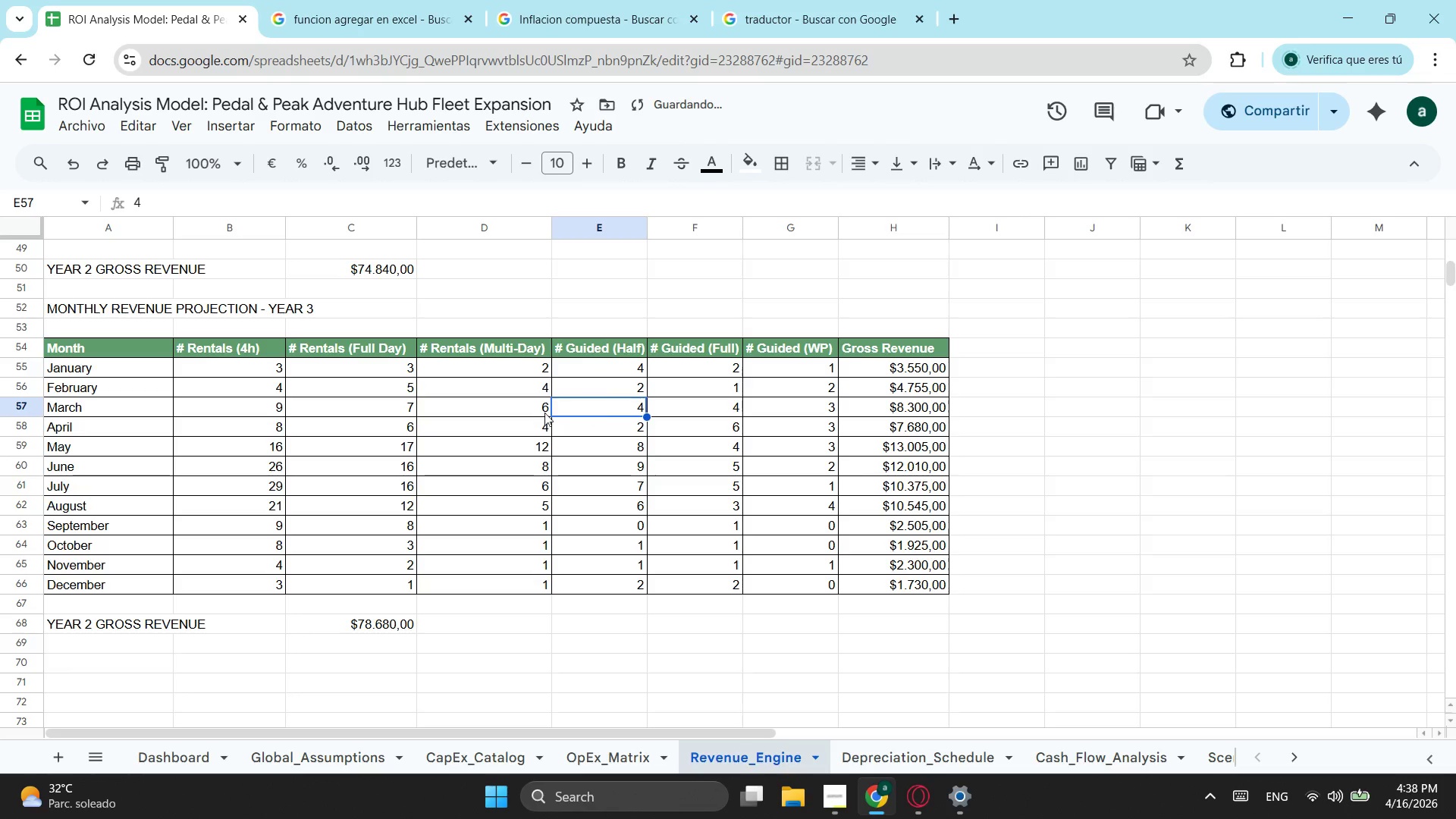 
double_click([540, 413])
 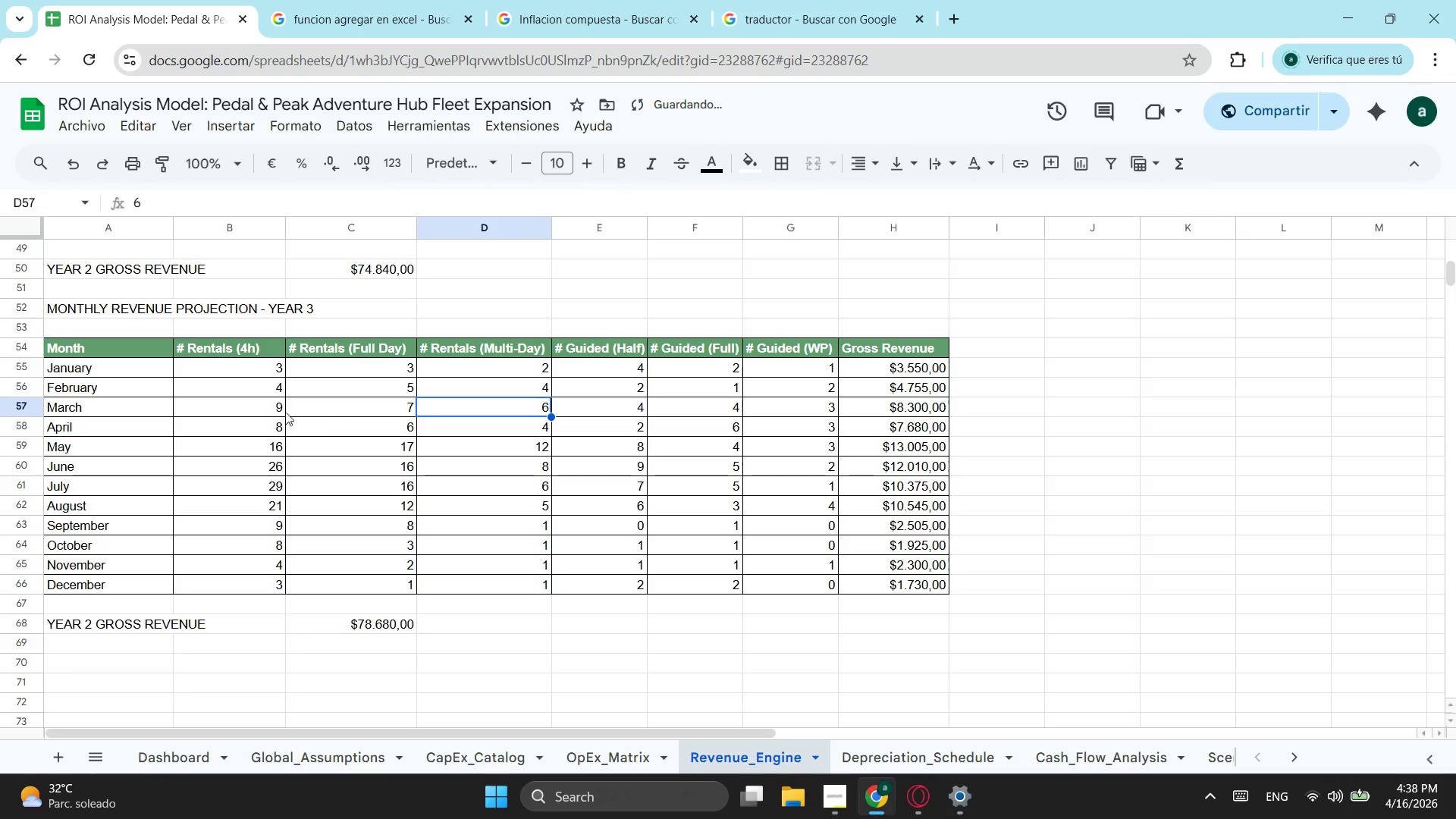 
left_click([285, 412])
 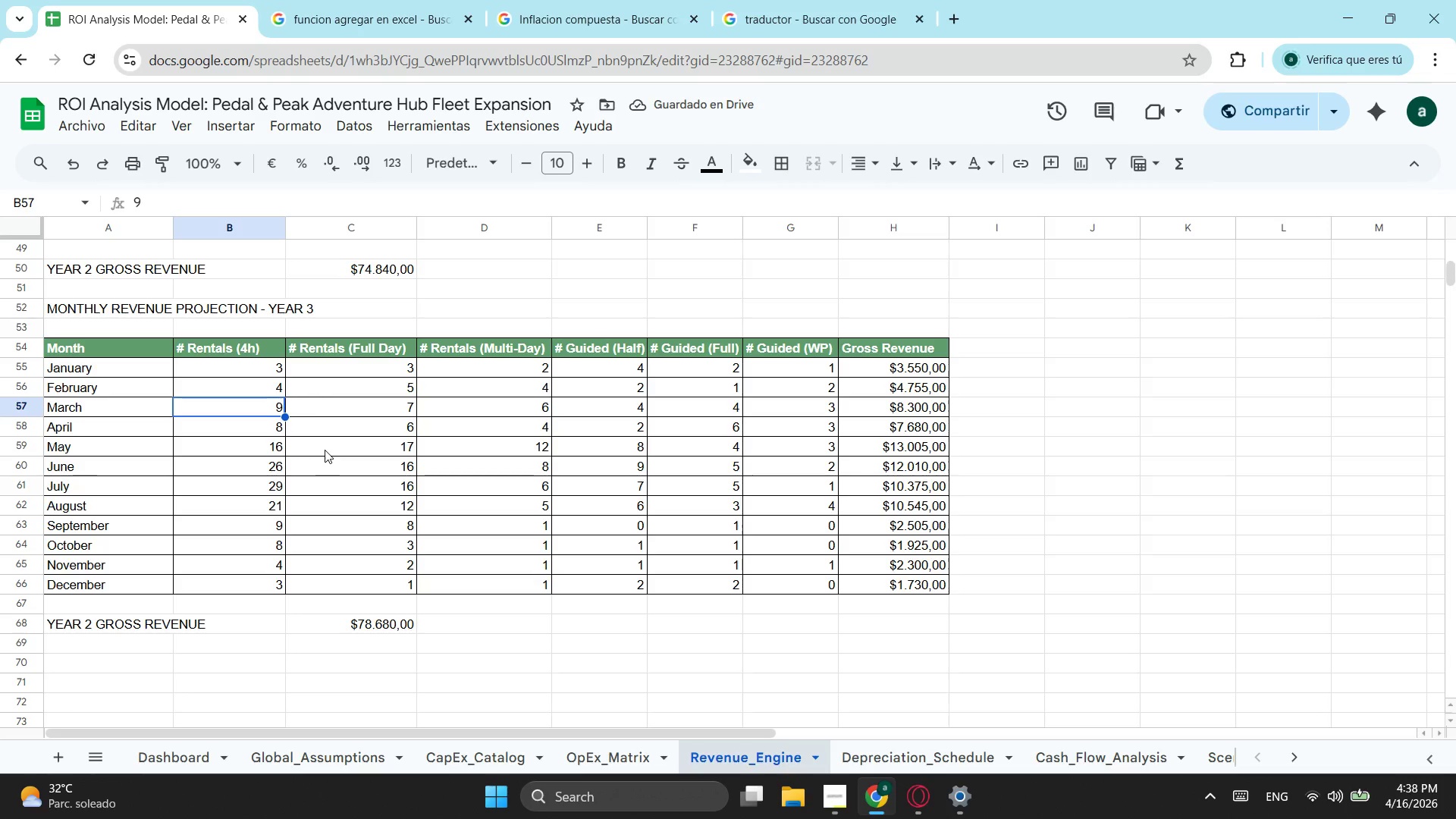 
type(12)
 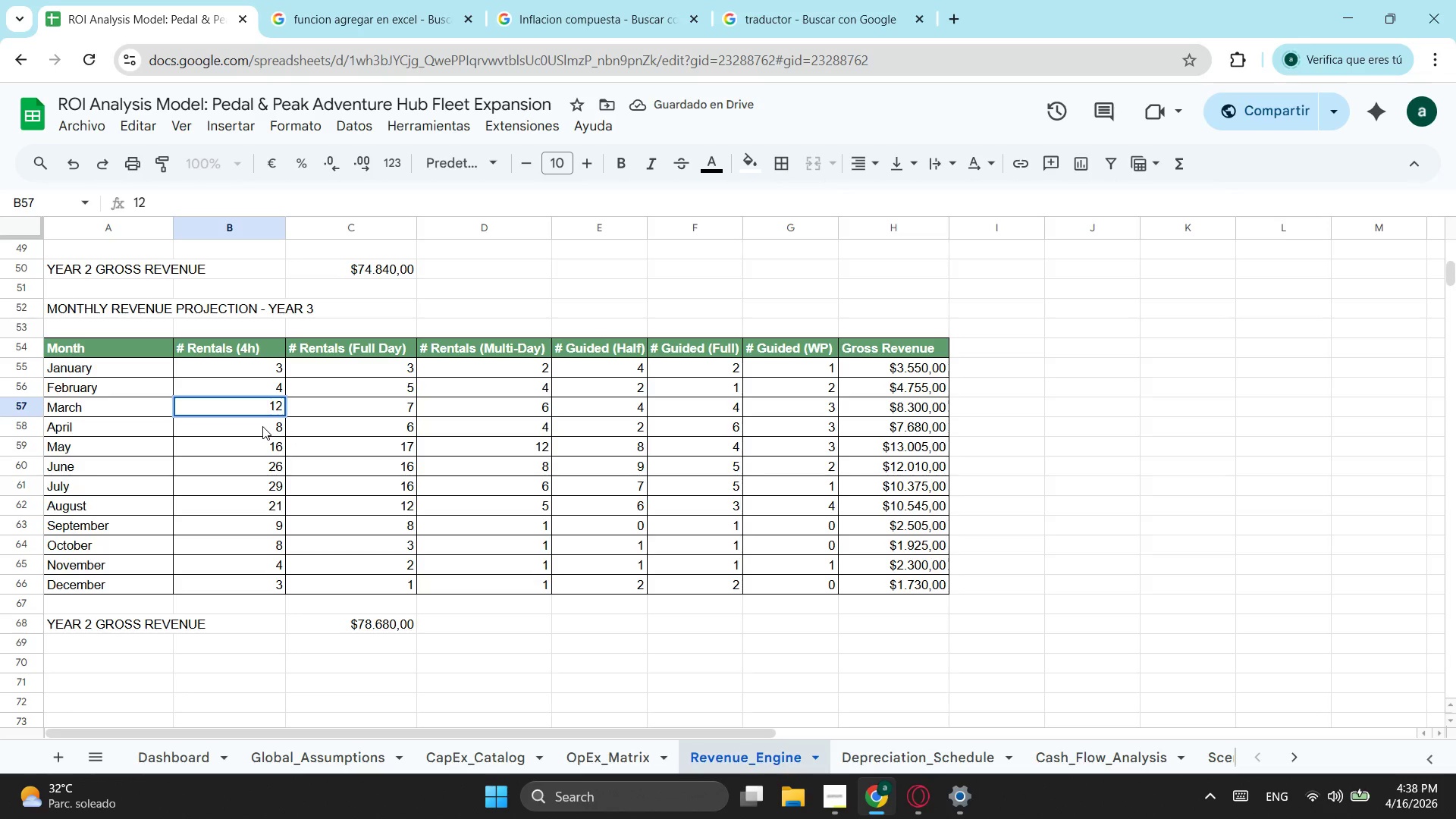 
left_click([262, 426])
 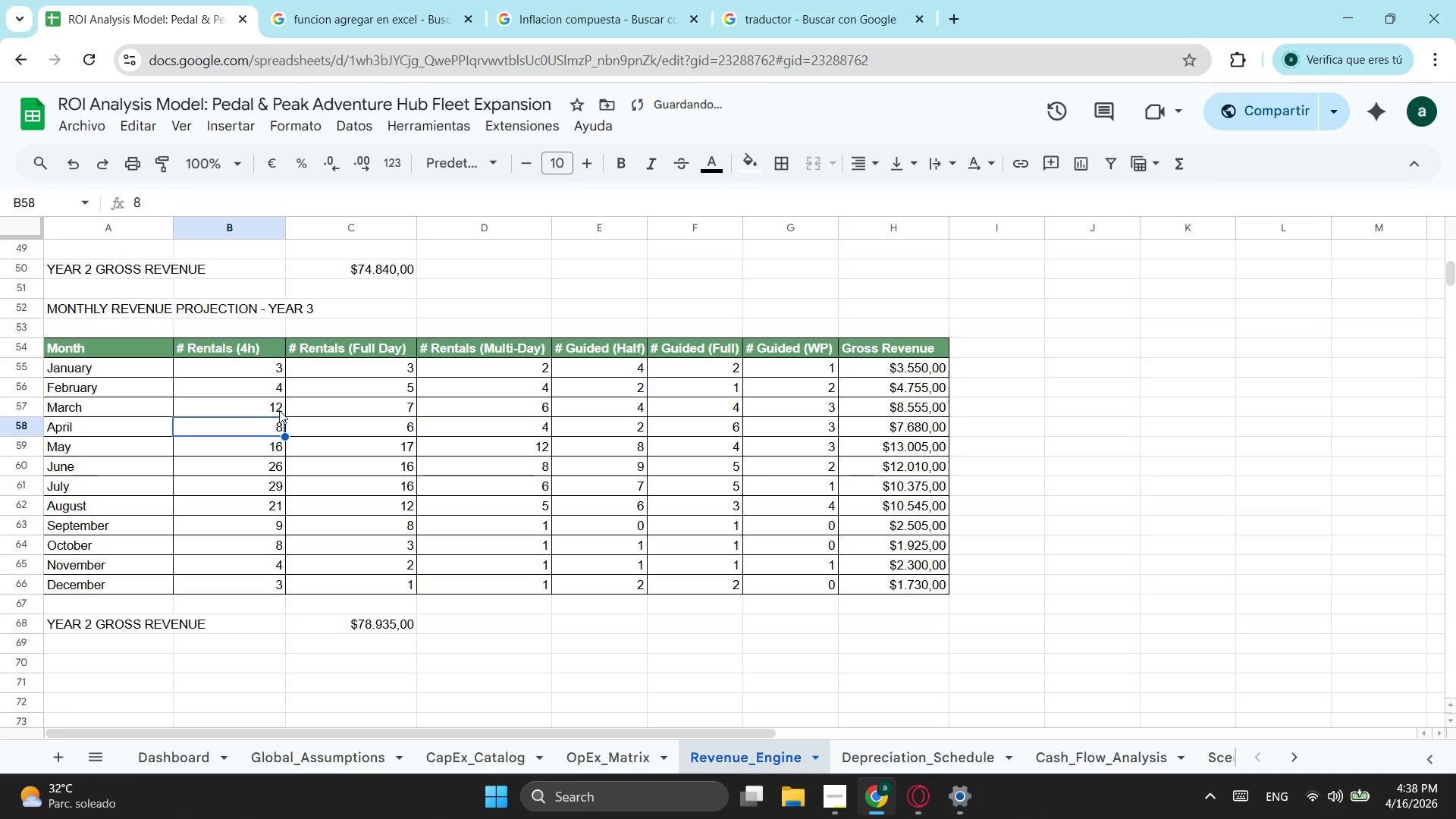 
left_click([281, 410])
 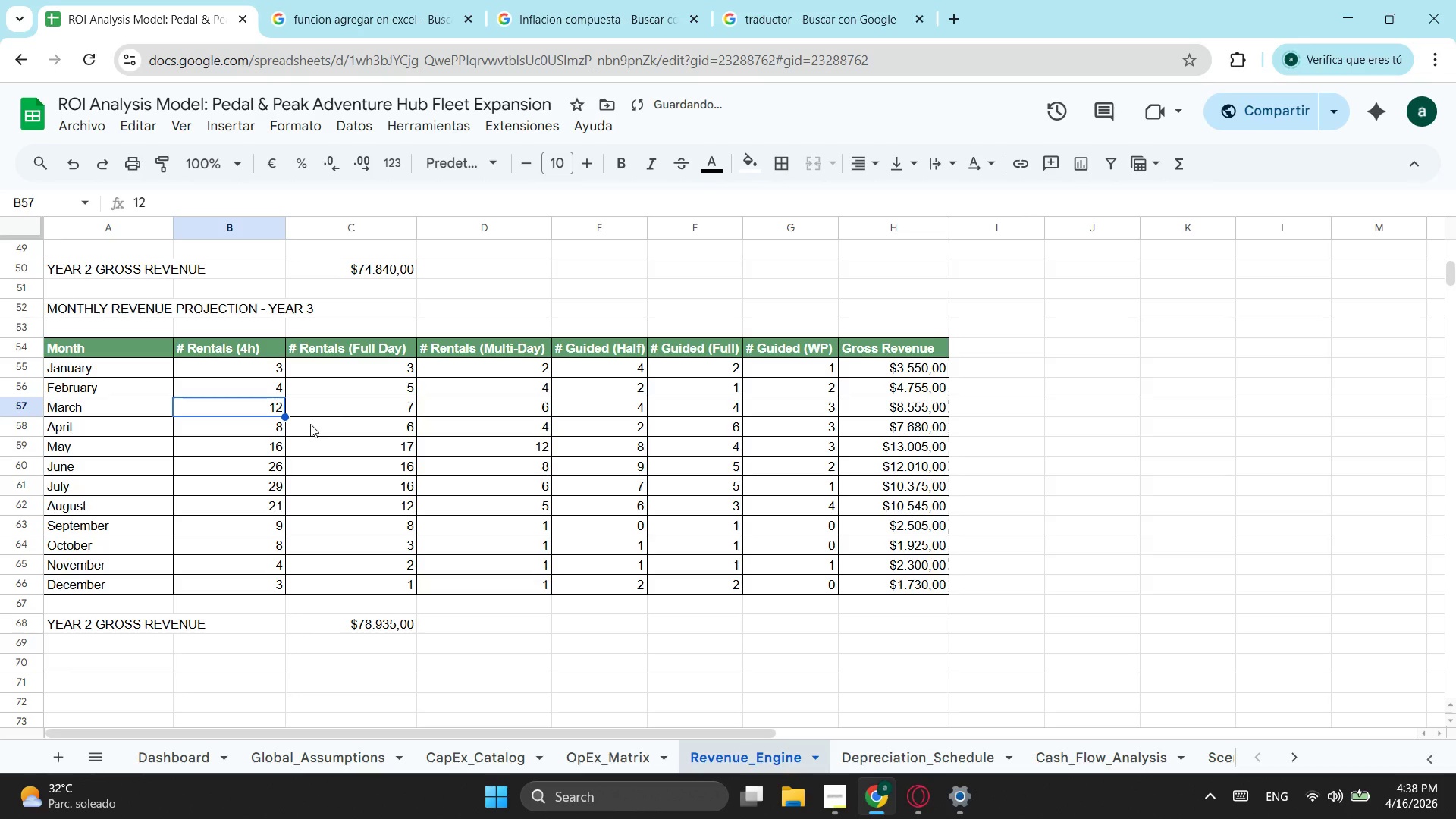 
type(10)
 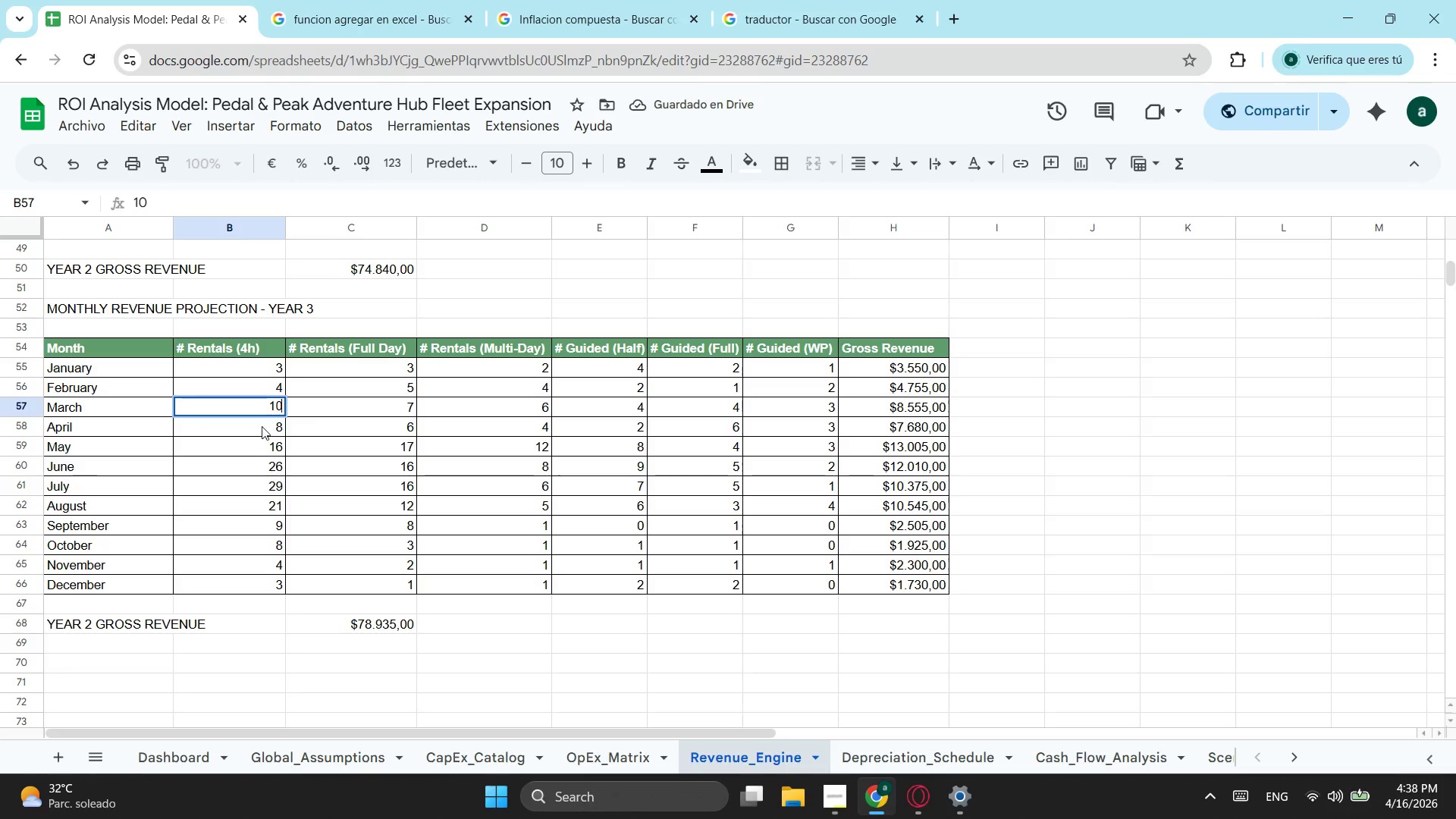 
left_click([262, 425])
 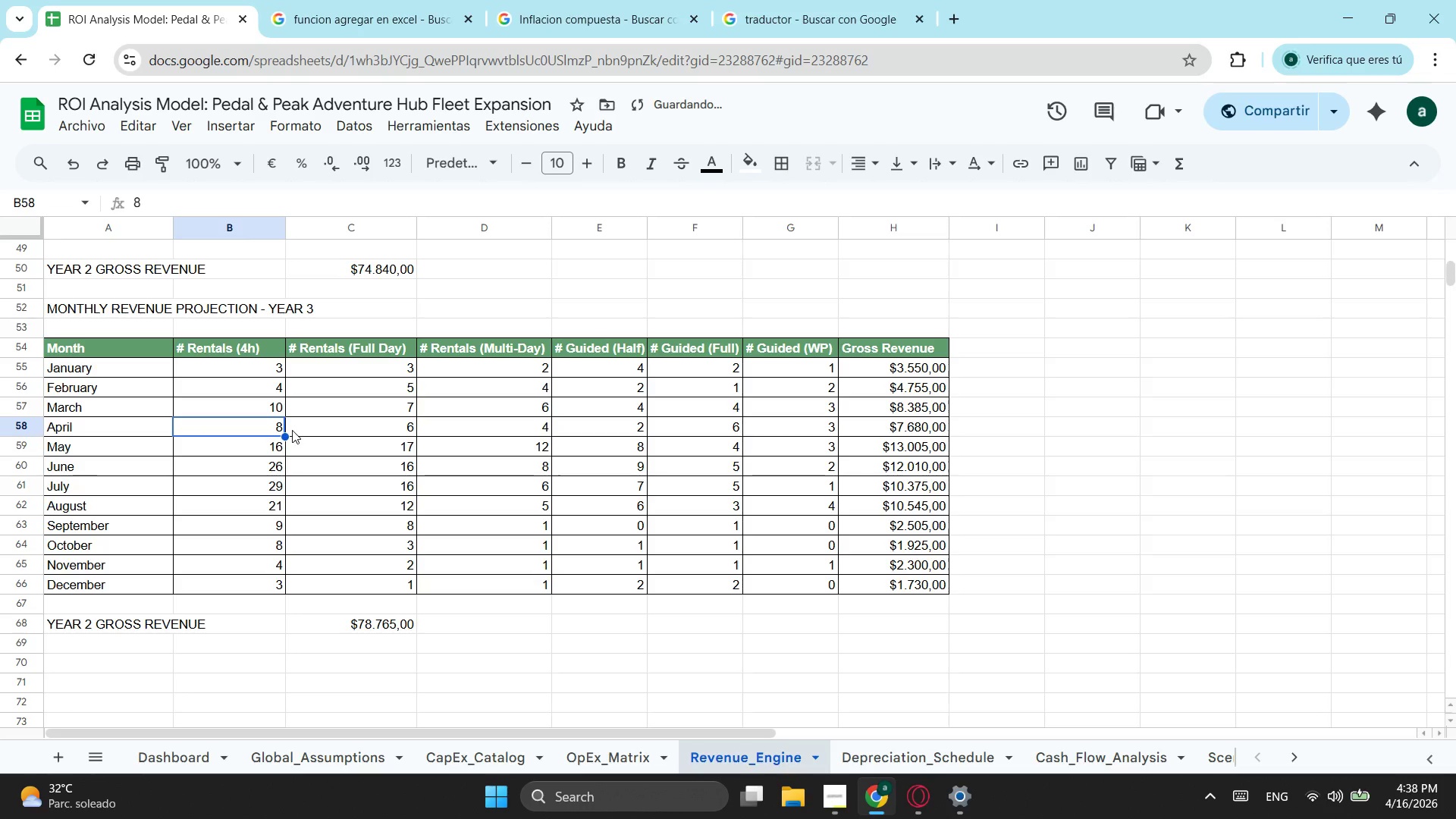 
type(11)
 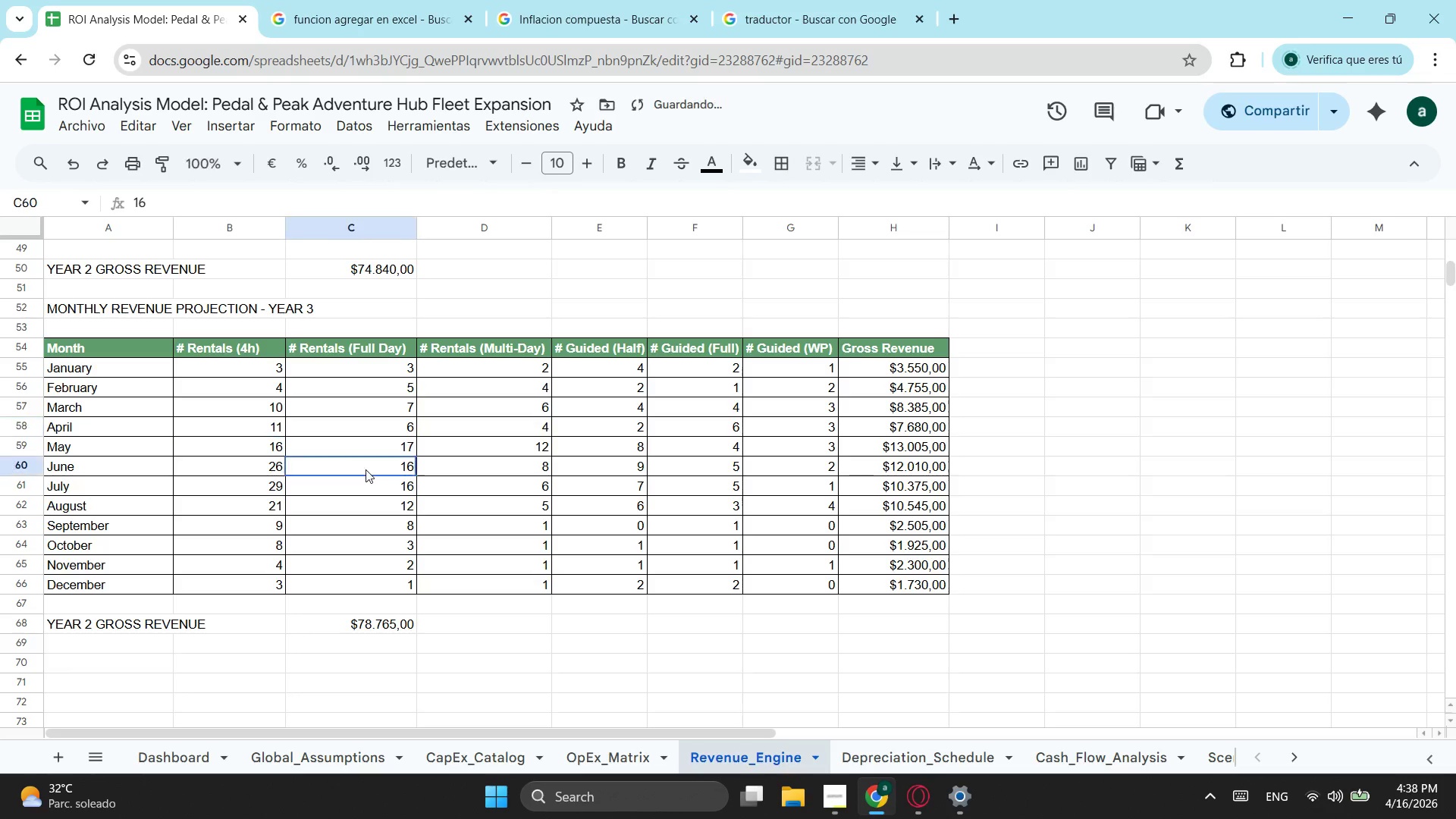 
left_click([366, 469])
 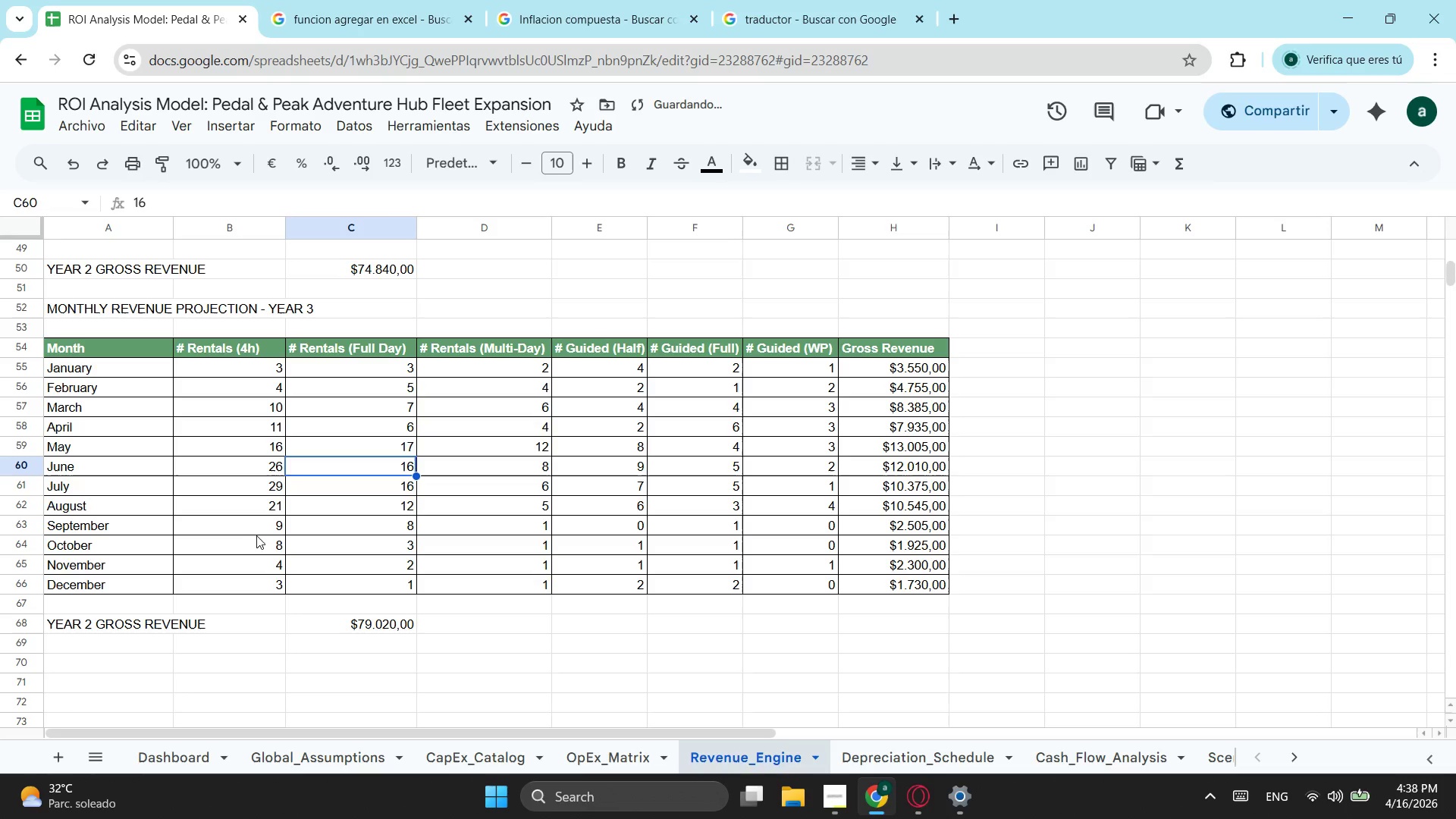 
left_click([276, 527])
 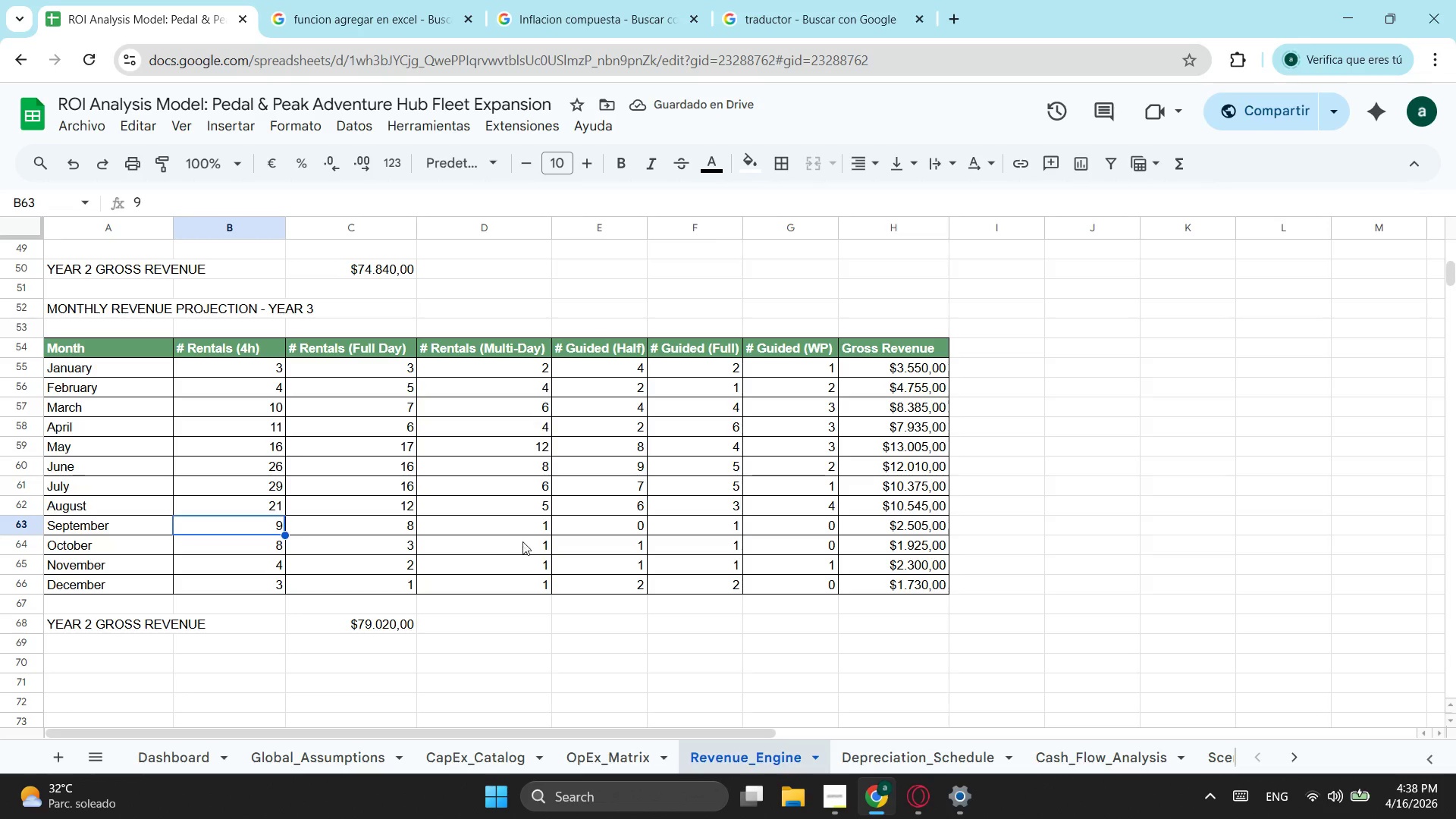 
left_click([491, 540])
 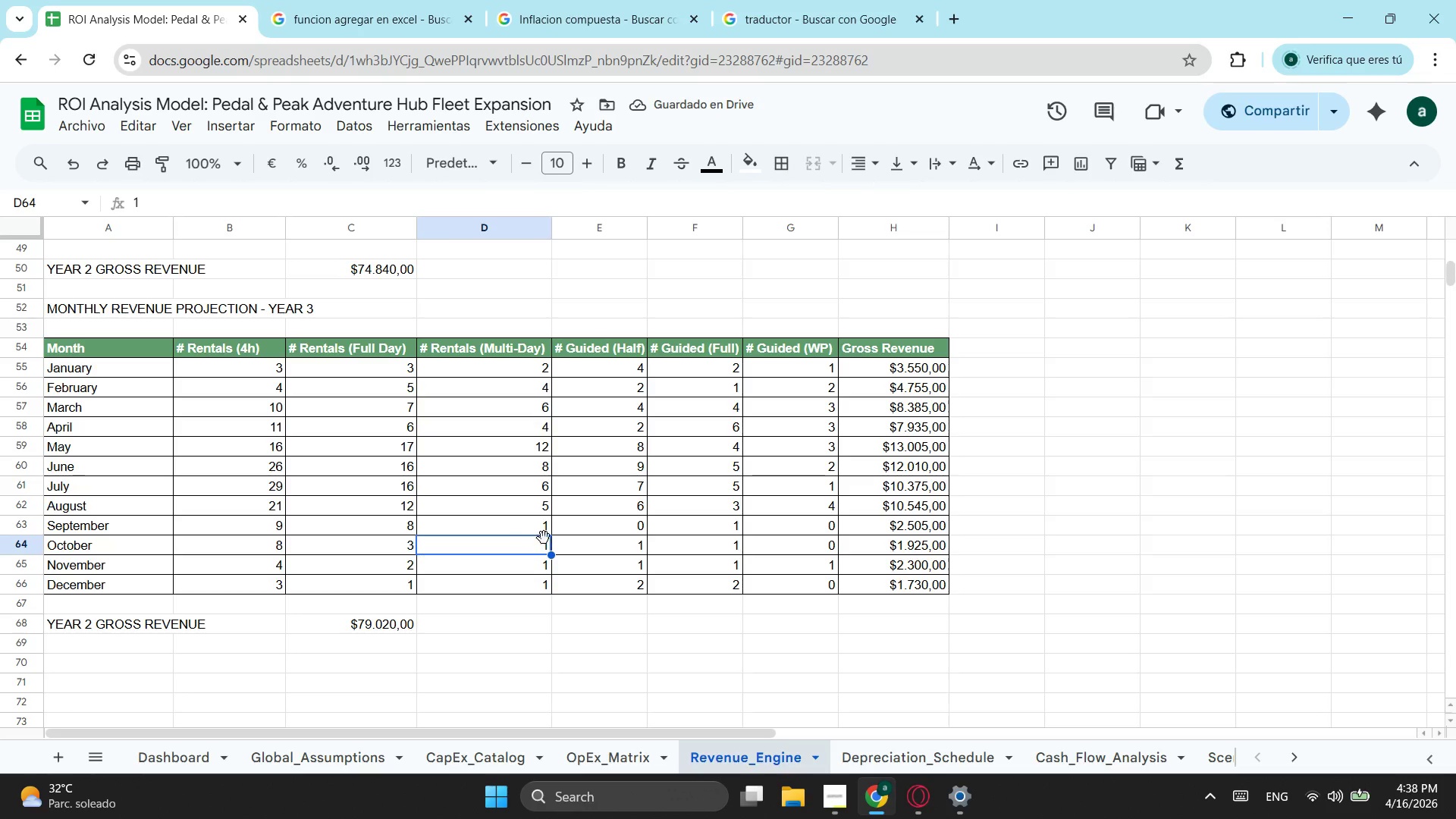 
double_click([604, 538])
 